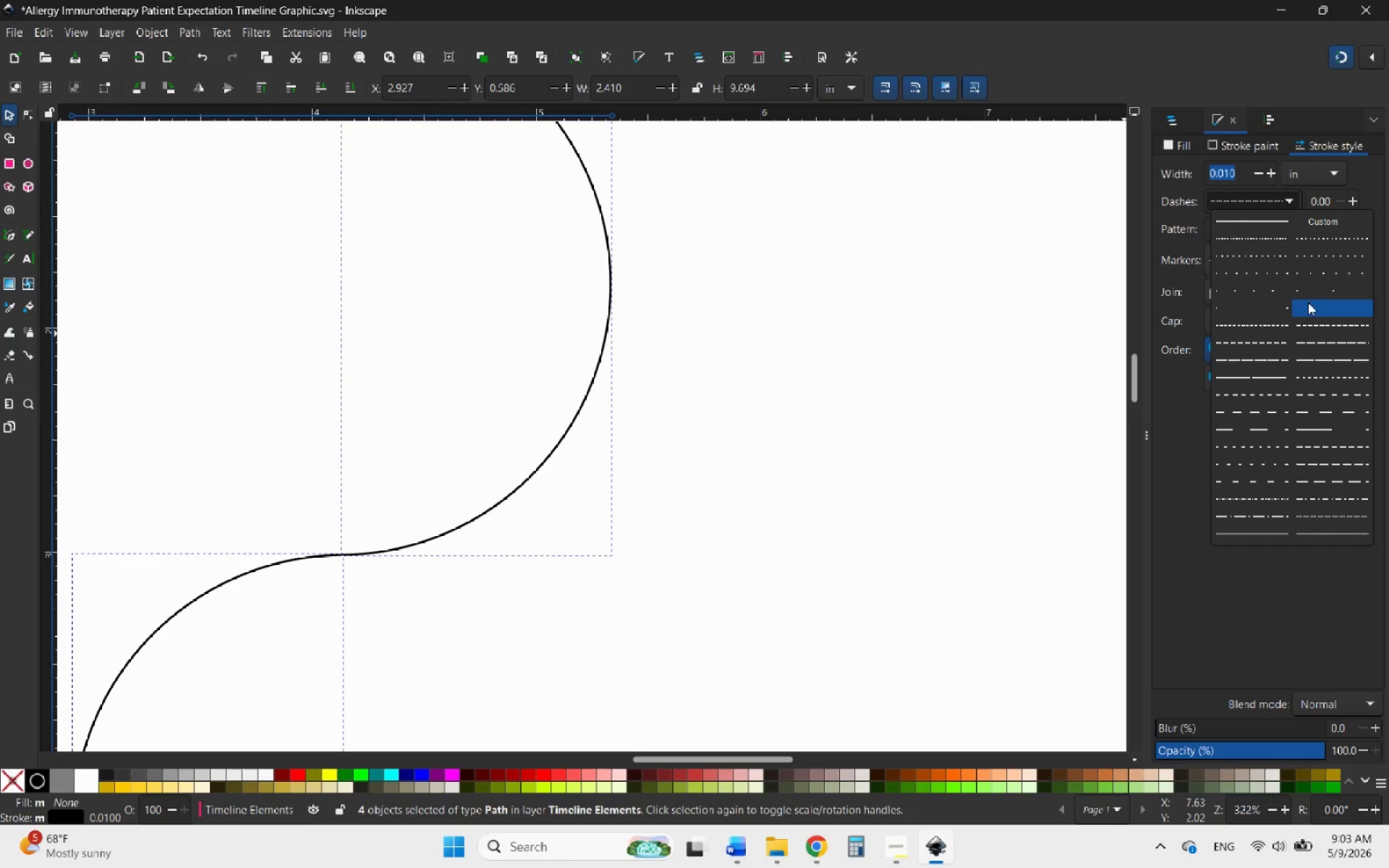 
left_click([1311, 294])
 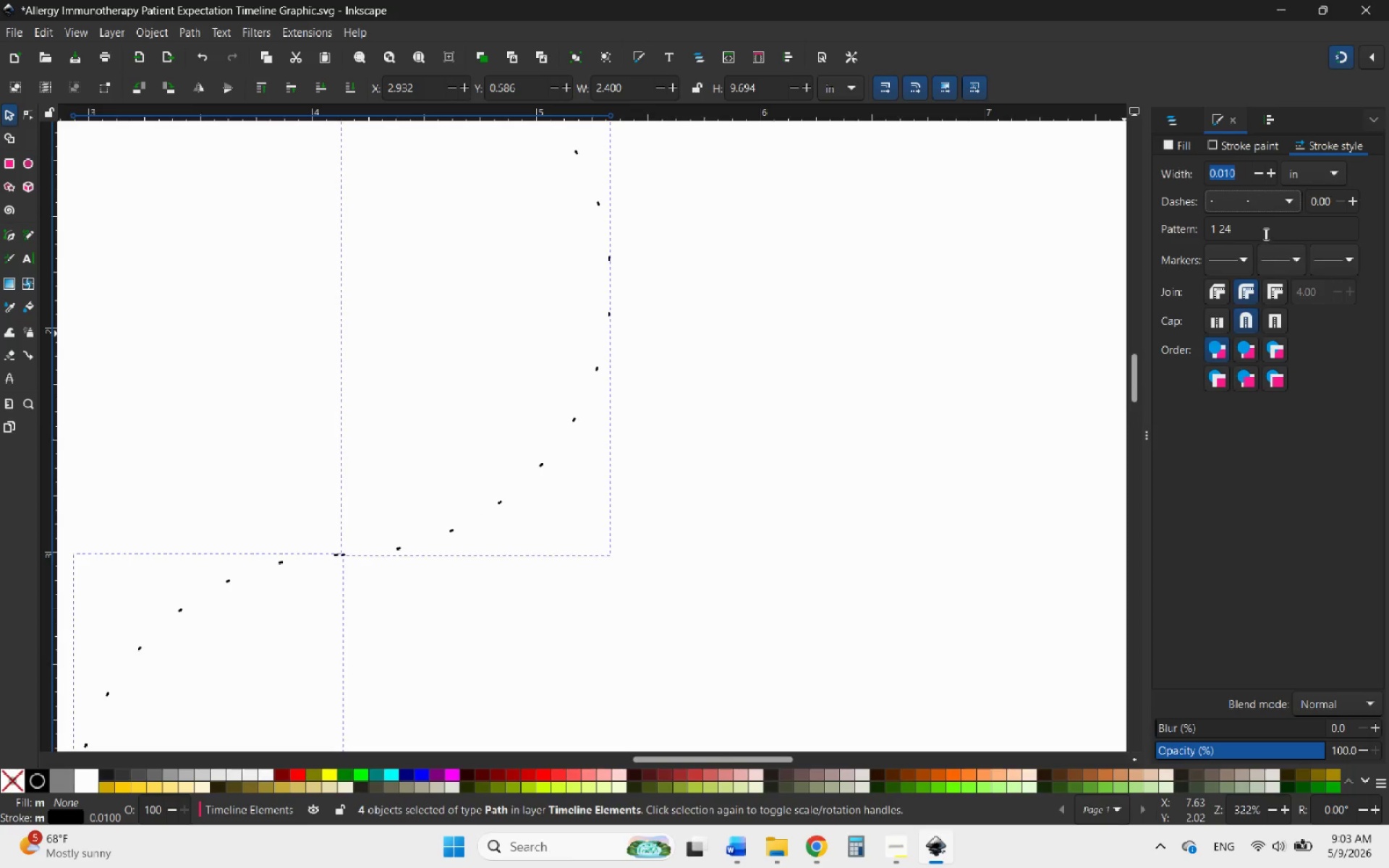 
left_click([1257, 201])
 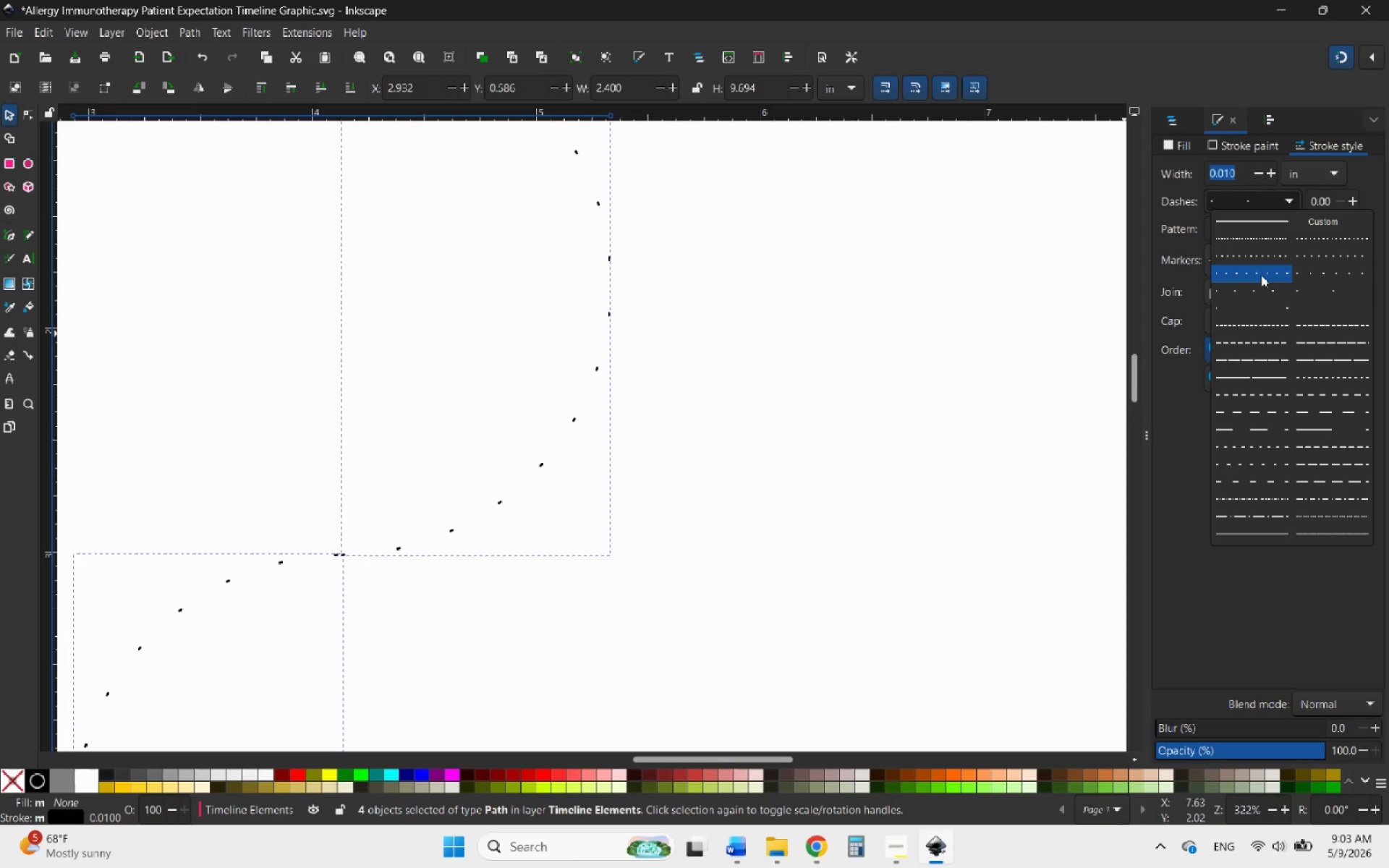 
left_click([1261, 275])
 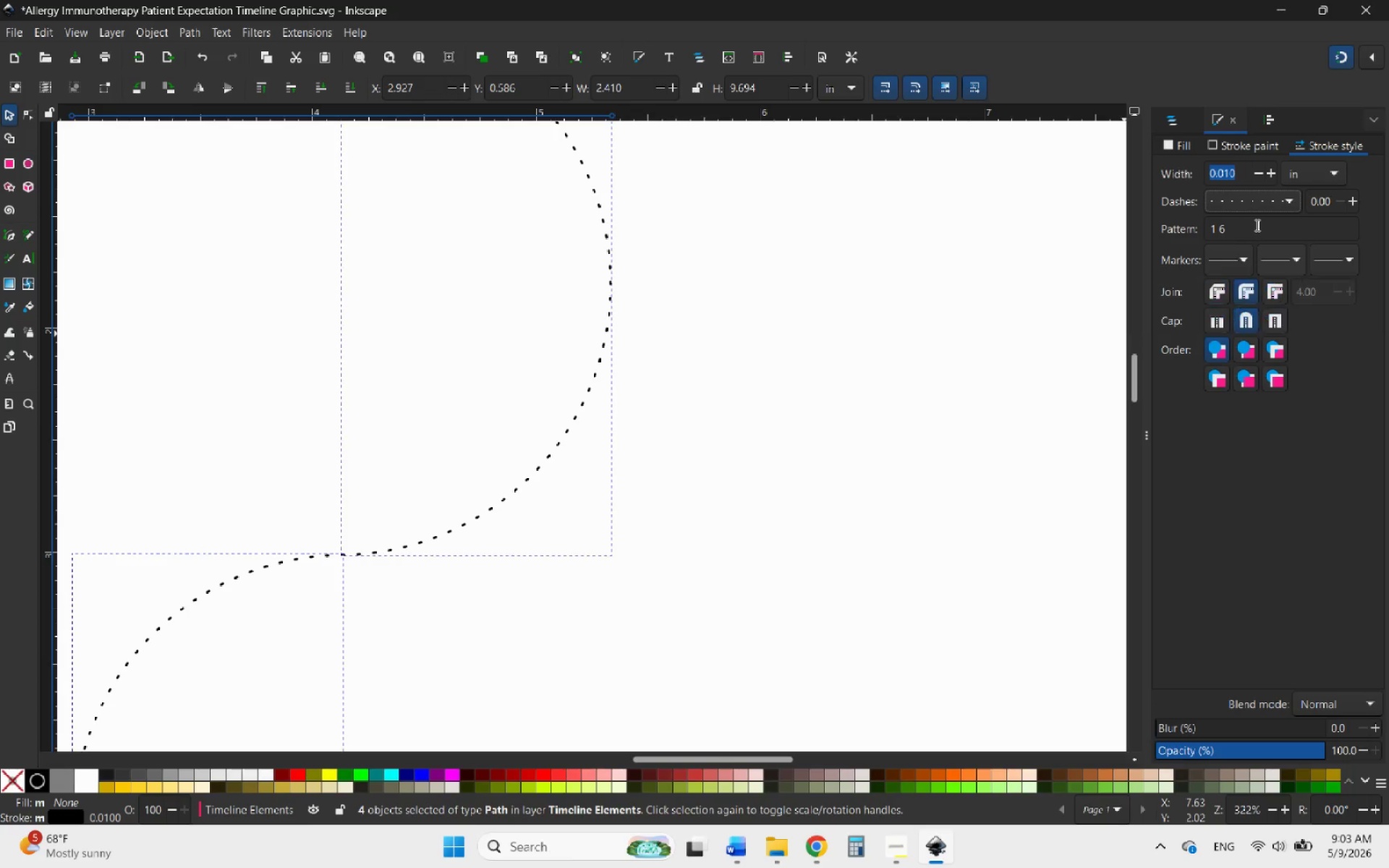 
left_click([1252, 200])
 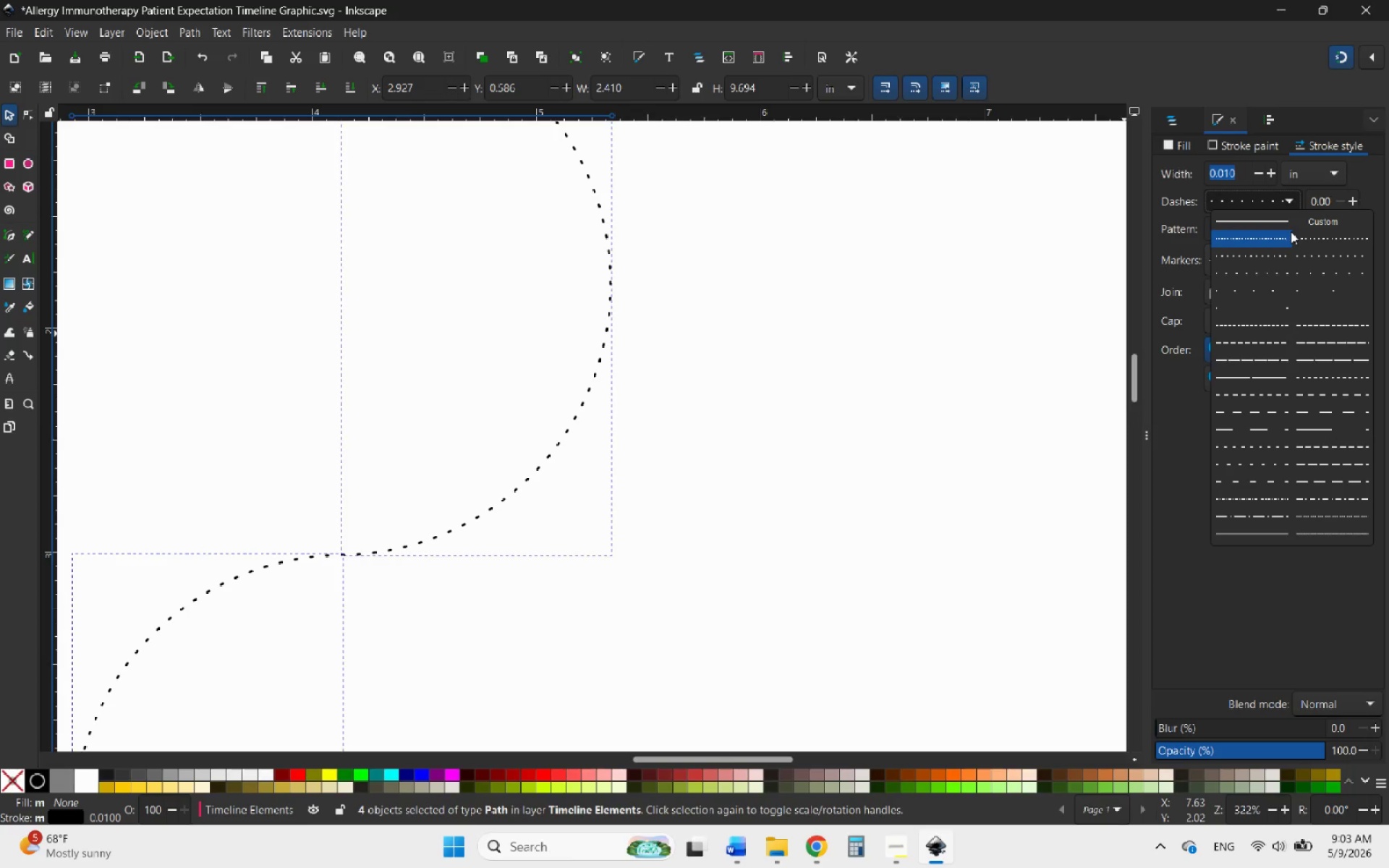 
left_click([1328, 236])
 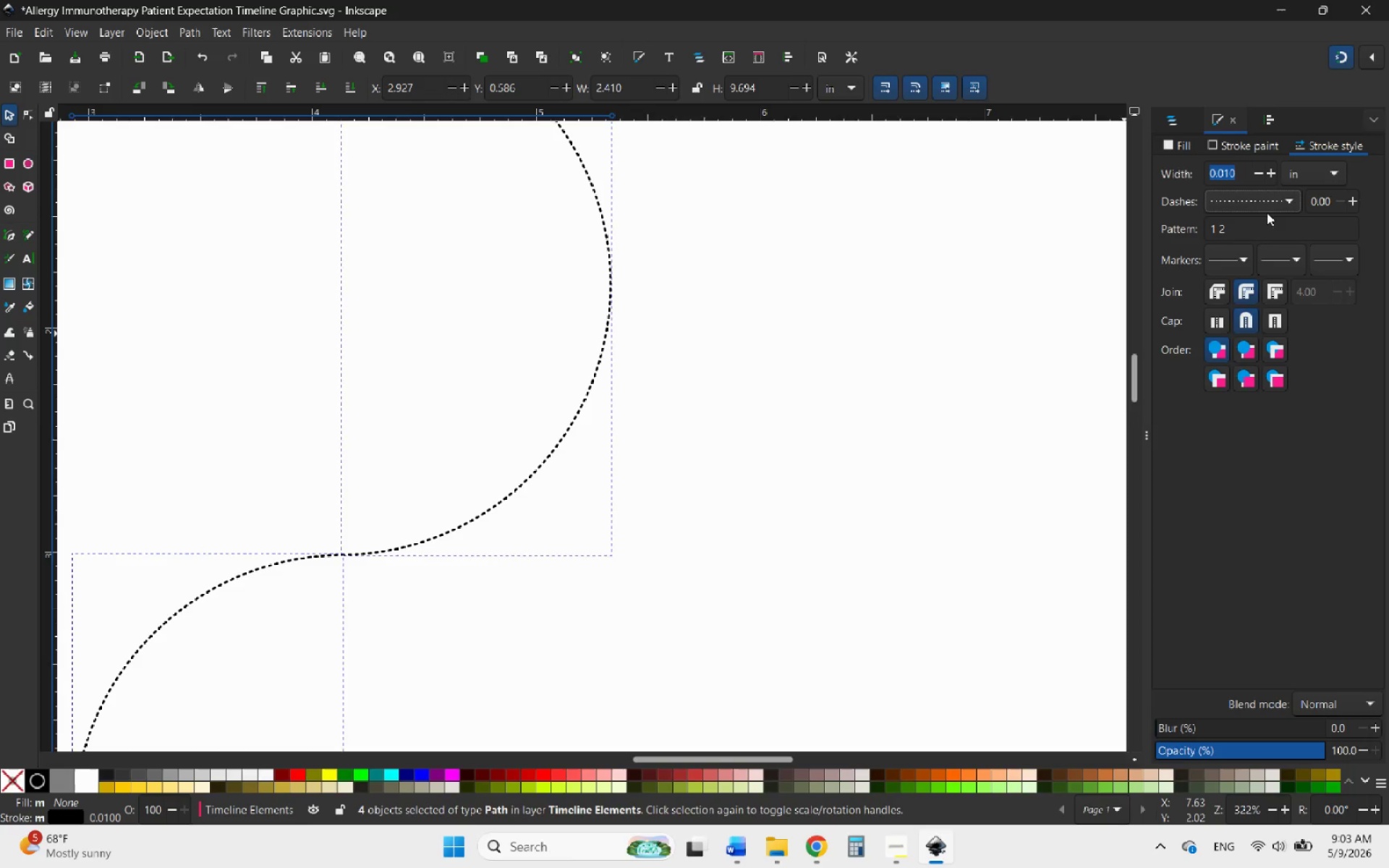 
left_click([1254, 204])
 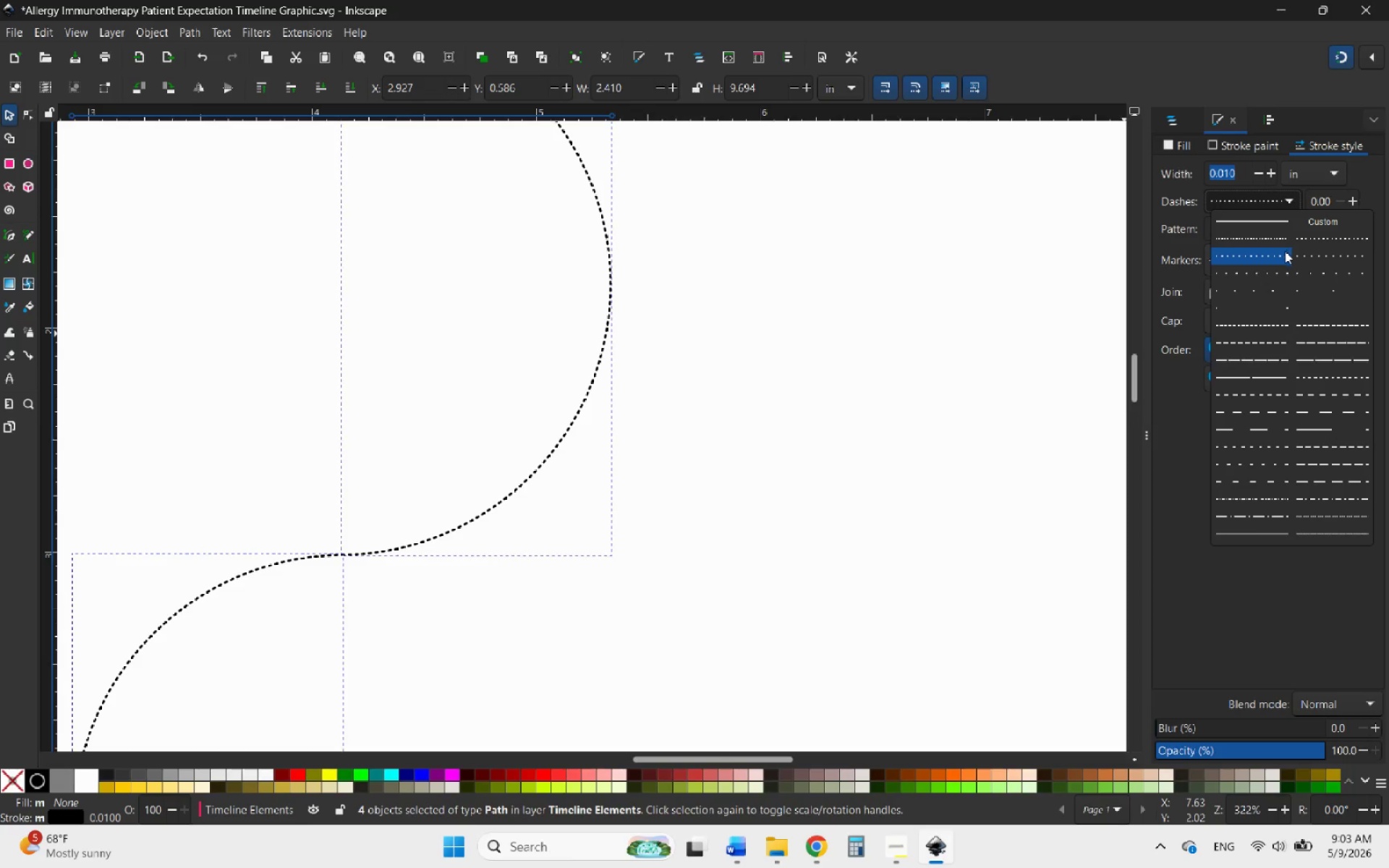 
left_click([1283, 252])
 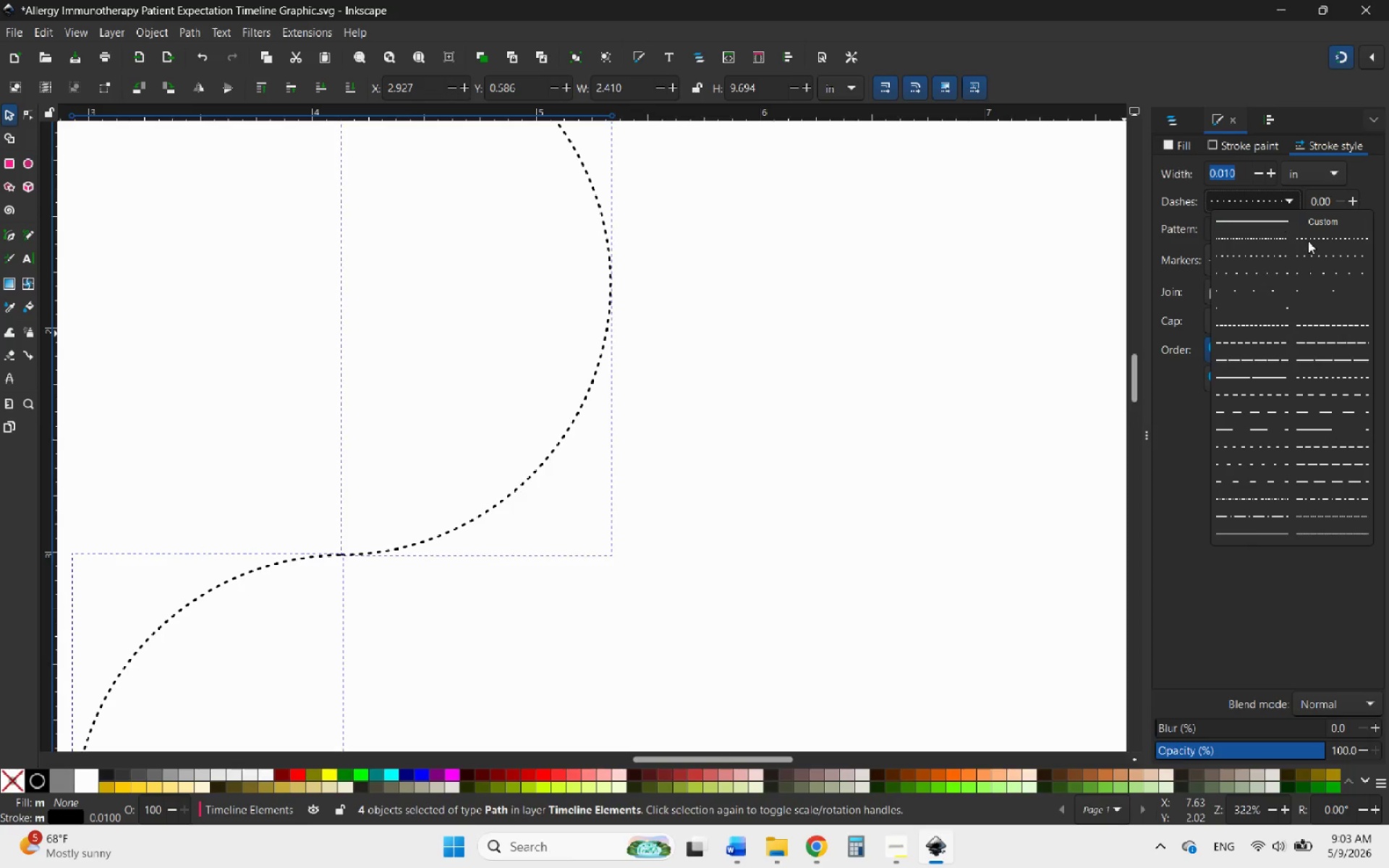 
left_click([1316, 250])
 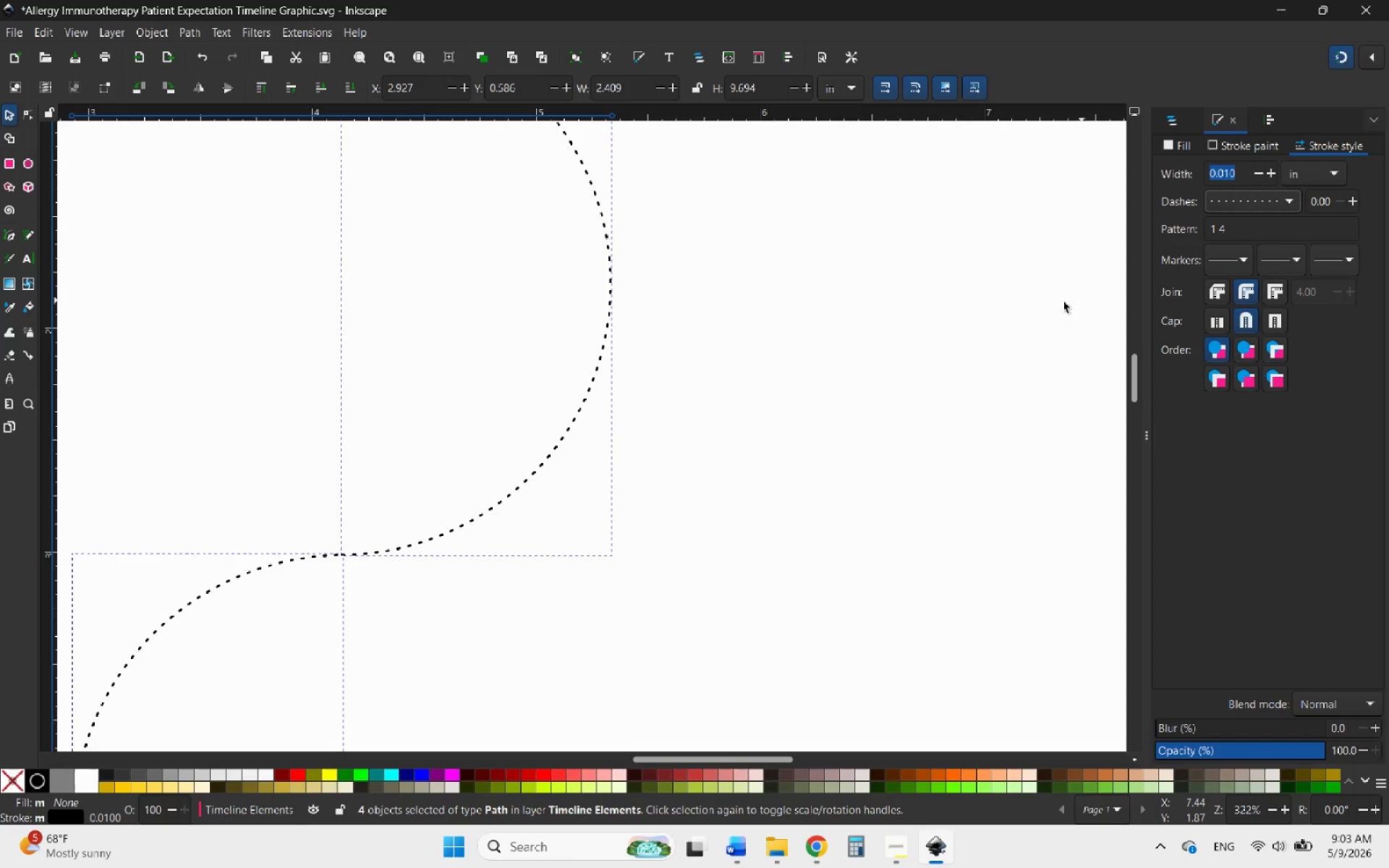 
key(Control+ControlLeft)
 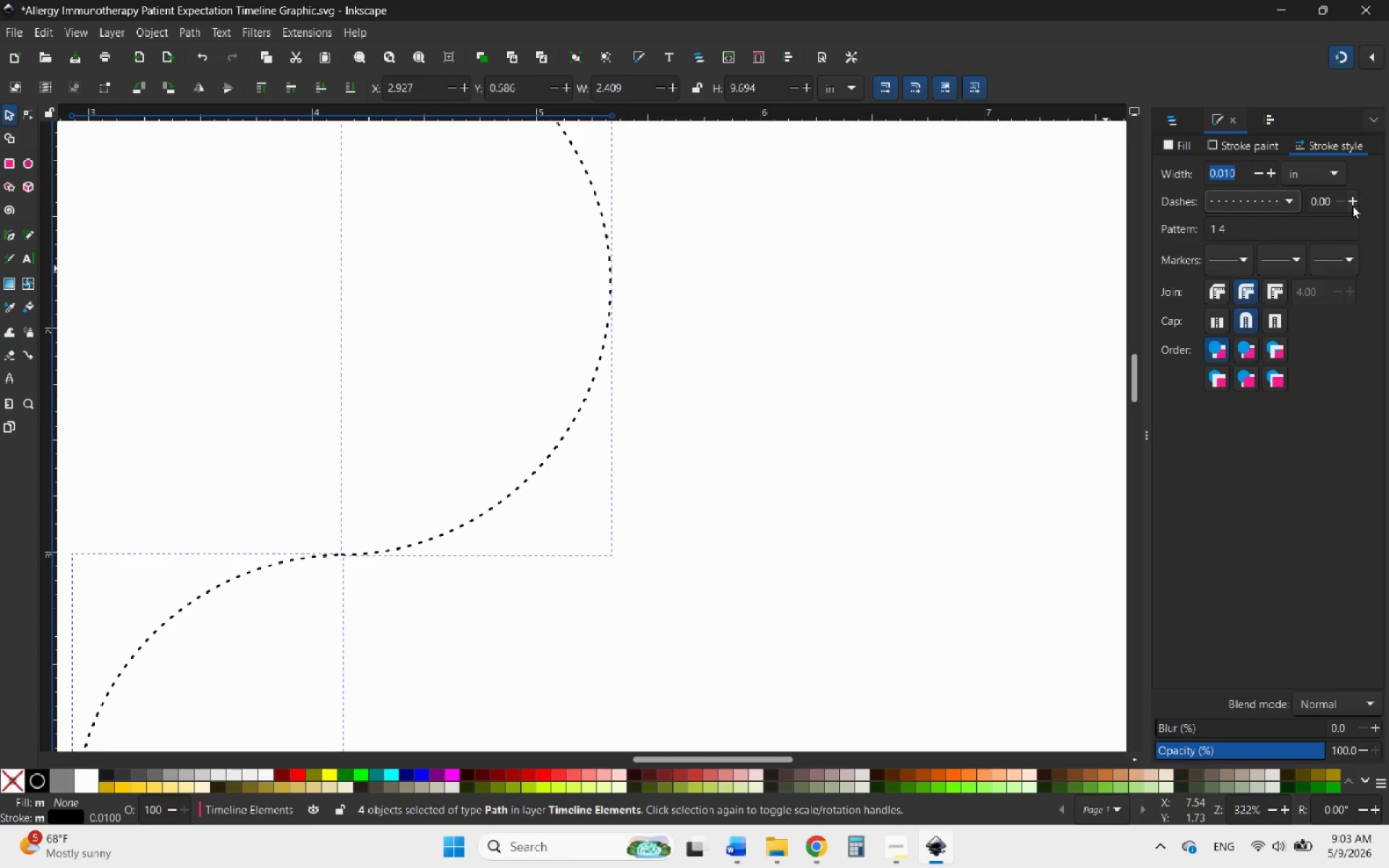 
left_click([1352, 201])
 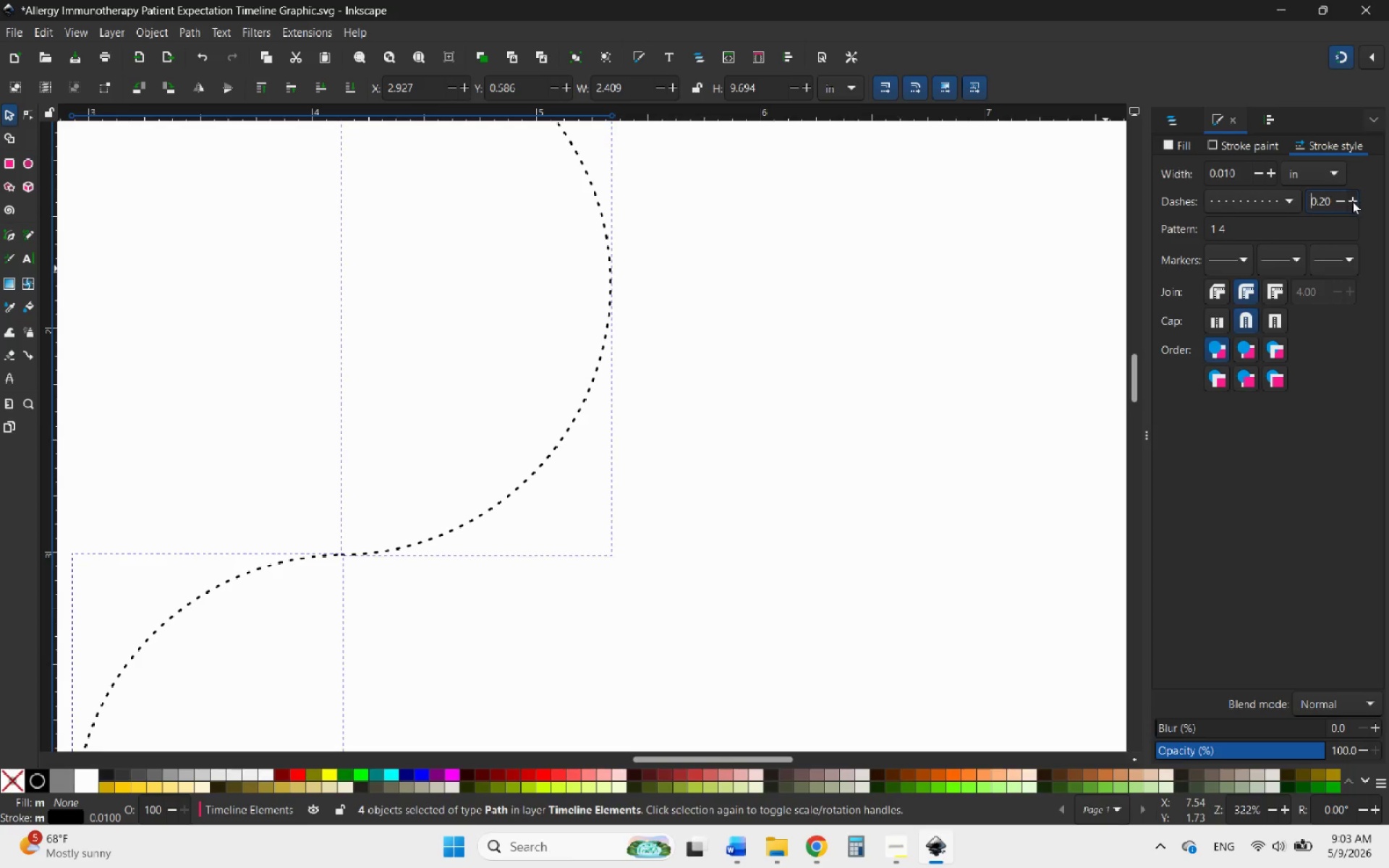 
double_click([1352, 201])
 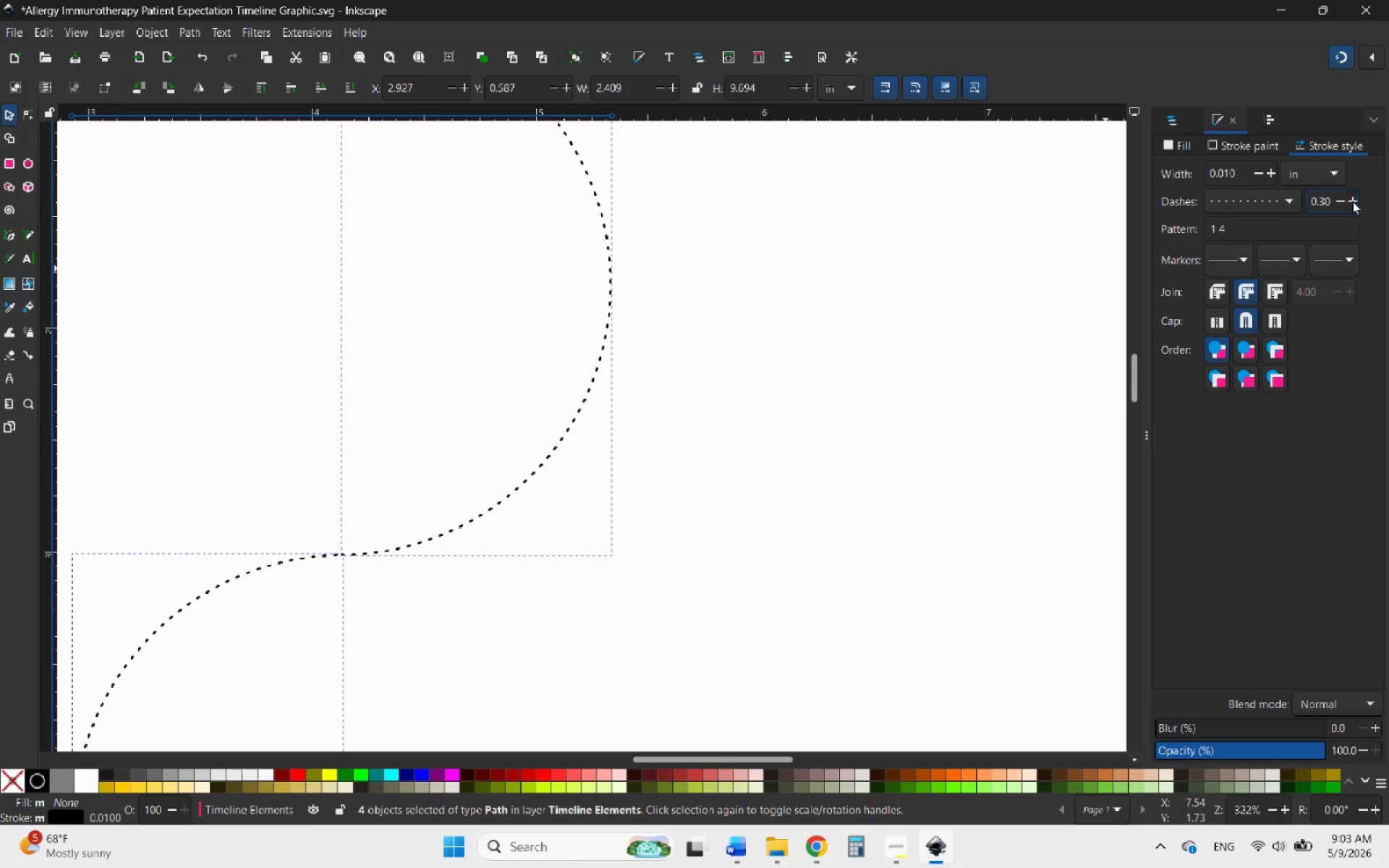 
triple_click([1352, 201])
 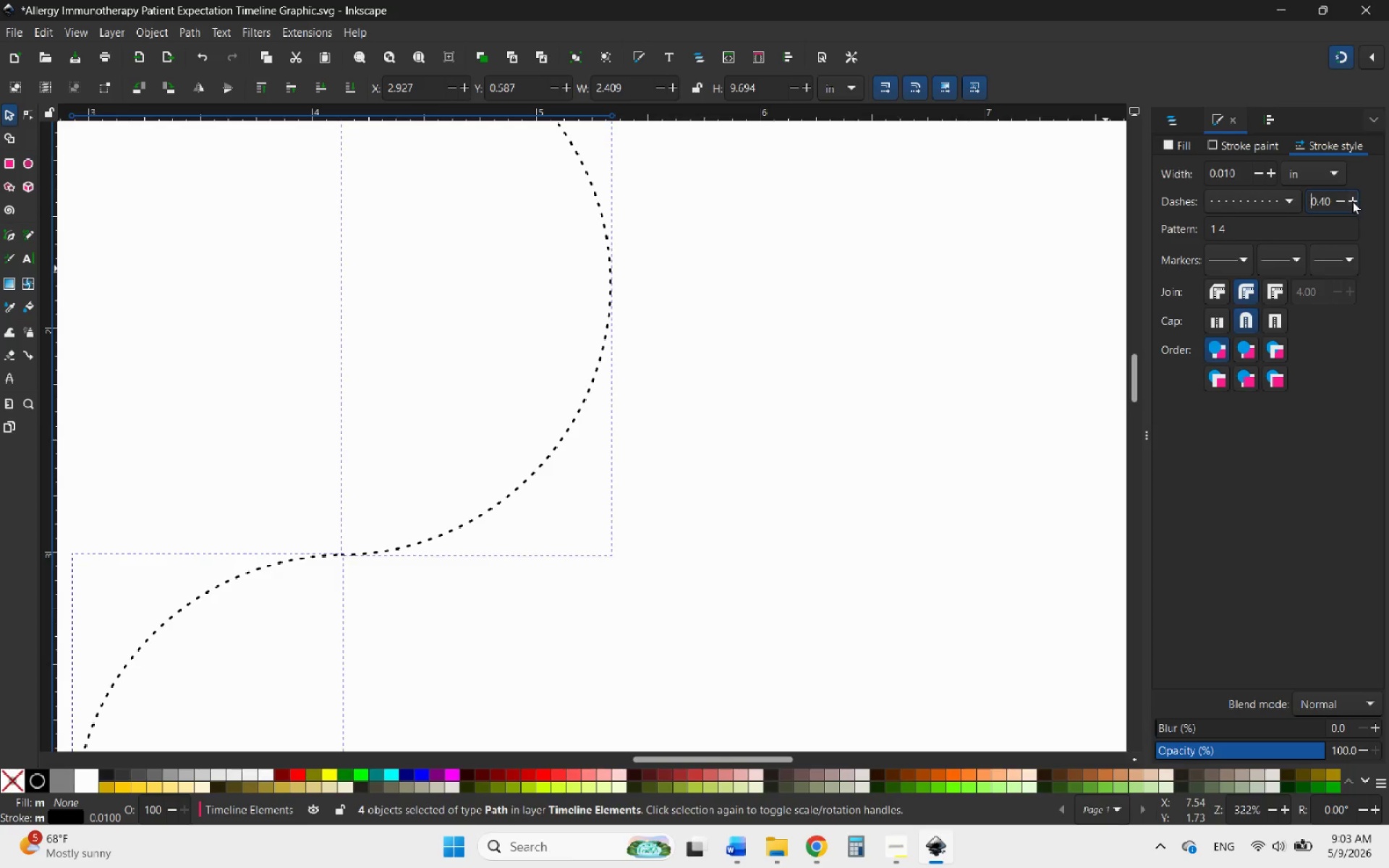 
triple_click([1352, 201])
 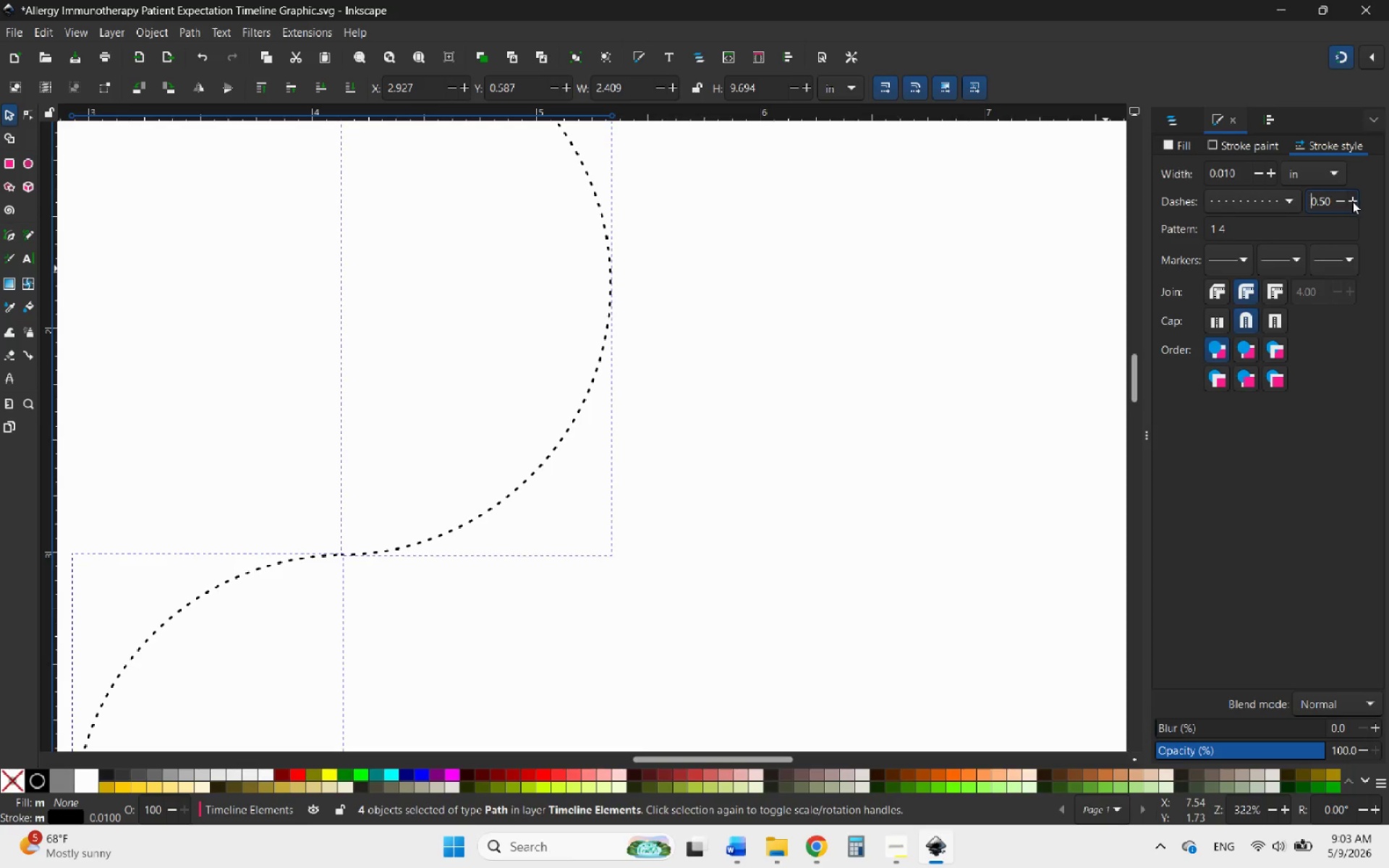 
triple_click([1352, 201])
 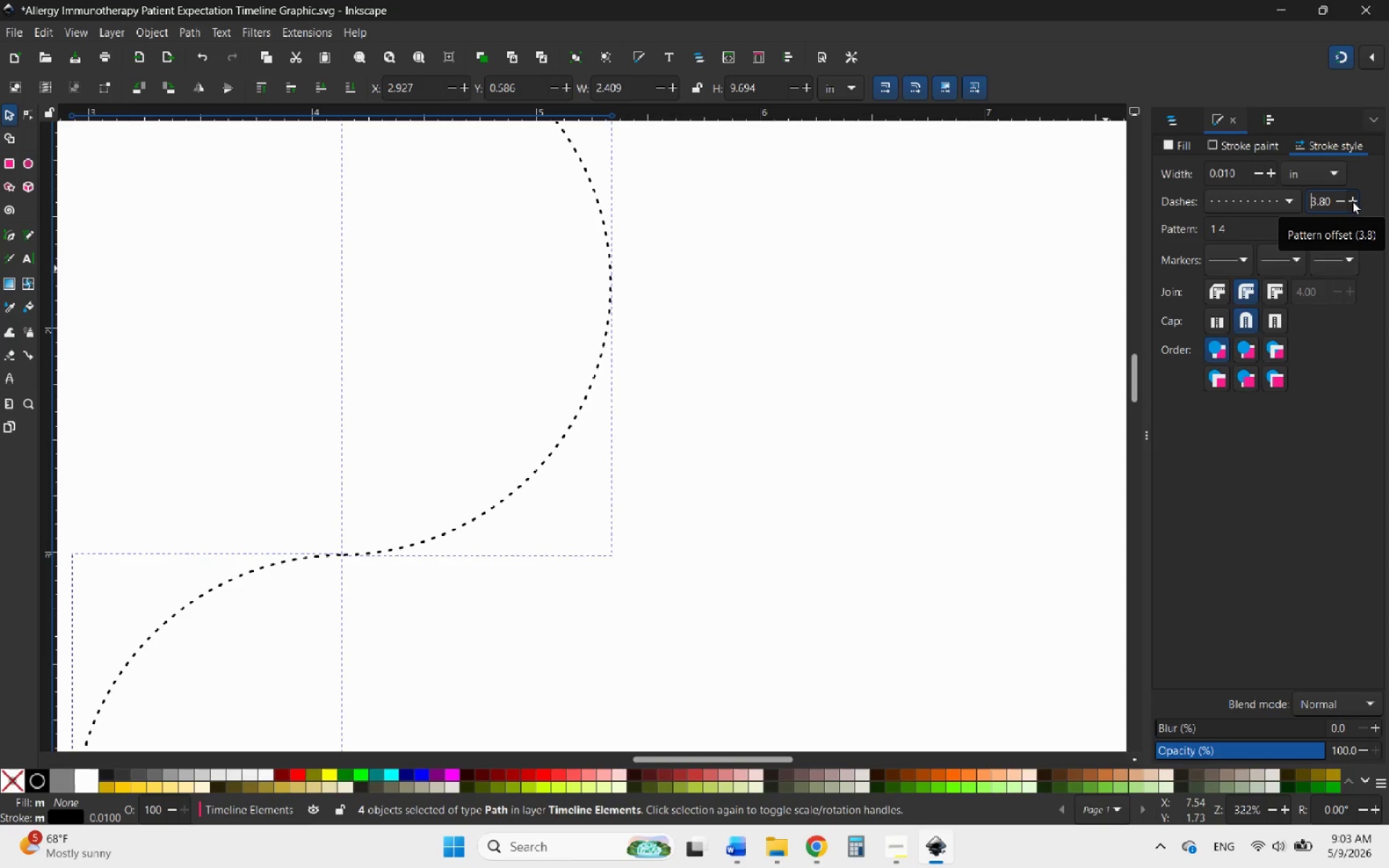 
triple_click([1352, 201])
 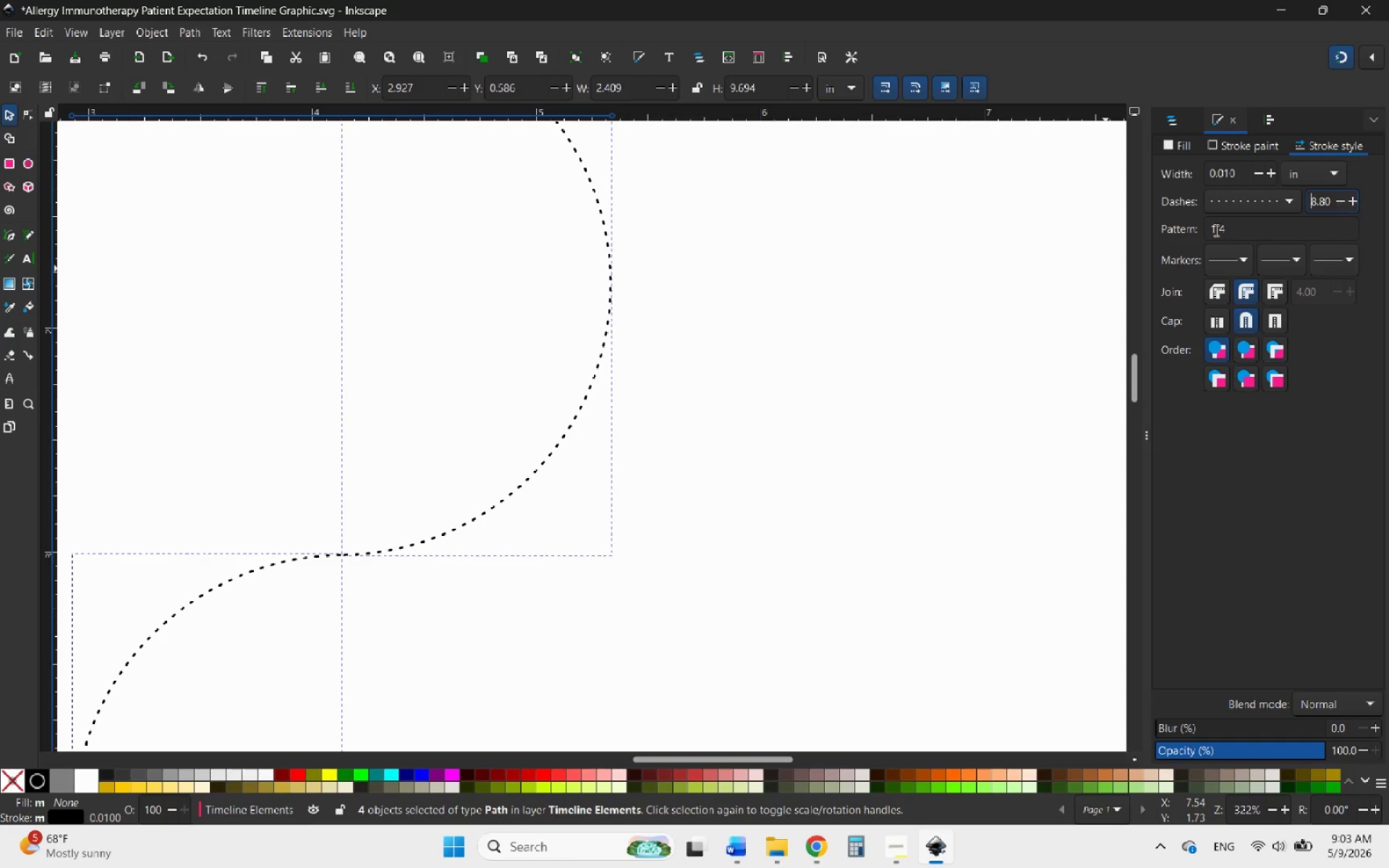 
hold_key(key=ControlLeft, duration=3.02)
scroll: coordinate [826, 278], scroll_direction: down, amount: 5.0
 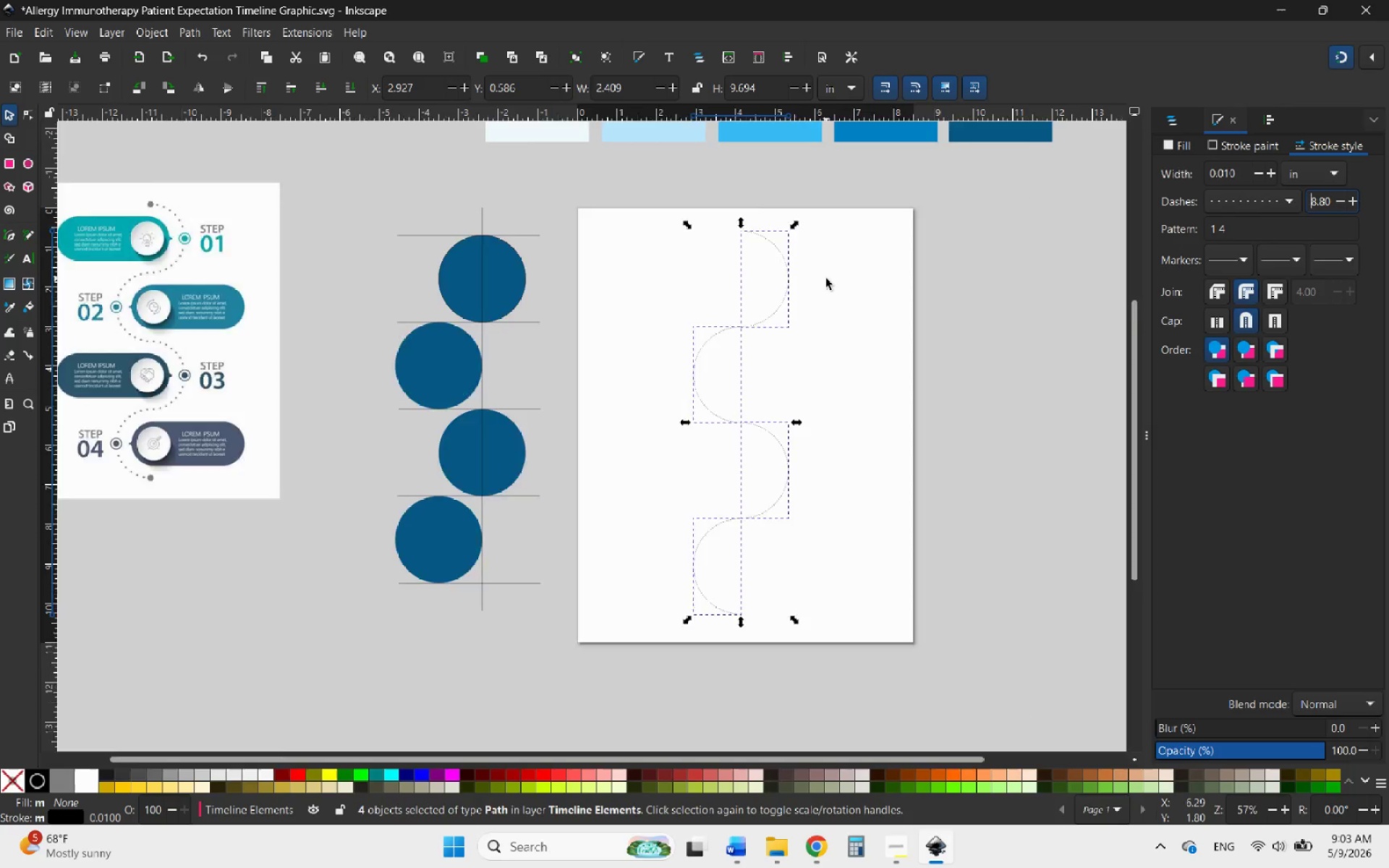 
scroll: coordinate [1286, 174], scroll_direction: up, amount: 6.0
 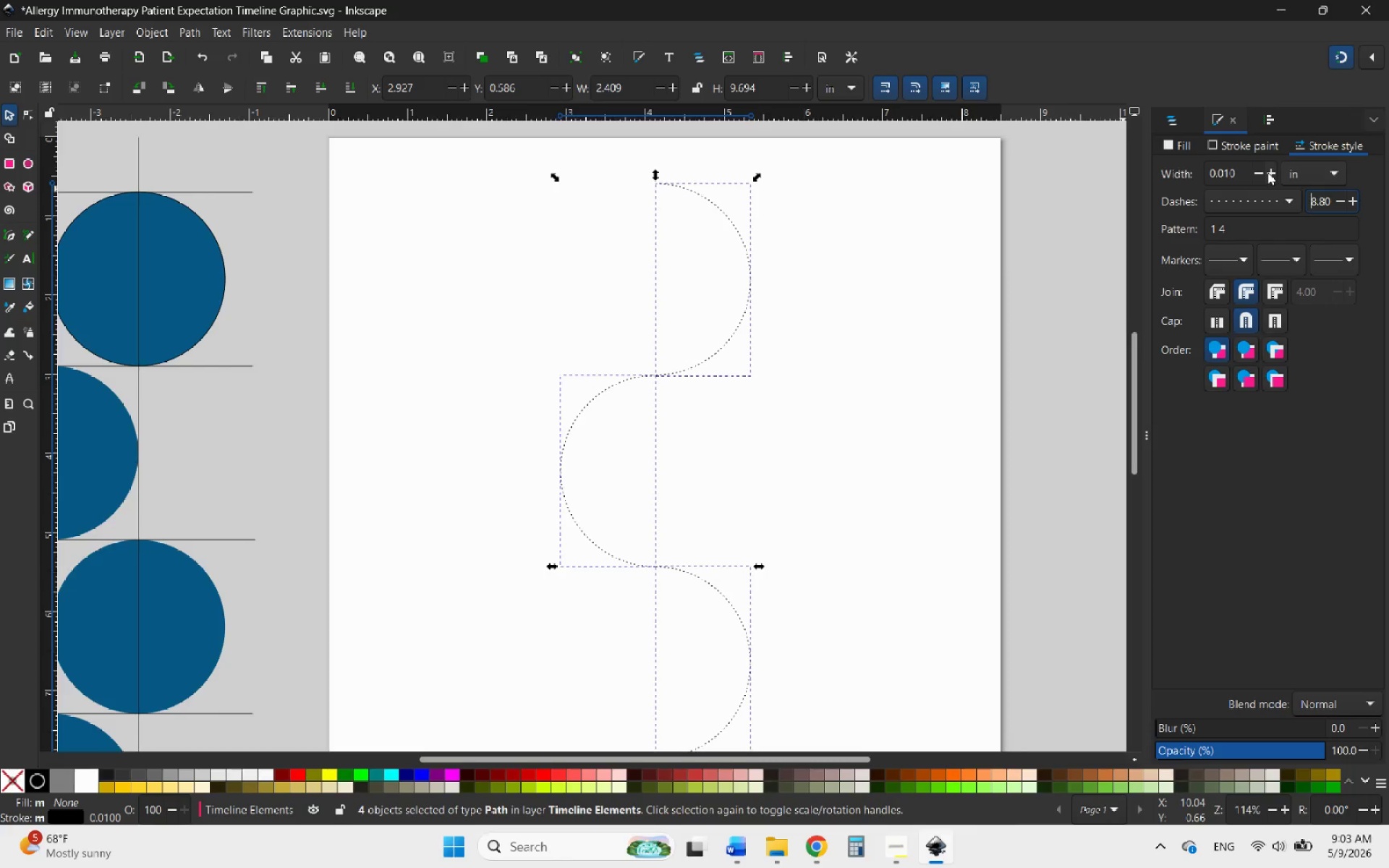 
left_click([1267, 172])
 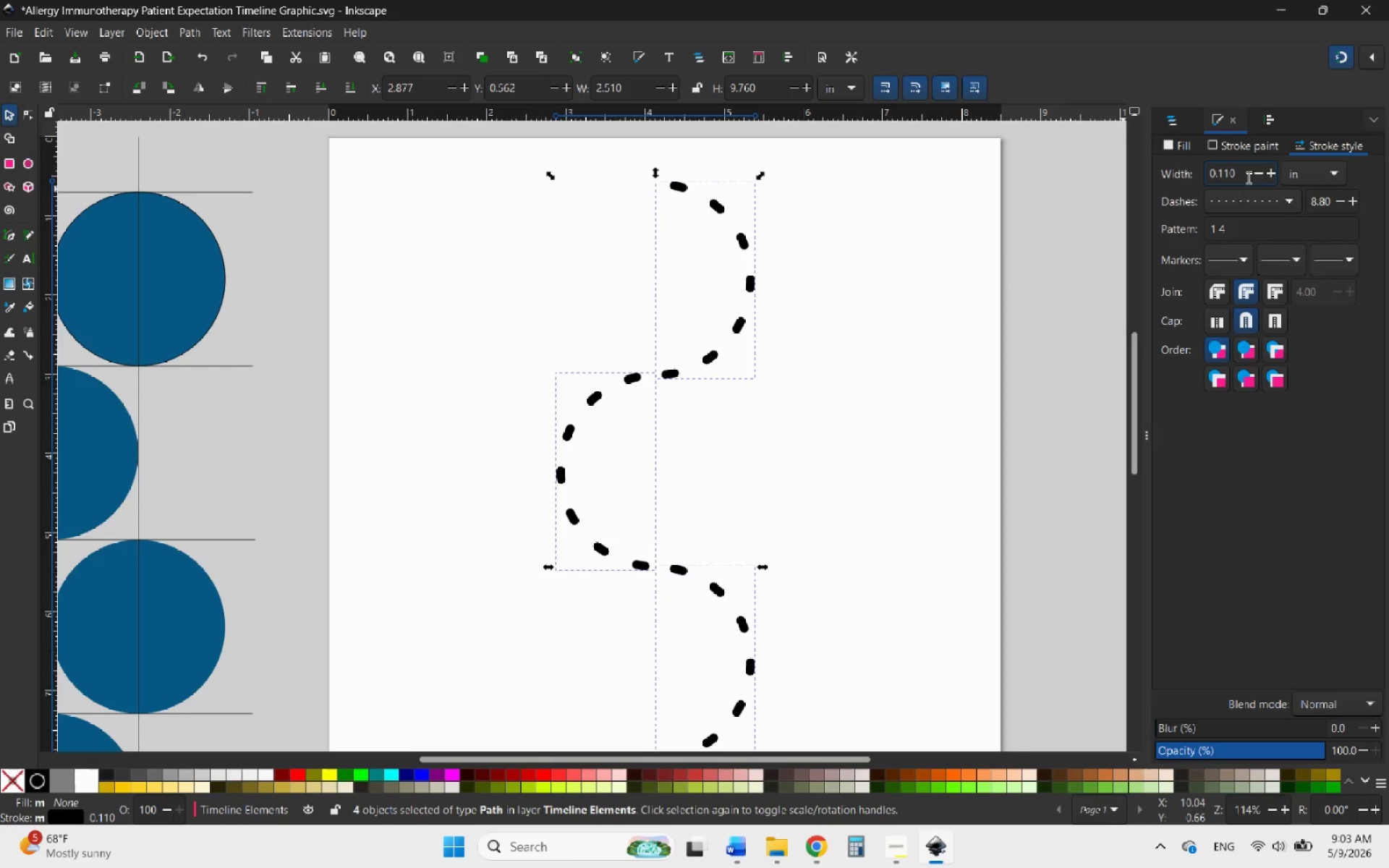 
left_click_drag(start_coordinate=[1241, 177], to_coordinate=[1220, 176])
 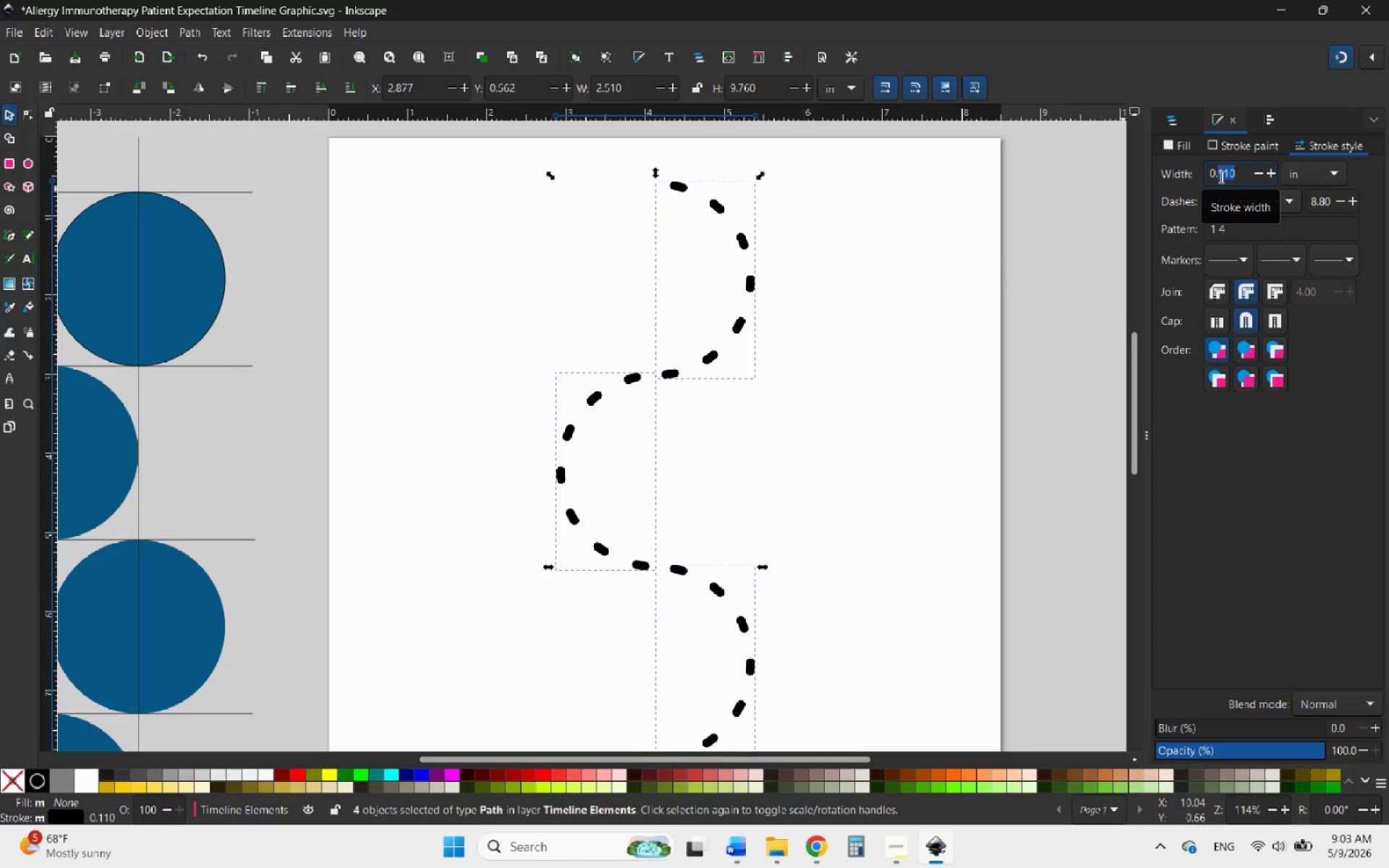 
type(02)
 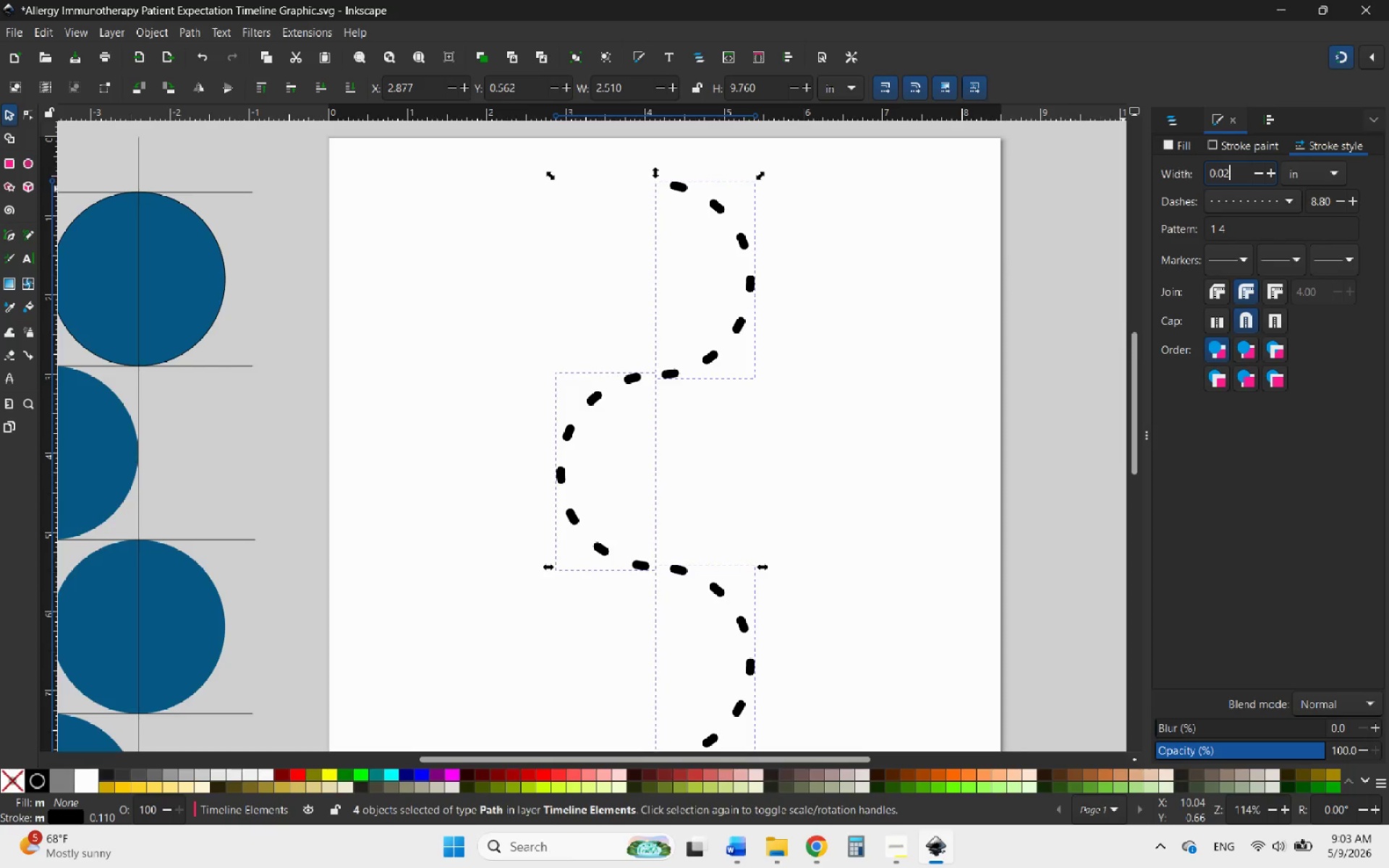 
key(Enter)
 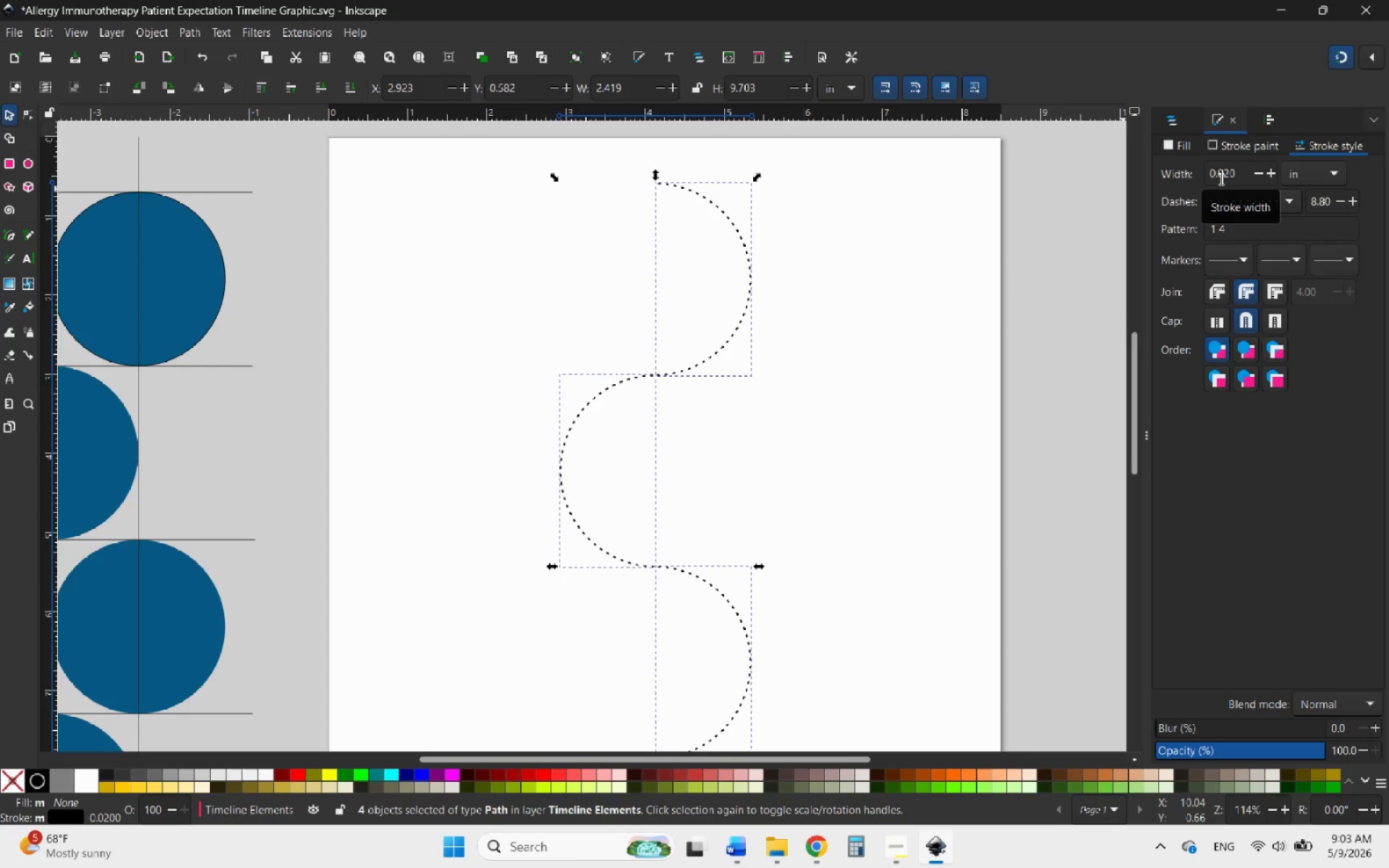 
hold_key(key=ControlLeft, duration=0.48)
 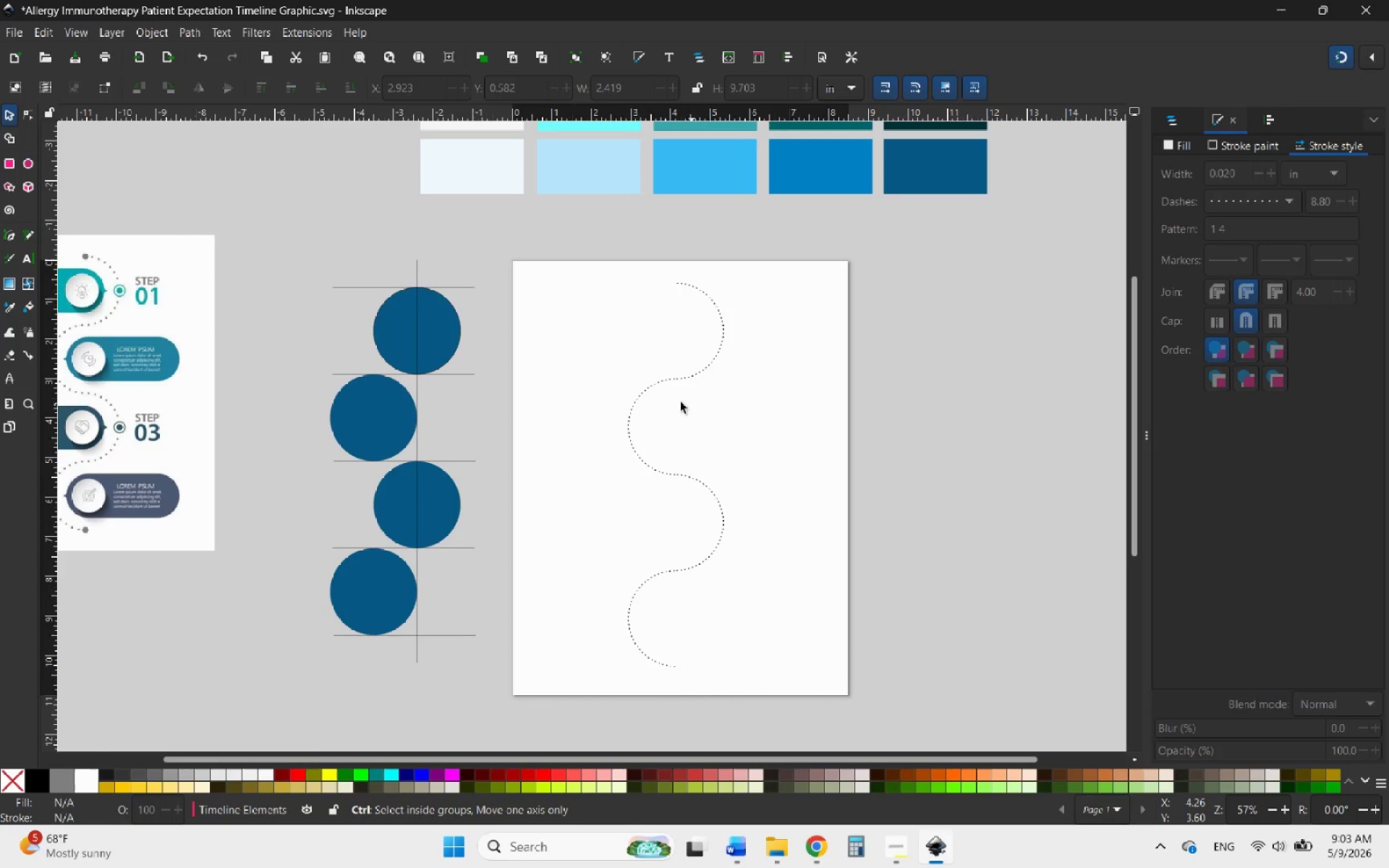 
left_click([704, 414])
 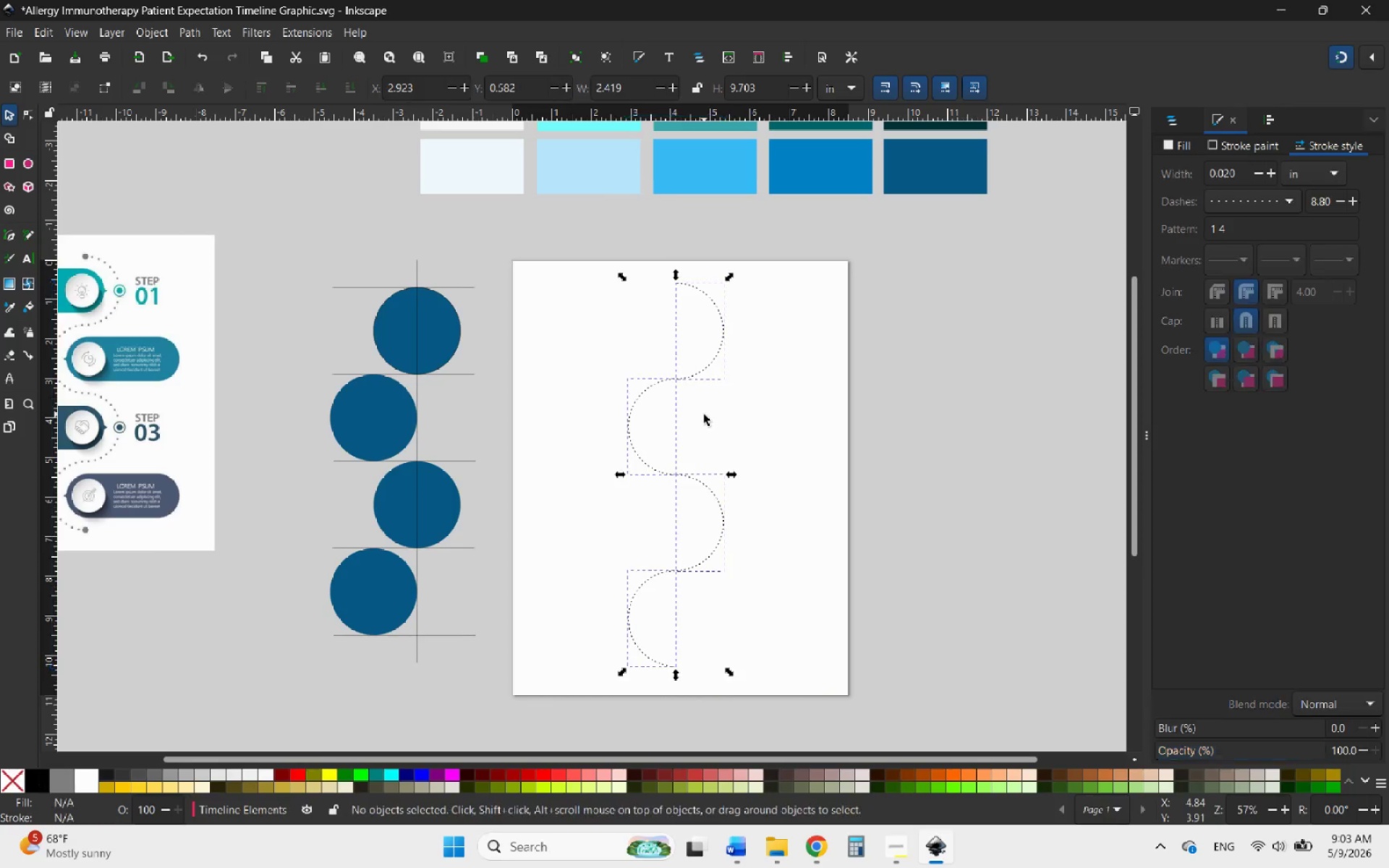 
scroll: coordinate [695, 383], scroll_direction: down, amount: 2.0
 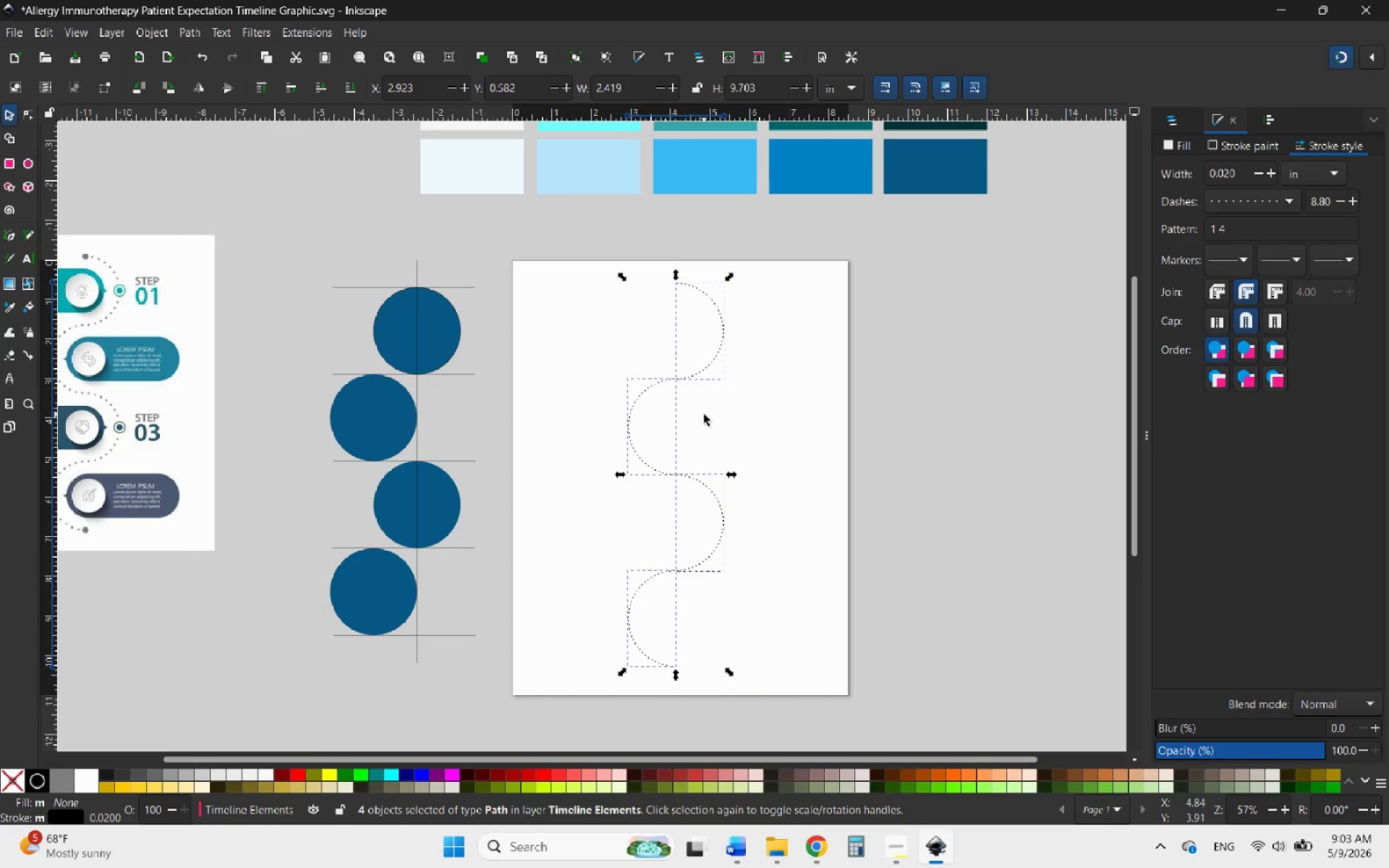 
hold_key(key=ControlLeft, duration=2.88)
scroll: coordinate [692, 373], scroll_direction: down, amount: 3.0
 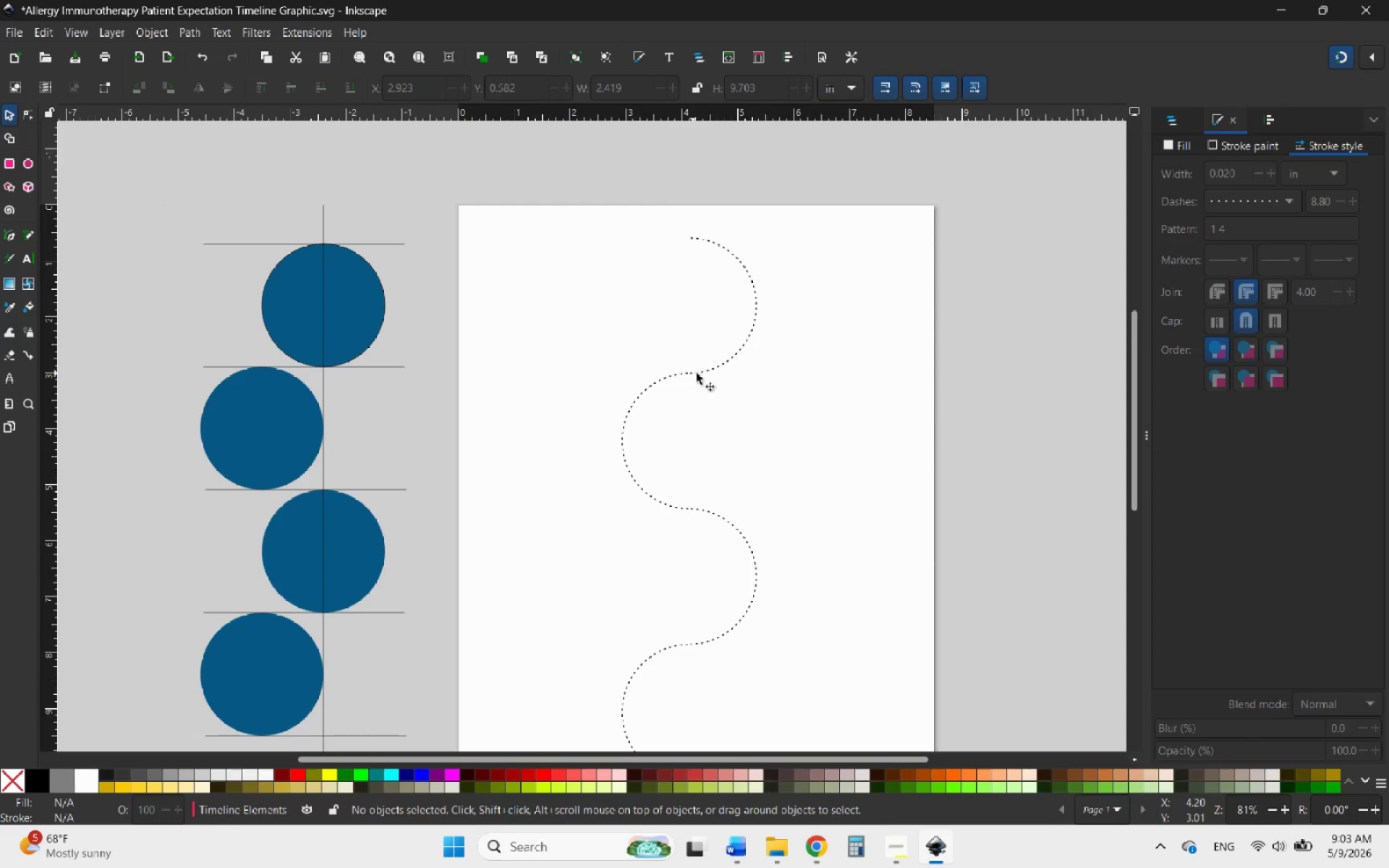 
hold_key(key=ControlLeft, duration=0.58)
scroll: coordinate [794, 247], scroll_direction: down, amount: 1.0
 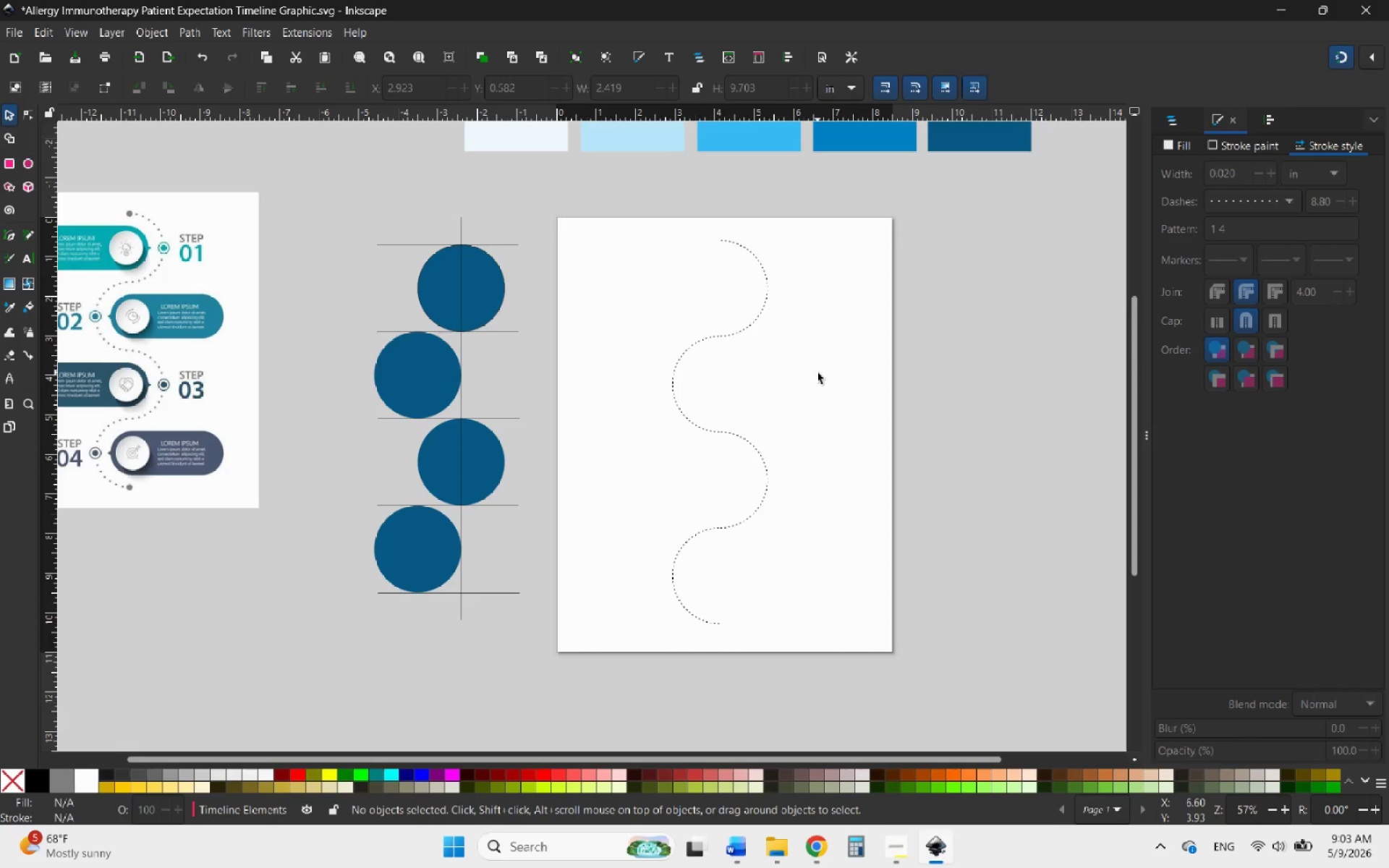 
hold_key(key=ControlLeft, duration=1.47)
 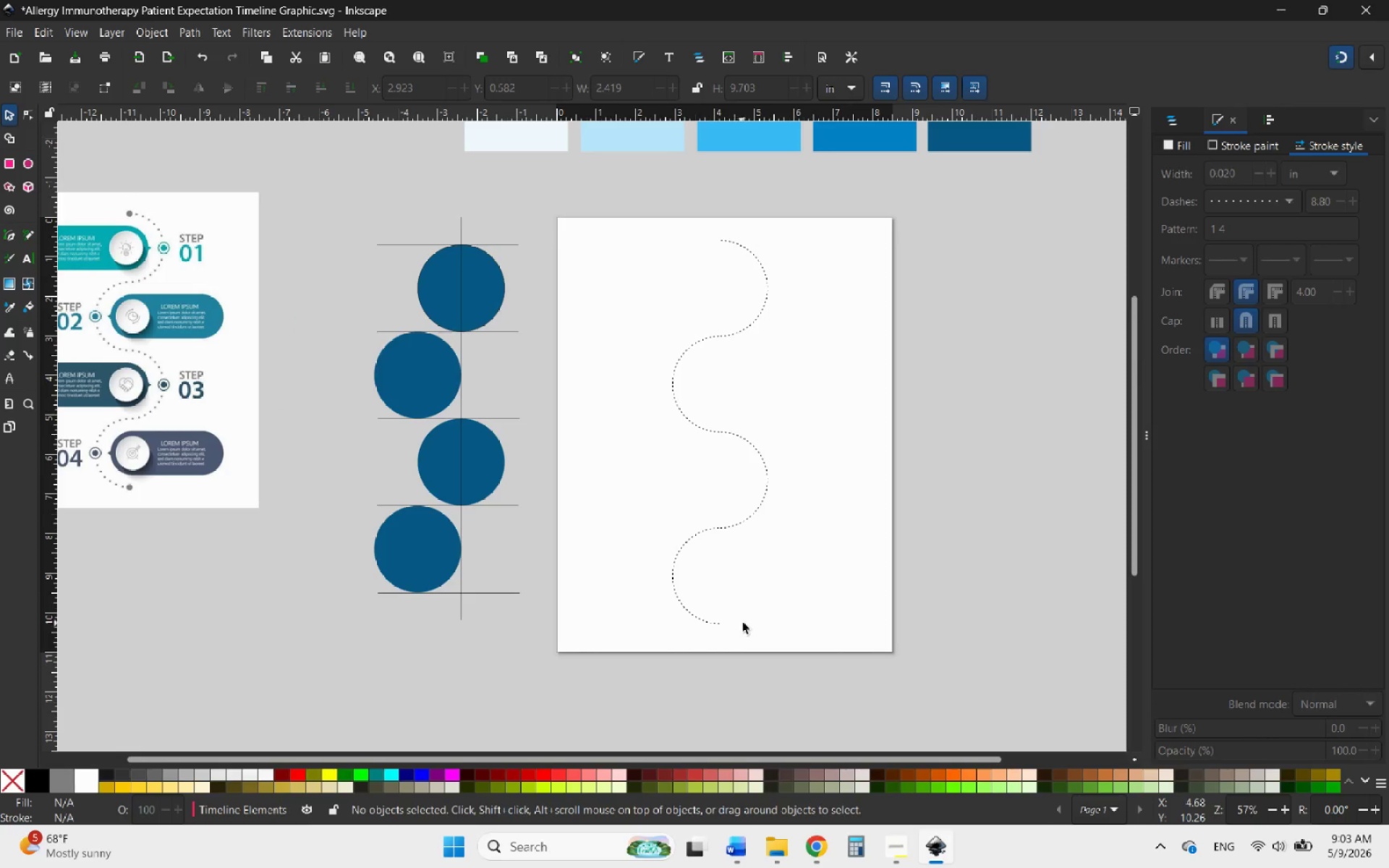 
hold_key(key=ControlLeft, duration=1.92)
scroll: coordinate [744, 589], scroll_direction: up, amount: 2.0
 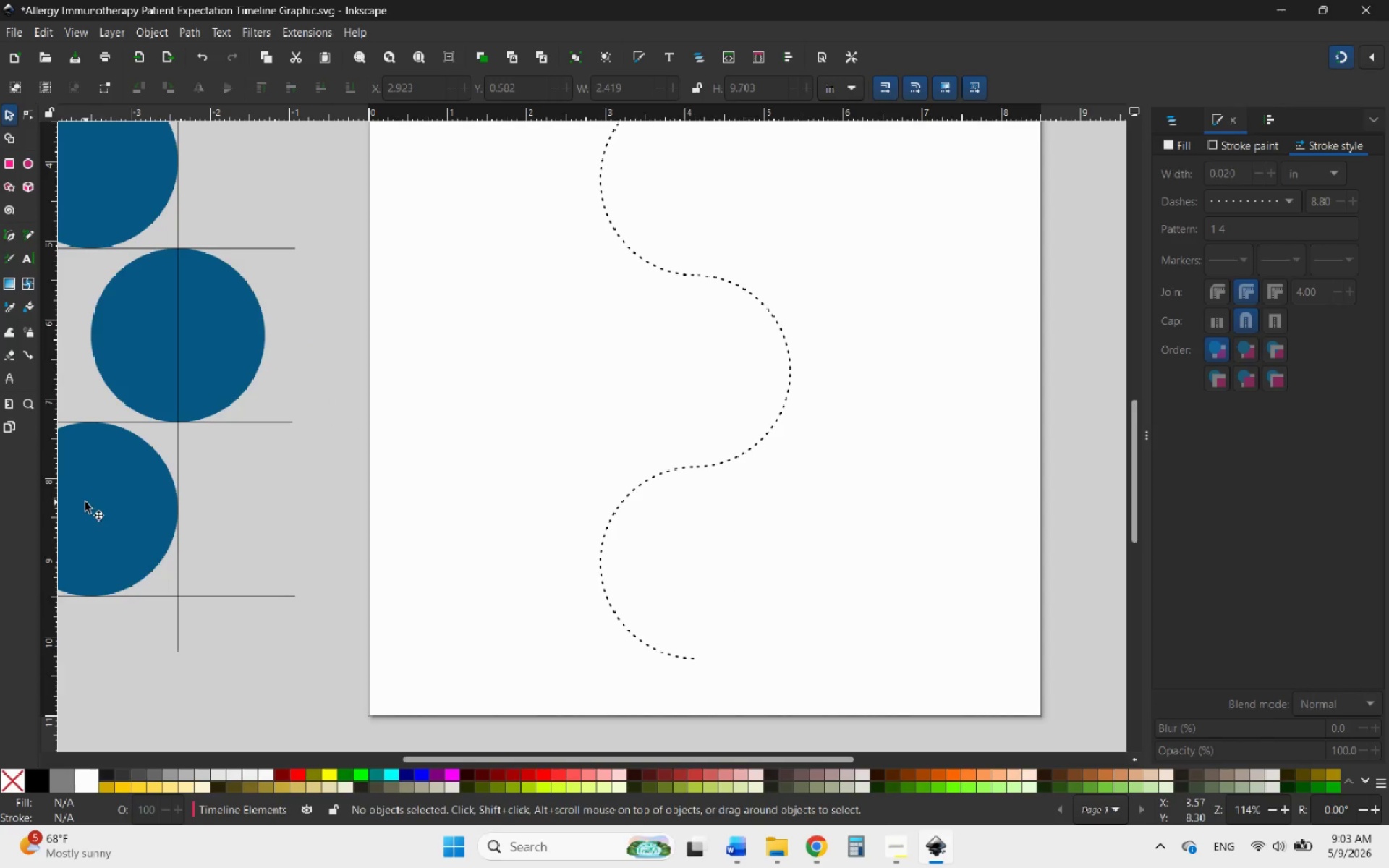 
left_click([98, 497])
 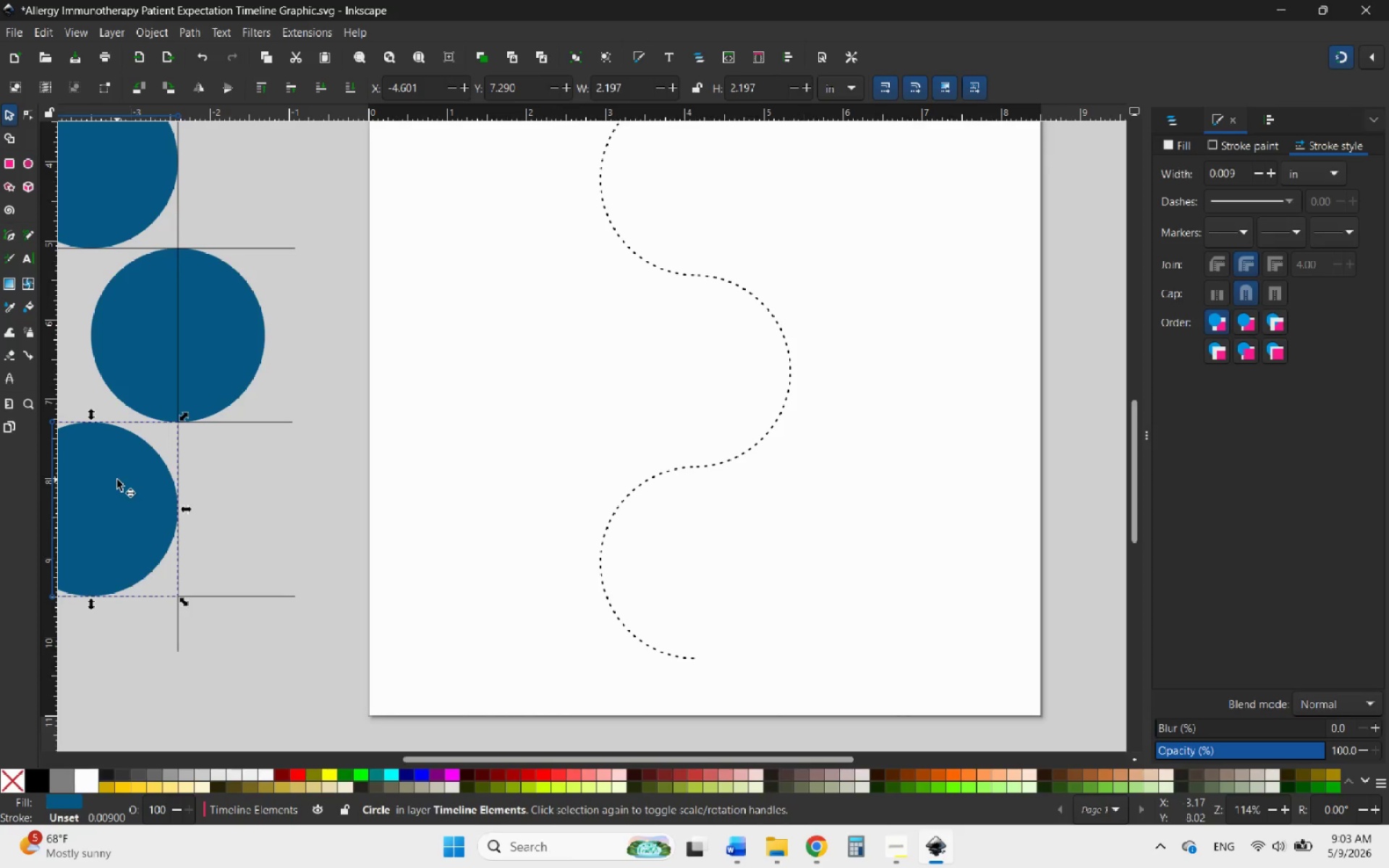 
left_click_drag(start_coordinate=[117, 480], to_coordinate=[726, 537])
 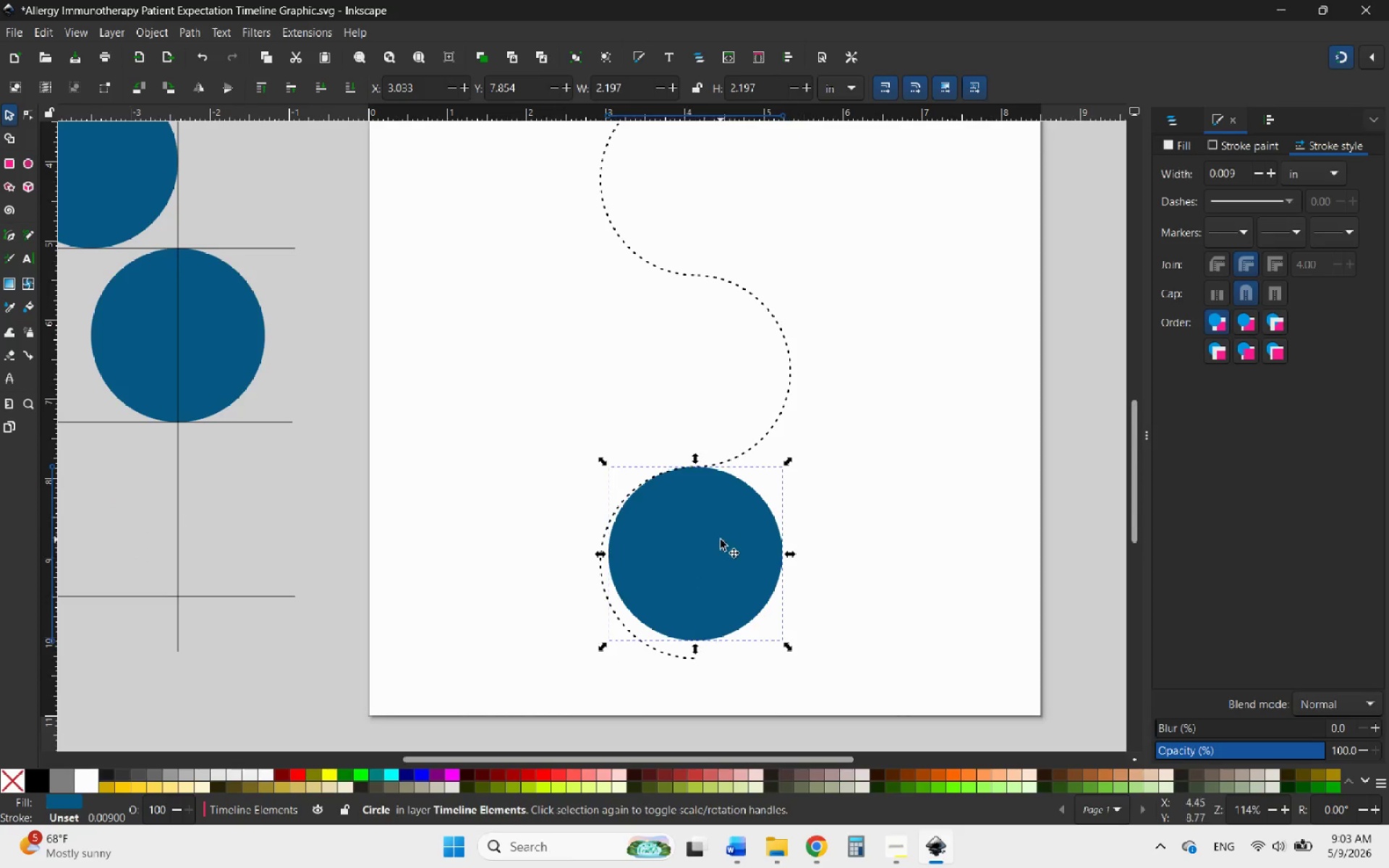 
hold_key(key=ControlLeft, duration=0.47)
 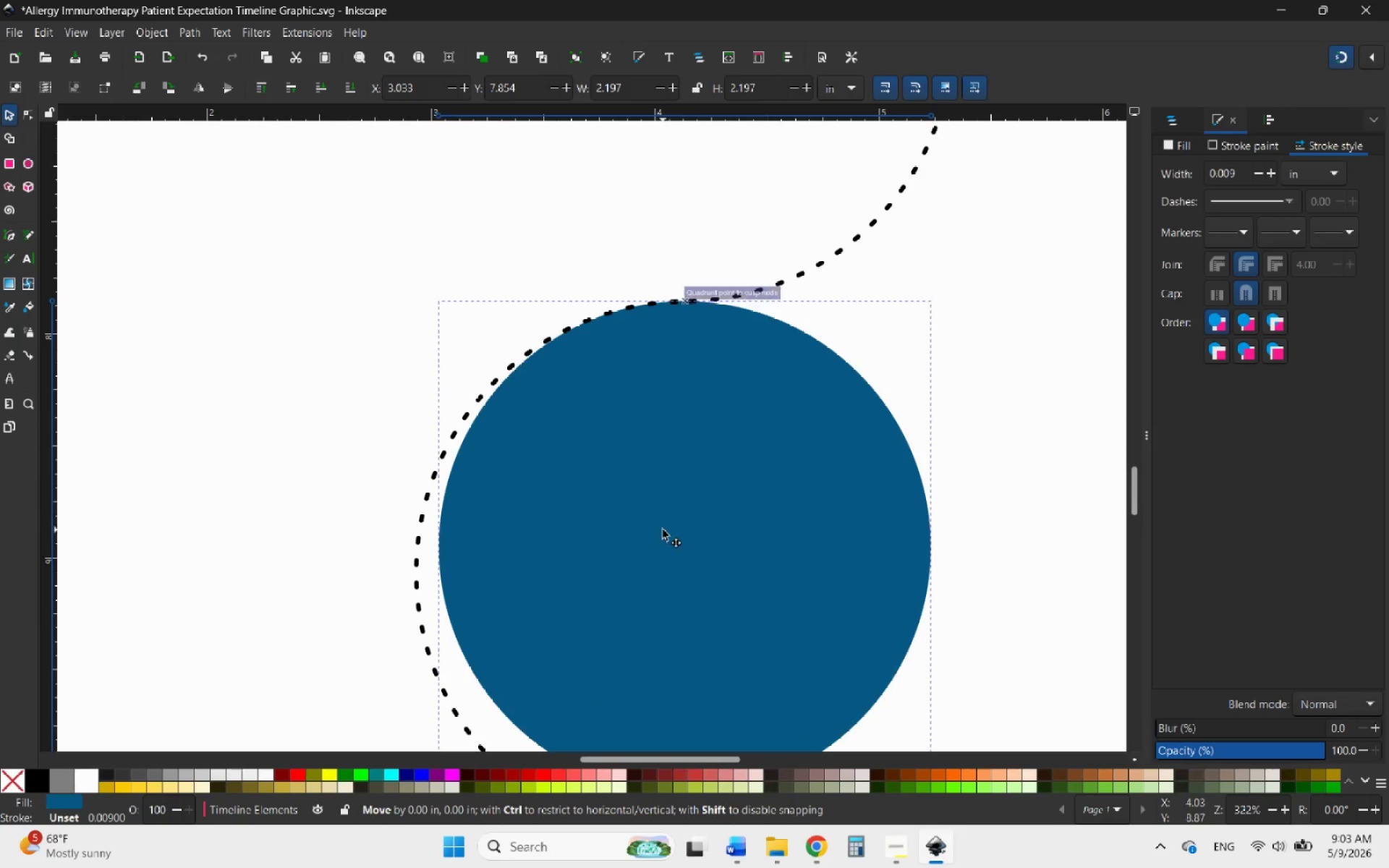 
left_click_drag(start_coordinate=[669, 516], to_coordinate=[642, 541])
 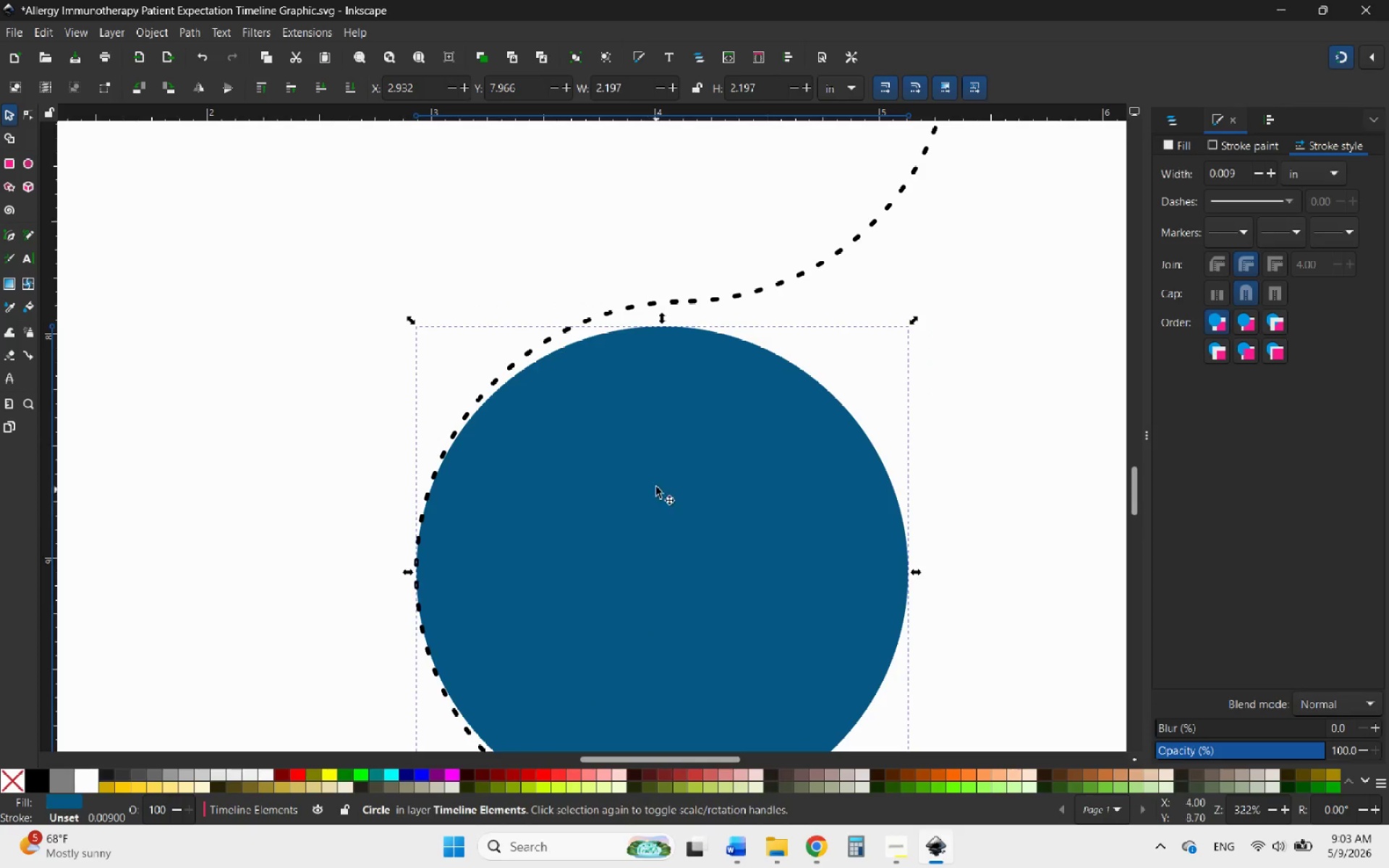 
scroll: coordinate [701, 557], scroll_direction: up, amount: 3.0
 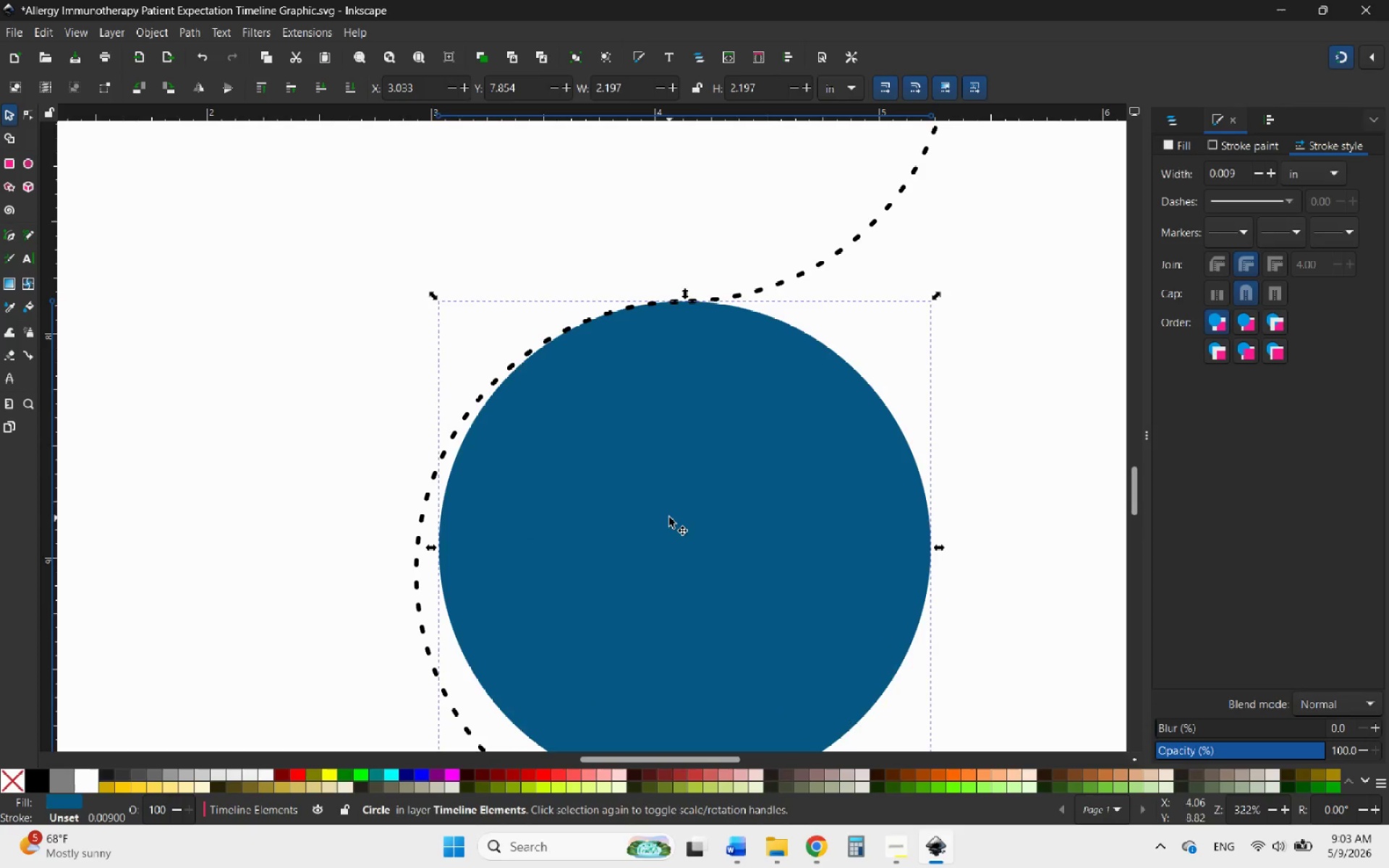 
hold_key(key=ControlLeft, duration=1.61)
scroll: coordinate [653, 467], scroll_direction: down, amount: 2.0
 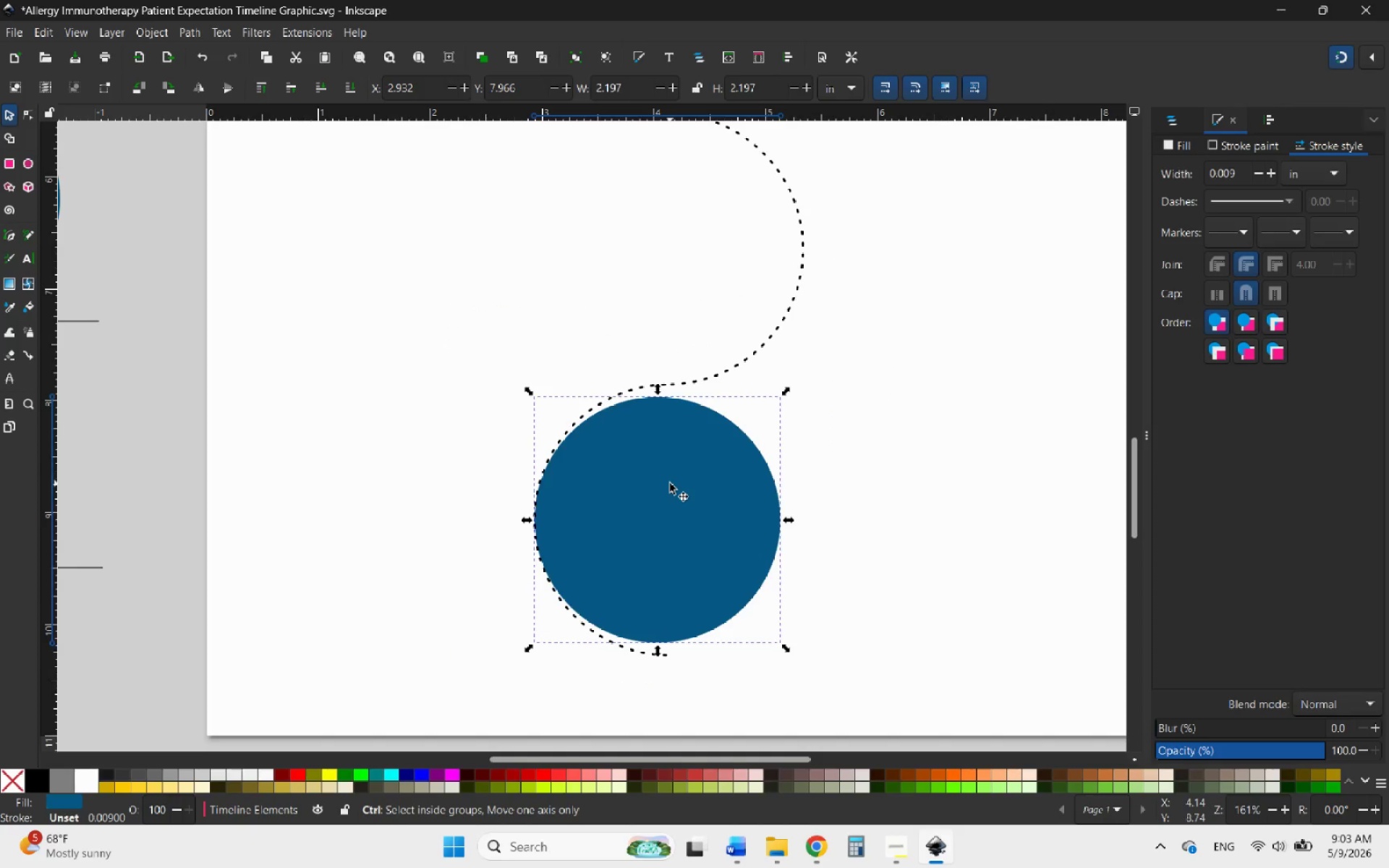 
scroll: coordinate [670, 483], scroll_direction: up, amount: 1.0
 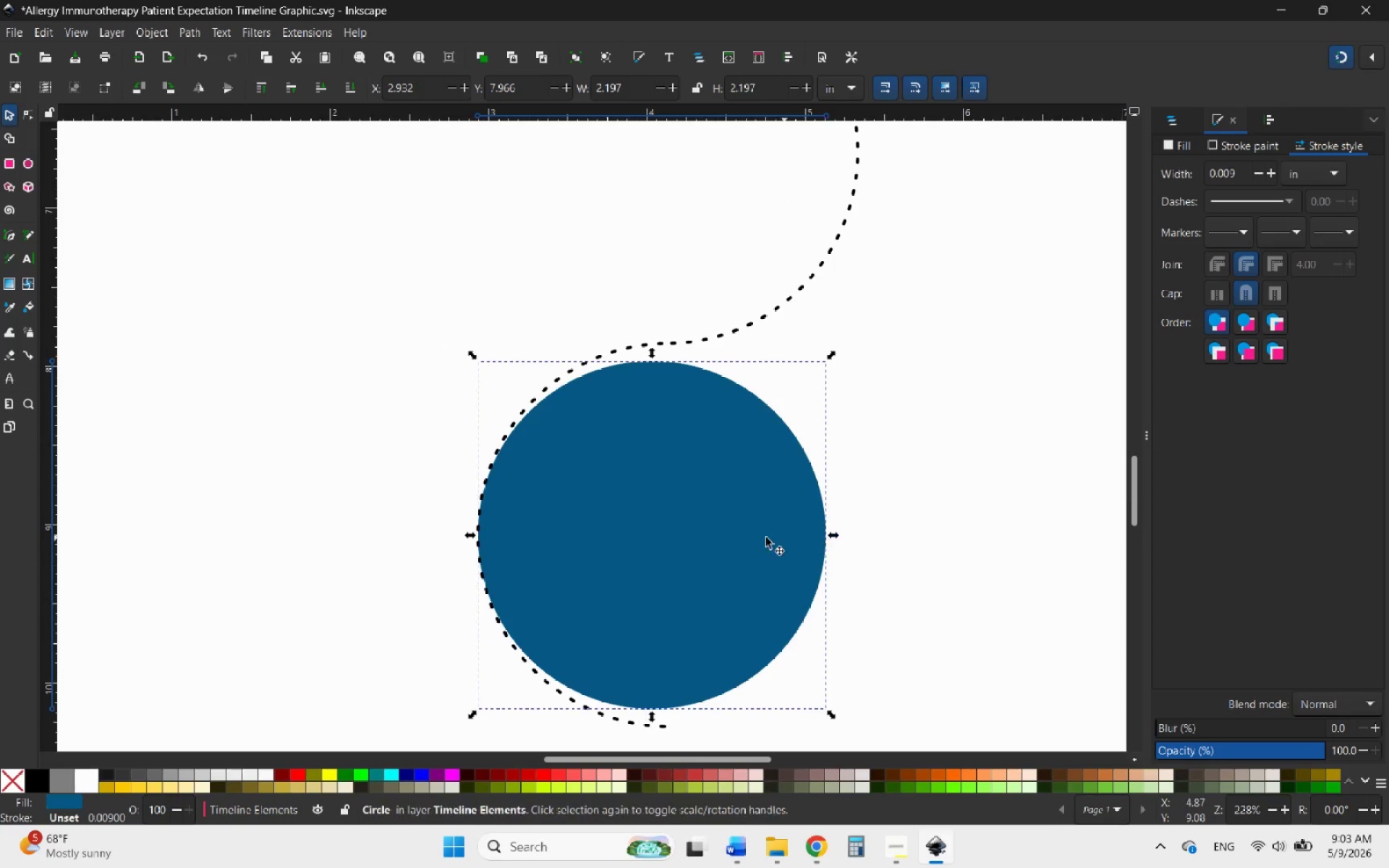 
left_click_drag(start_coordinate=[716, 537], to_coordinate=[757, 534])
 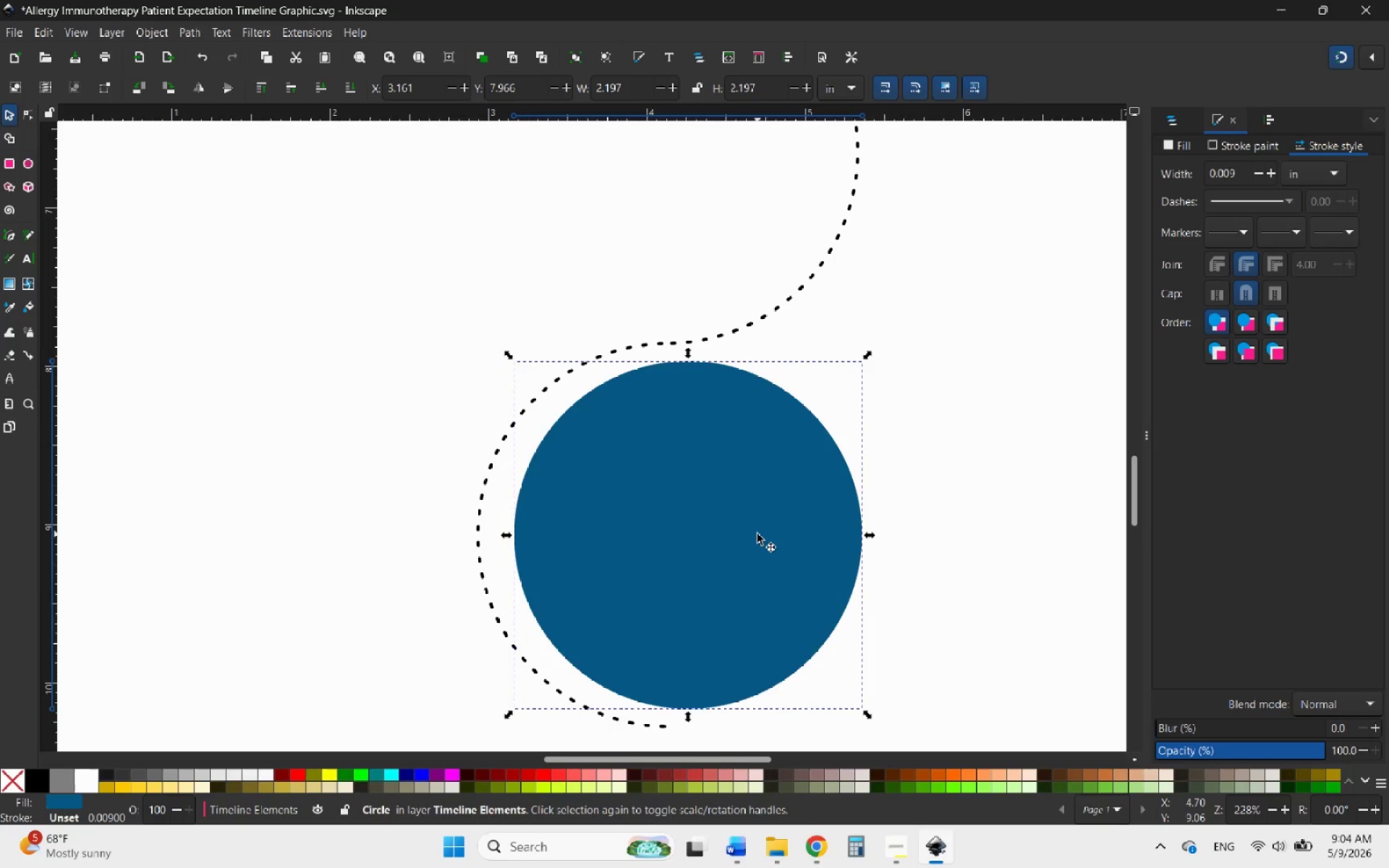 
hold_key(key=ControlLeft, duration=3.5)
 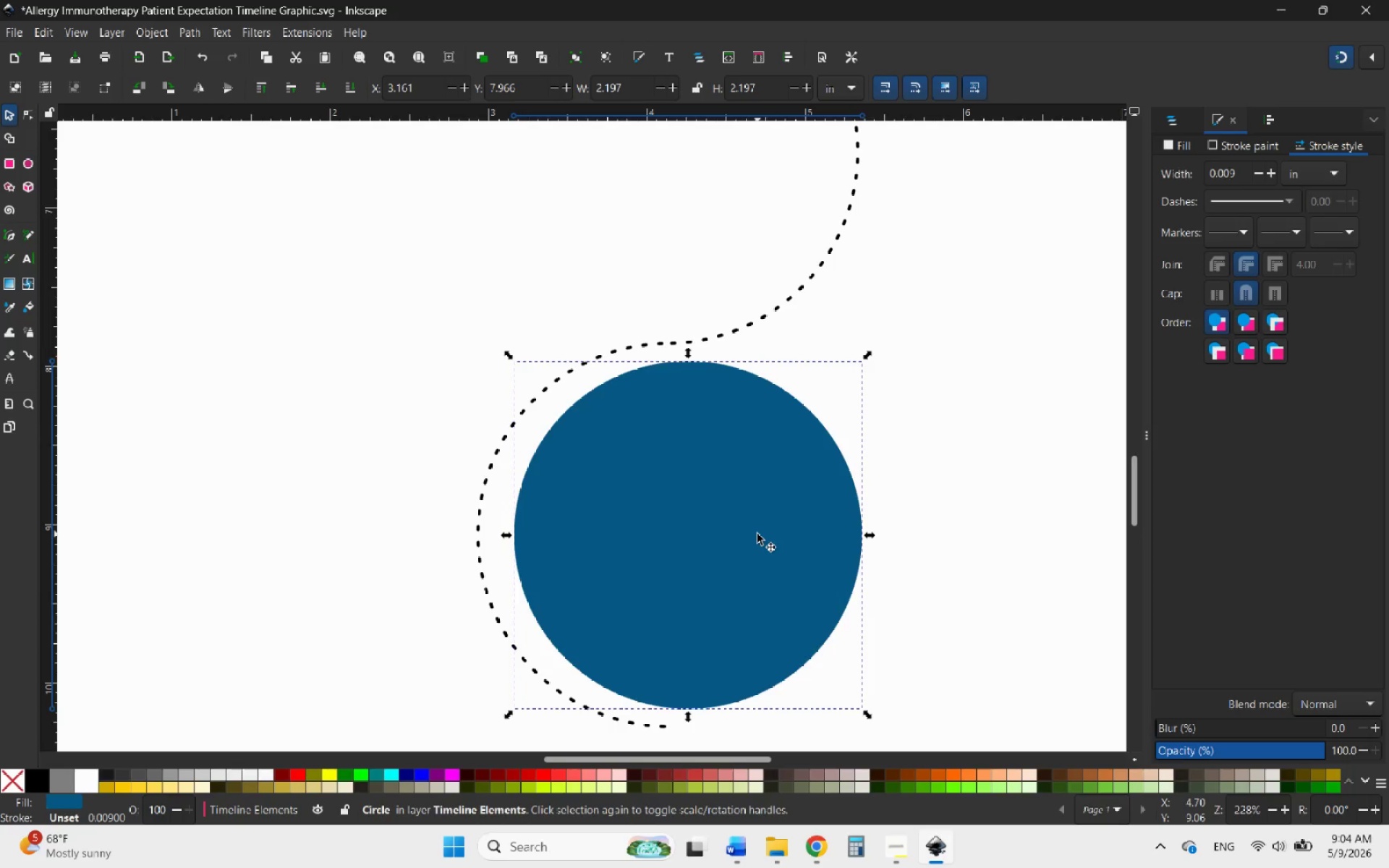 
key(Control+Z)
 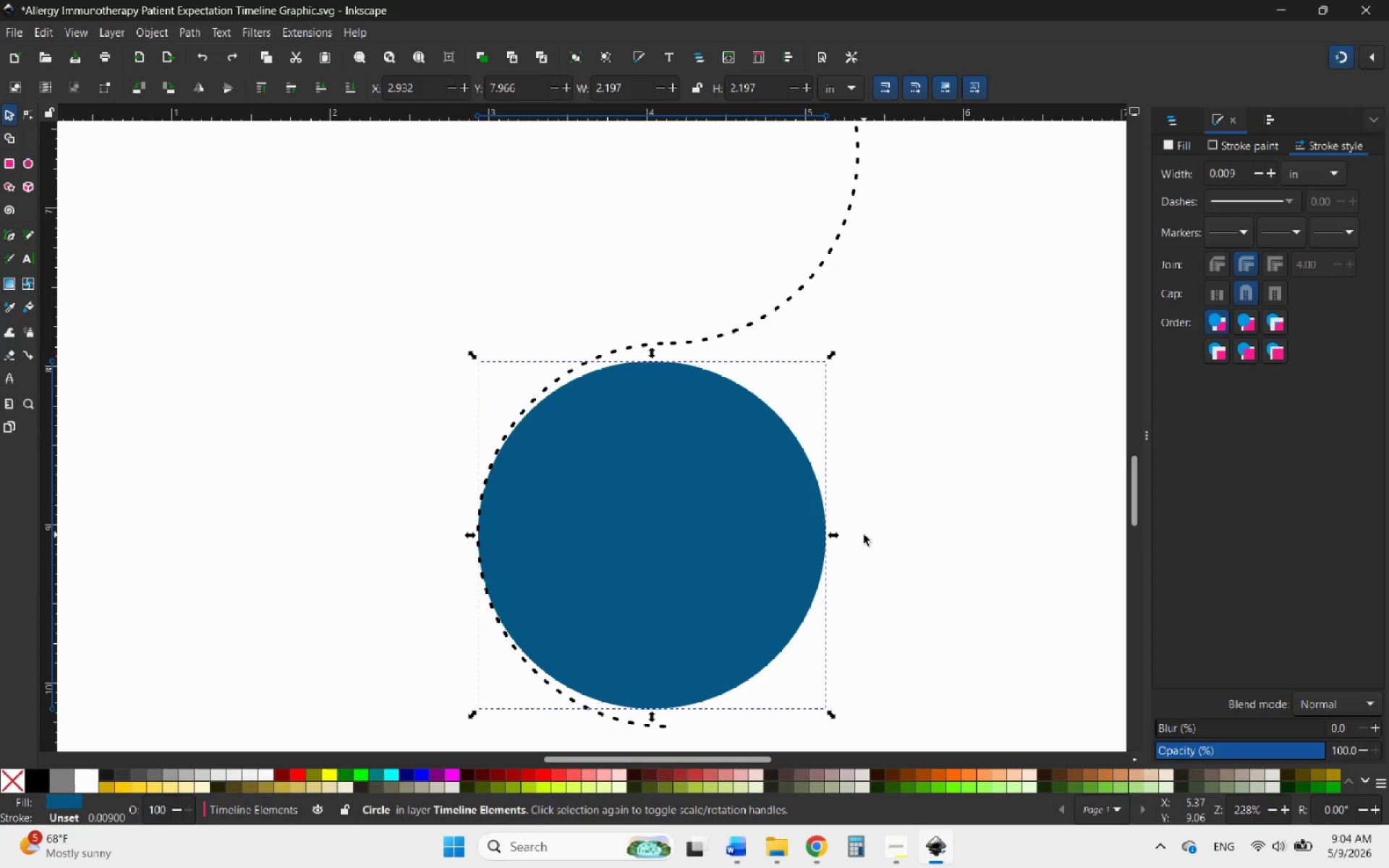 
hold_key(key=ShiftLeft, duration=1.34)
left_click_drag(start_coordinate=[835, 535], to_coordinate=[857, 534])
 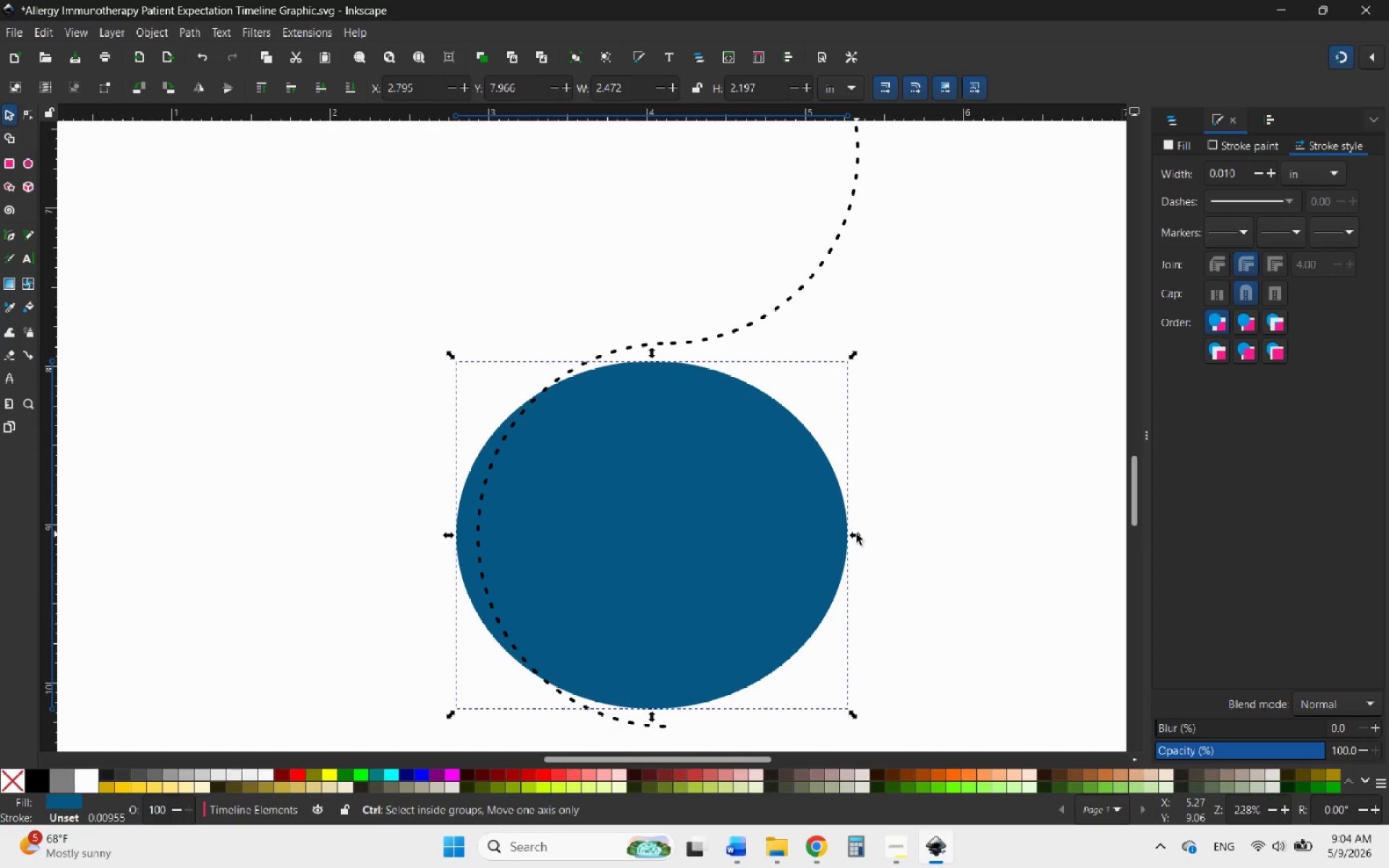 
left_click([857, 534])
 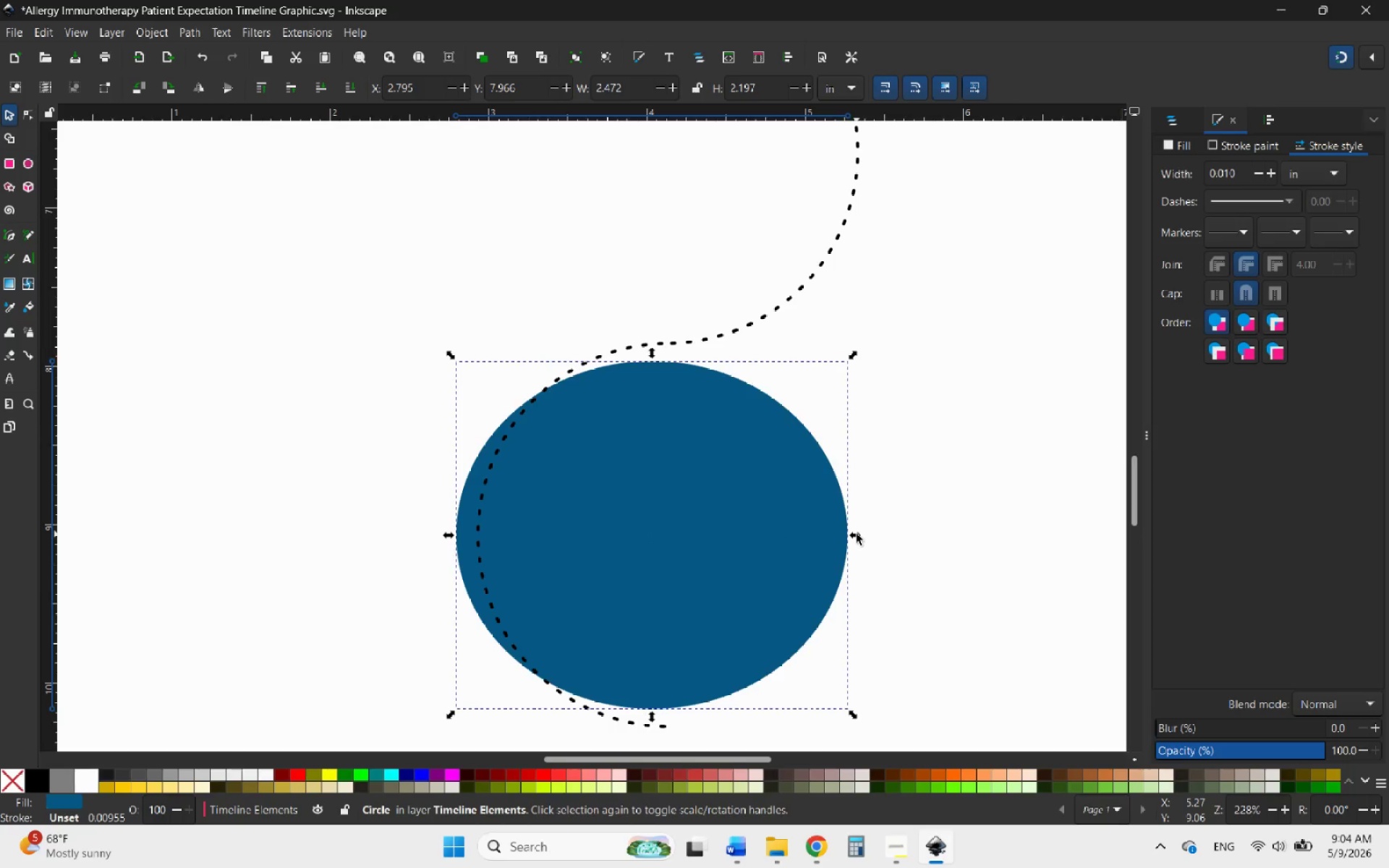 
right_click([857, 534])
 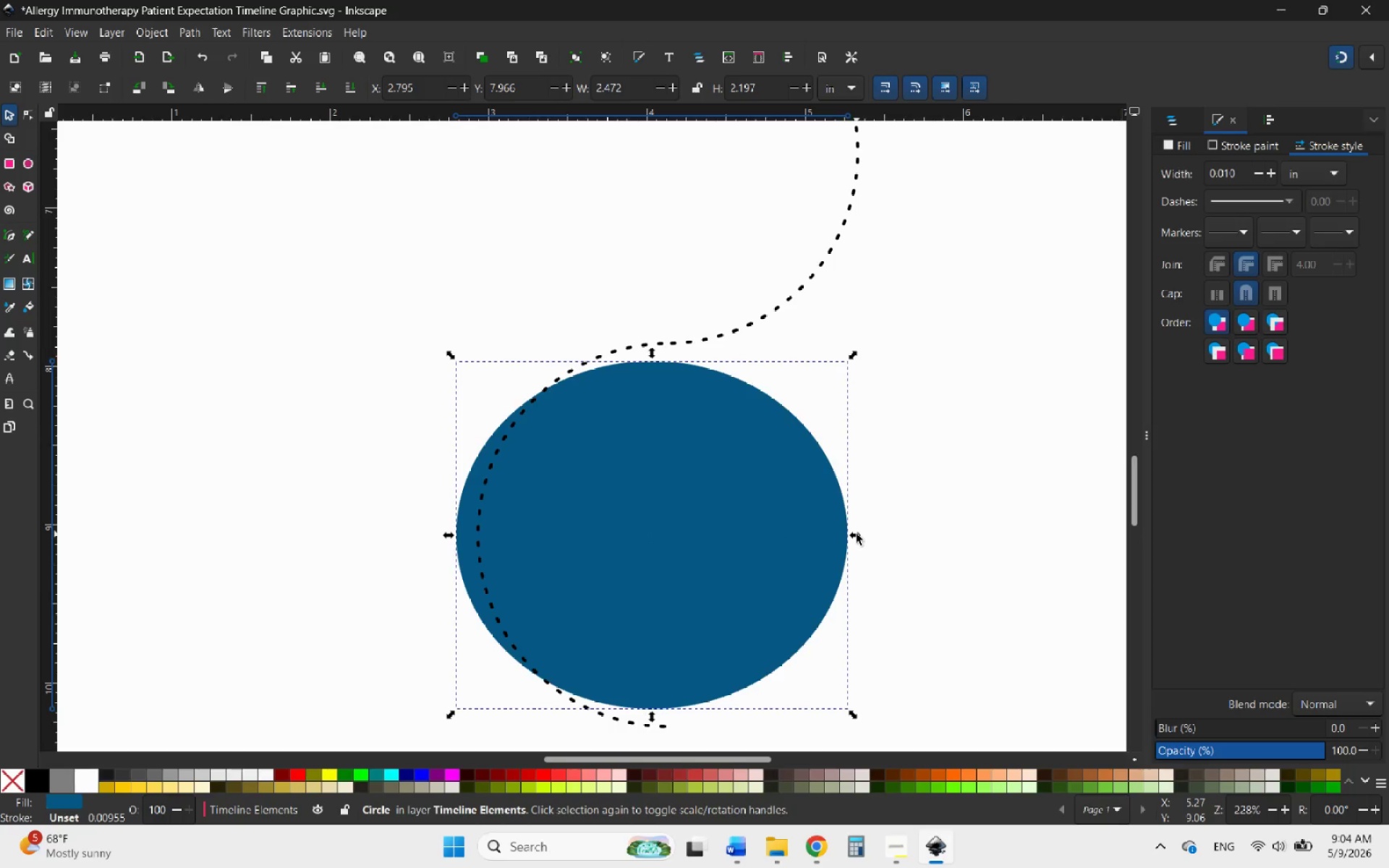 
key(Control+Z)
 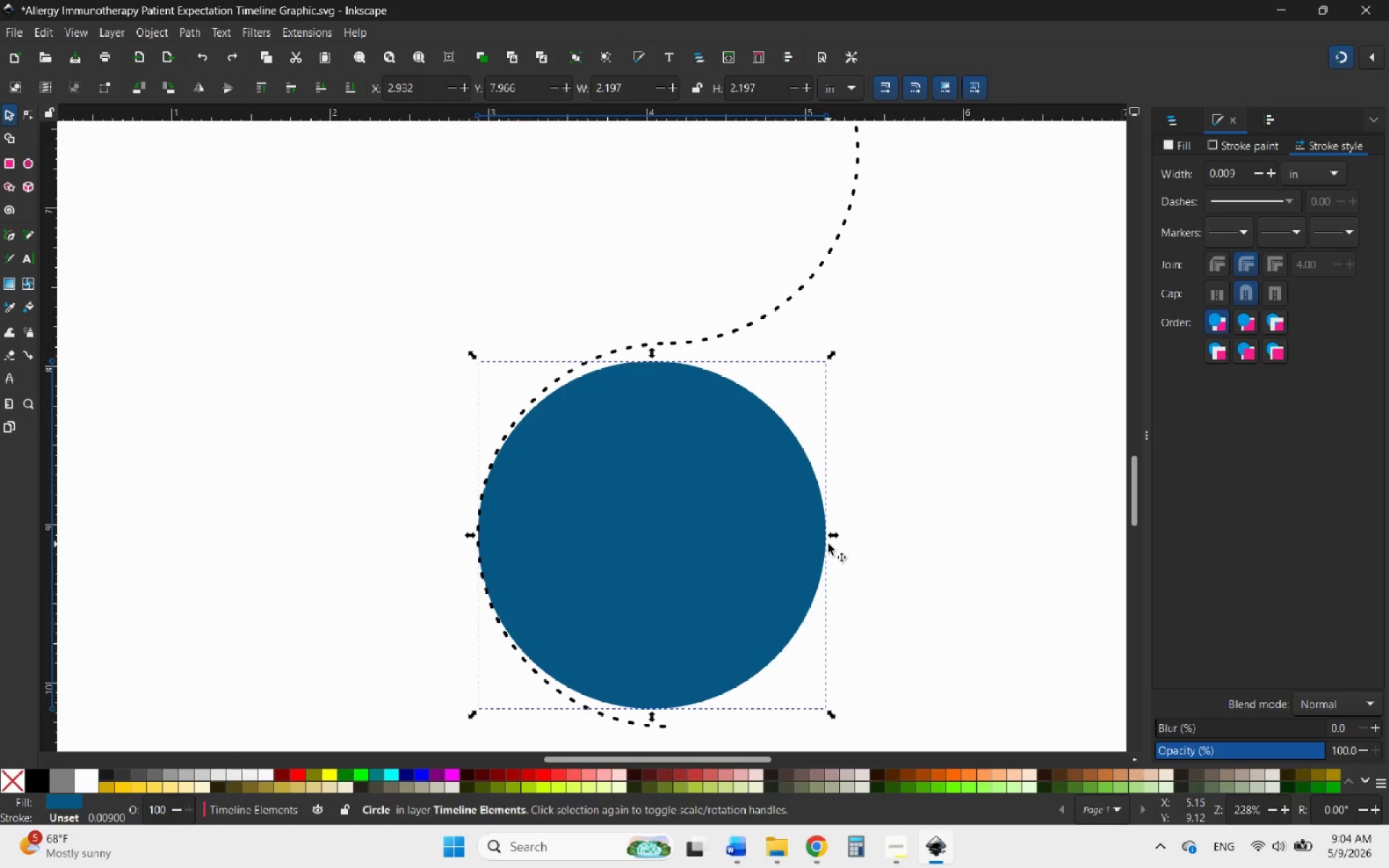 
hold_key(key=ControlLeft, duration=1.67)
left_click_drag(start_coordinate=[834, 535], to_coordinate=[846, 535])
 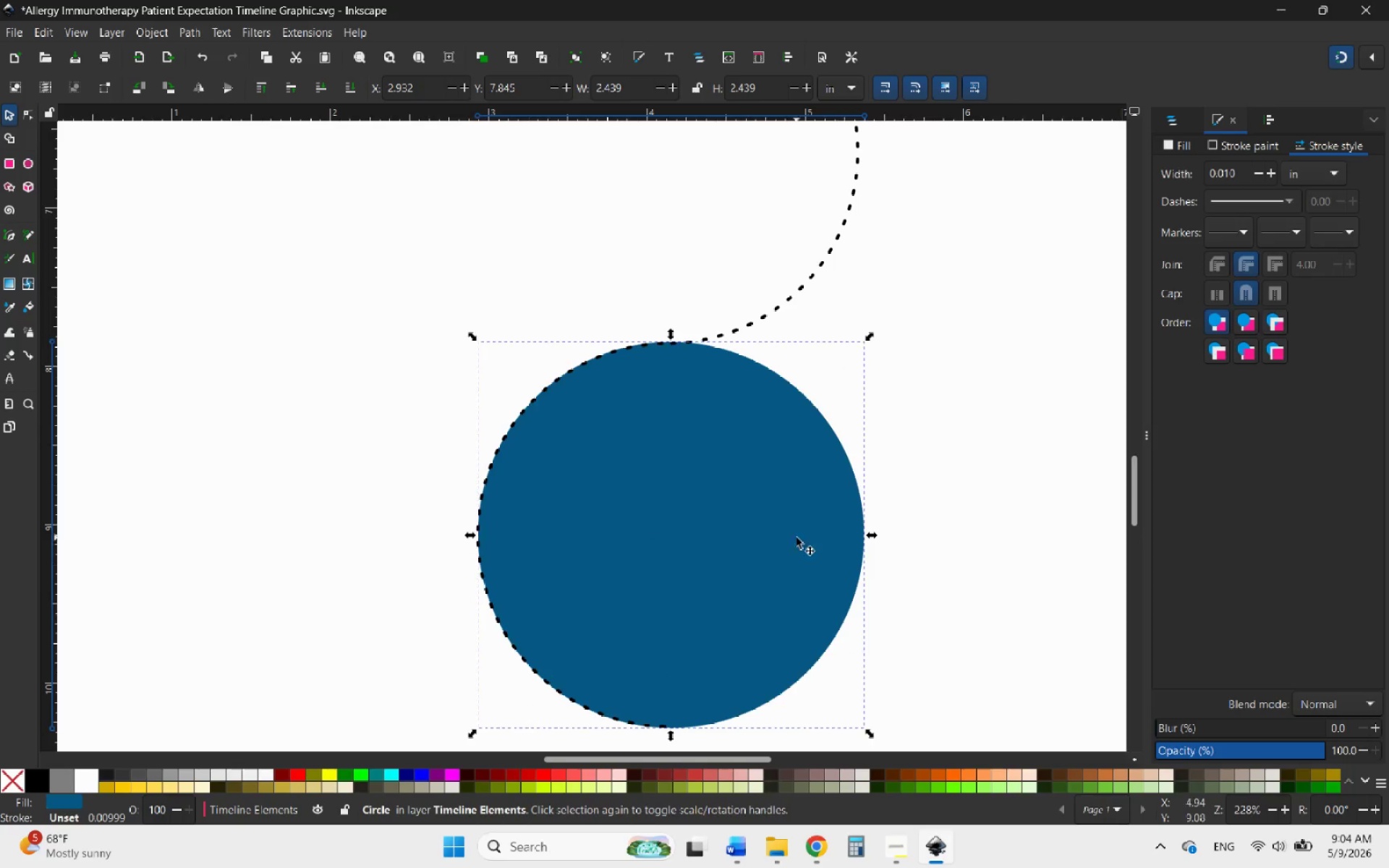 
hold_key(key=ControlLeft, duration=0.75)
scroll: coordinate [595, 535], scroll_direction: none, amount: 0.0
 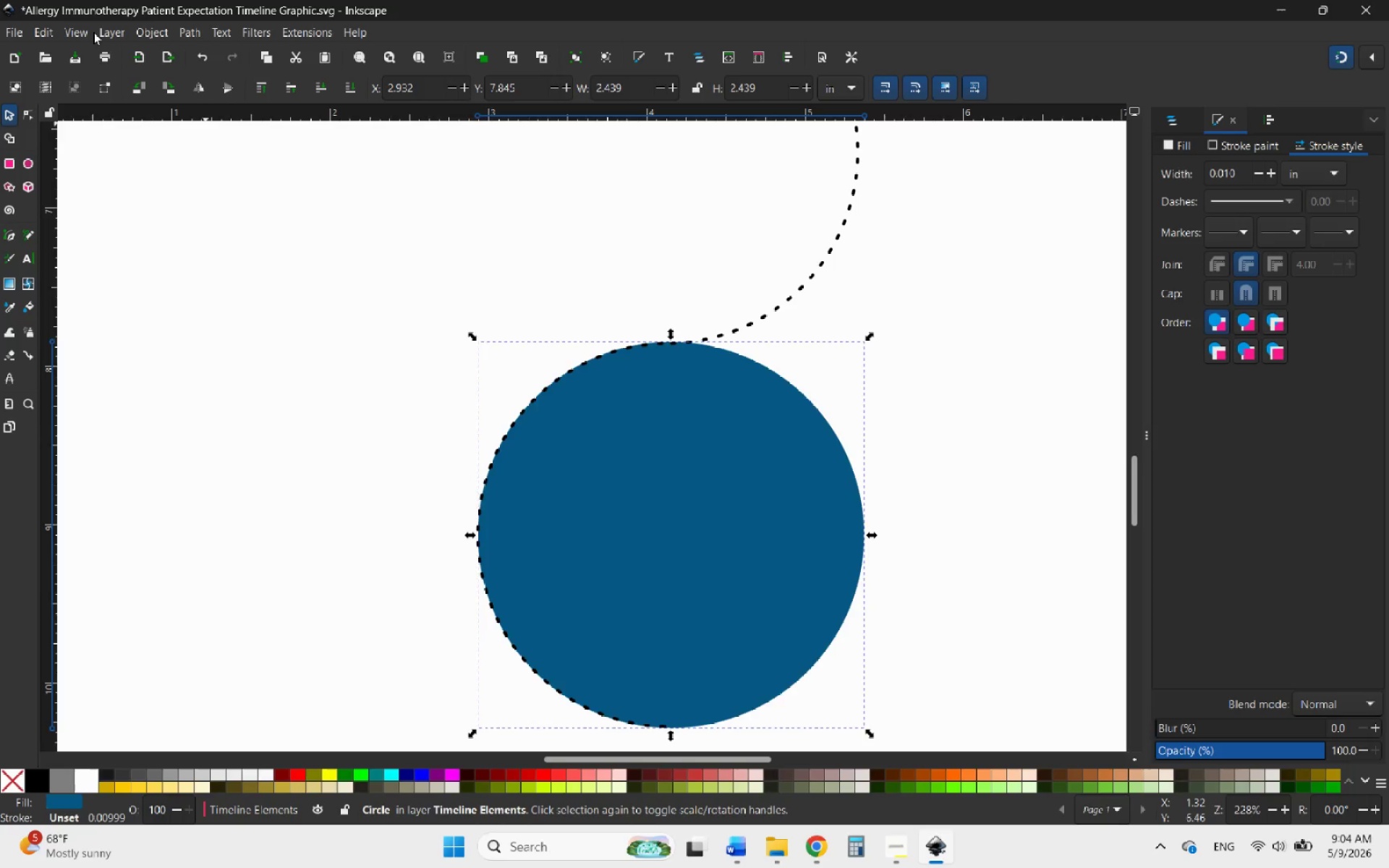 
left_click([153, 32])
 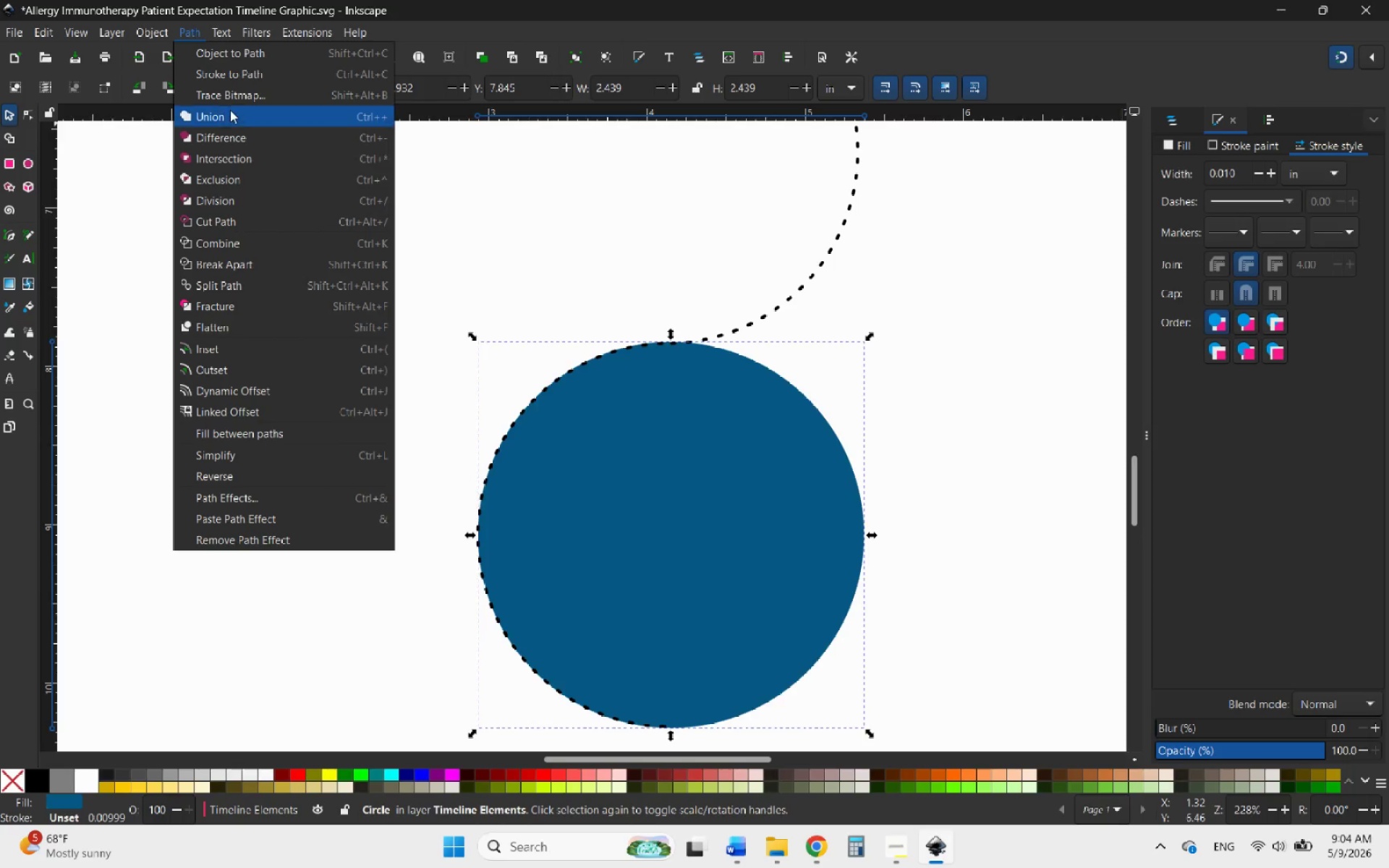 
left_click([230, 409])
 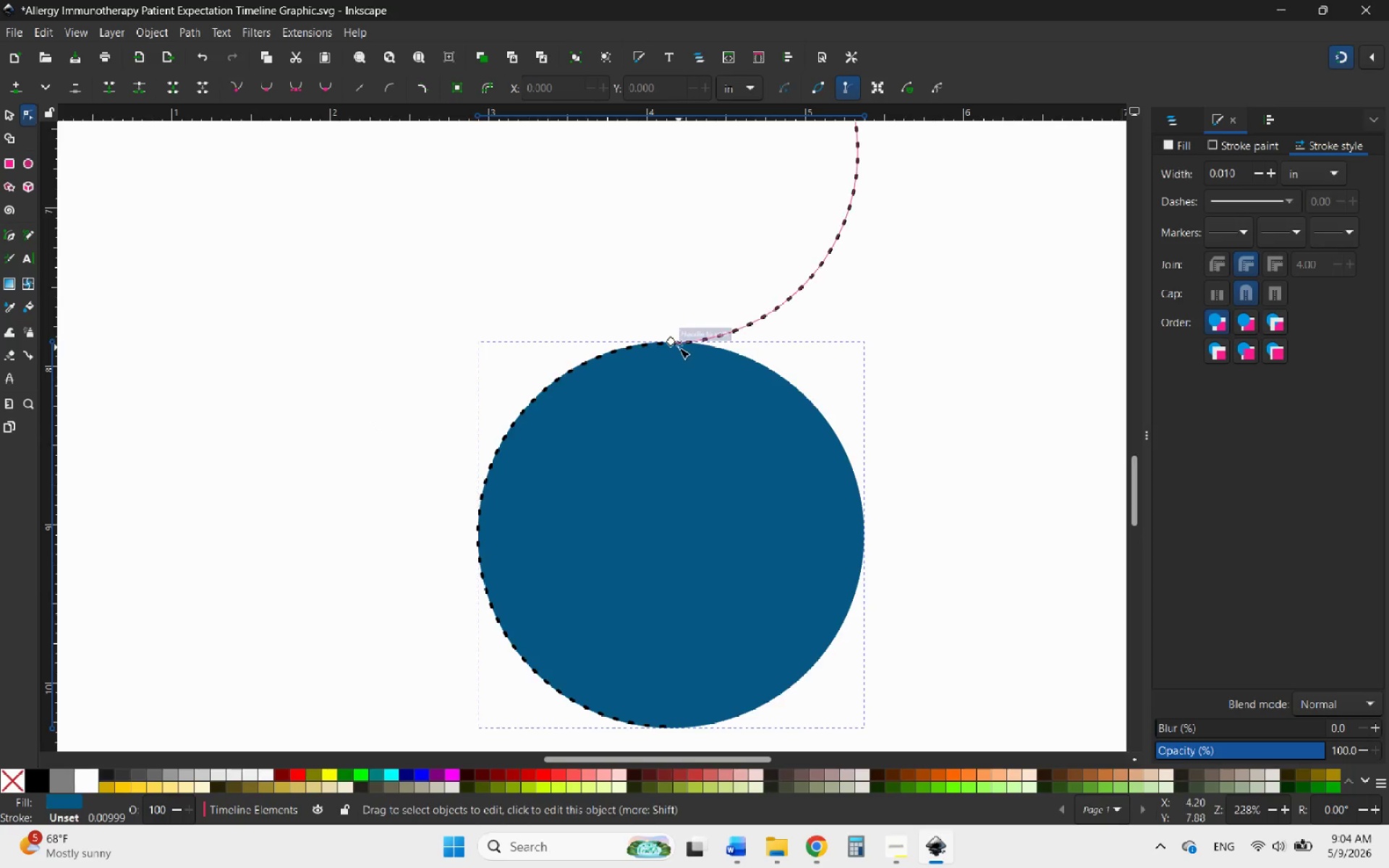 
left_click_drag(start_coordinate=[676, 346], to_coordinate=[666, 401])
 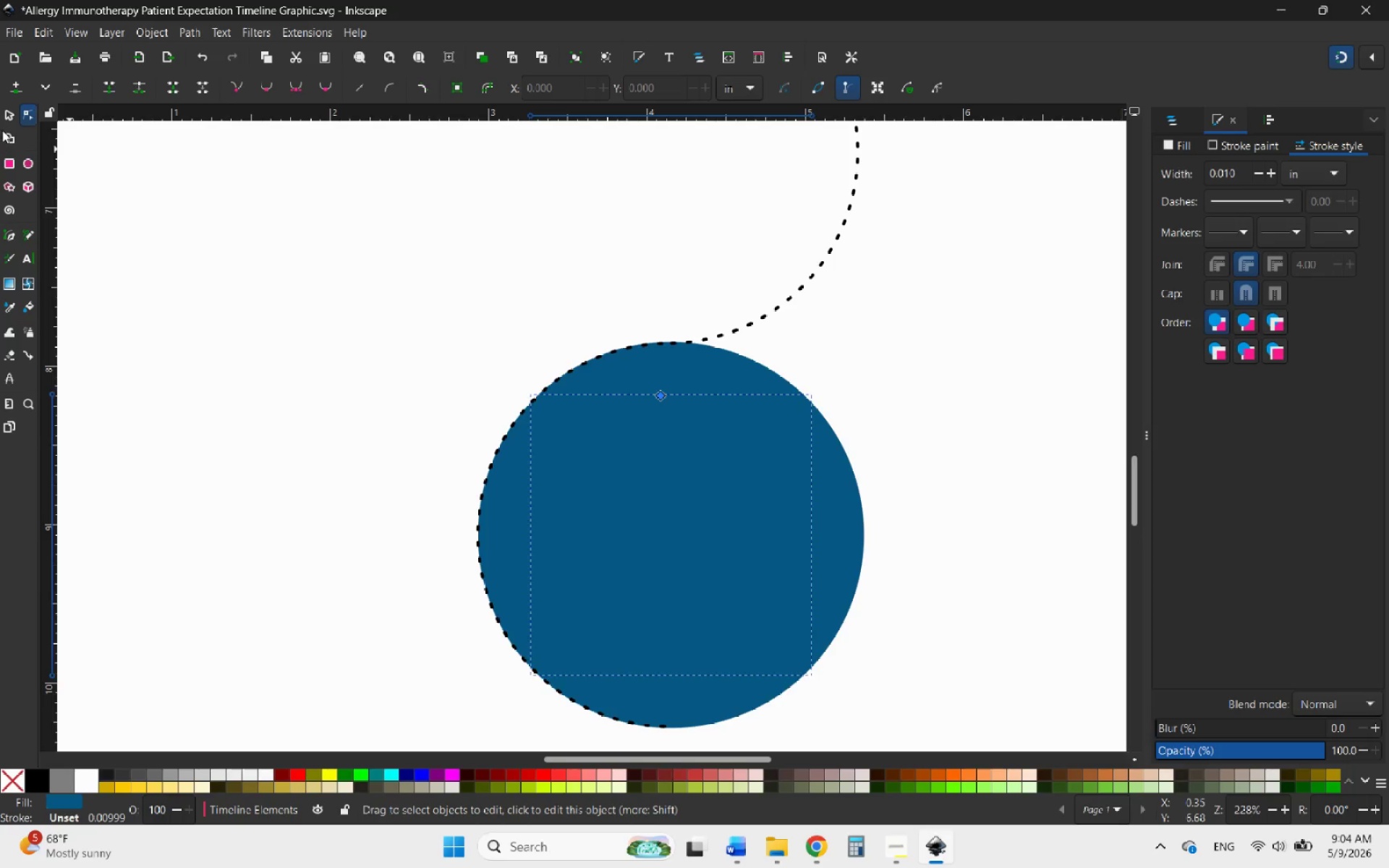 
left_click([5, 117])
 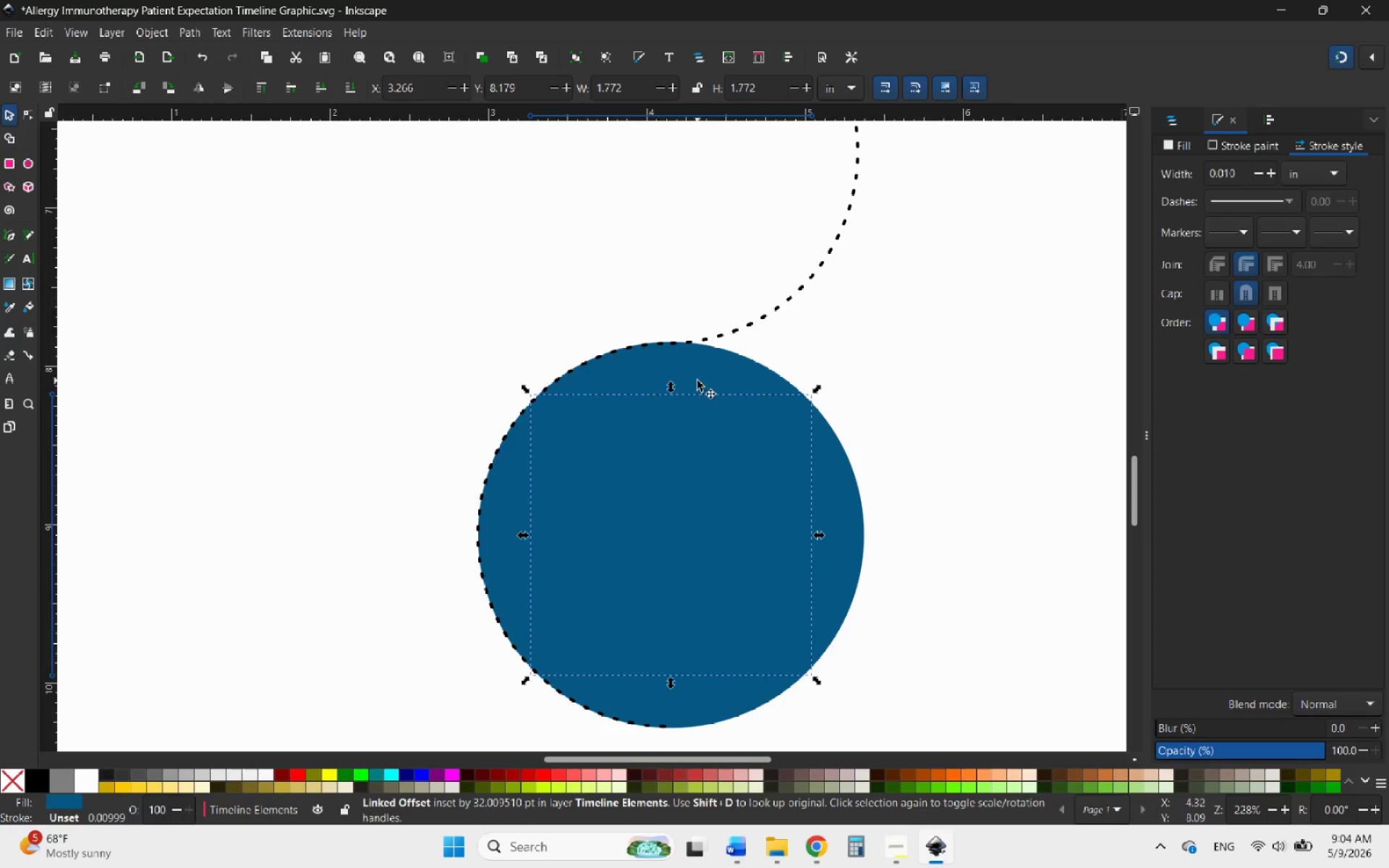 
left_click([725, 373])
 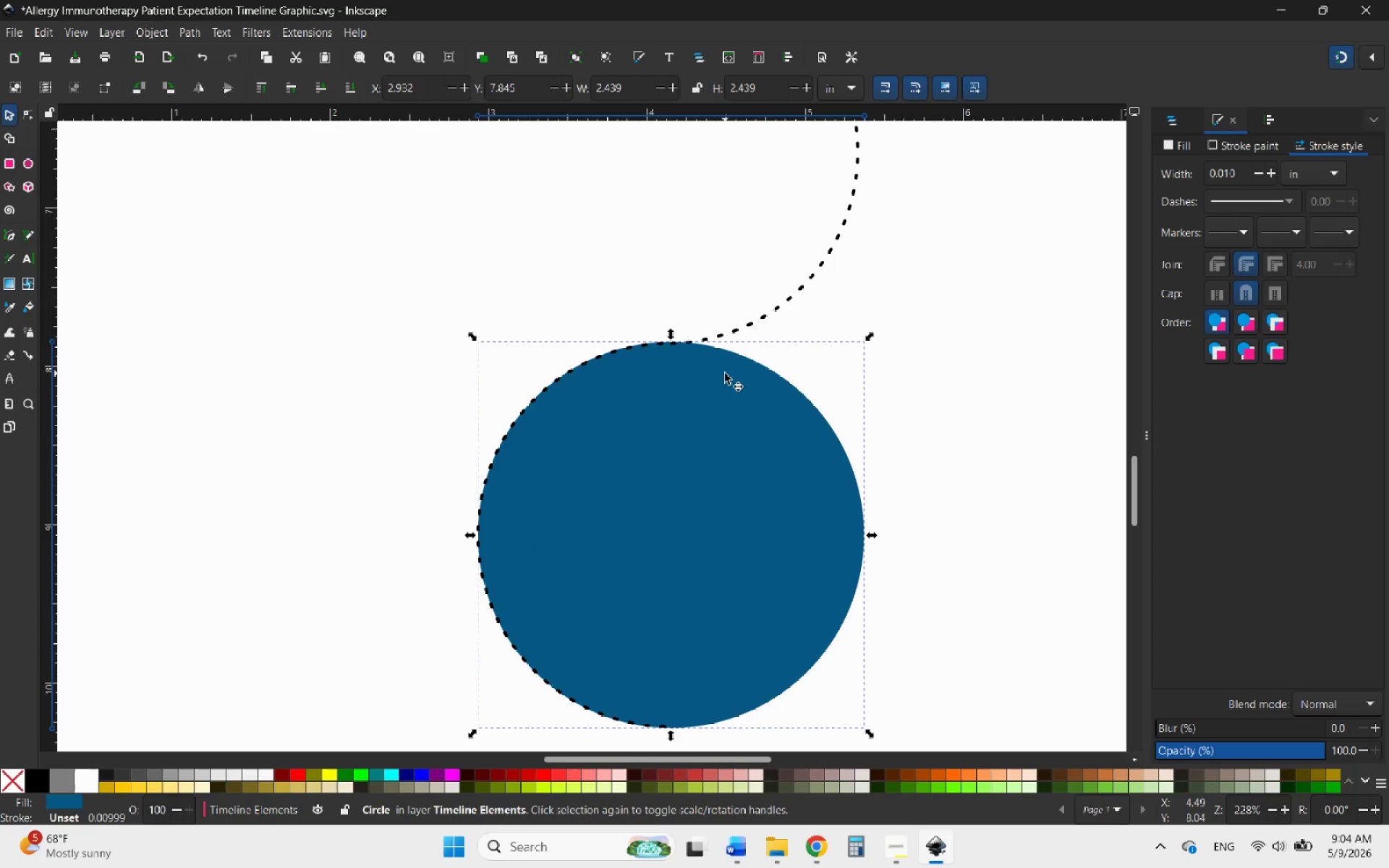 
key(Delete)
 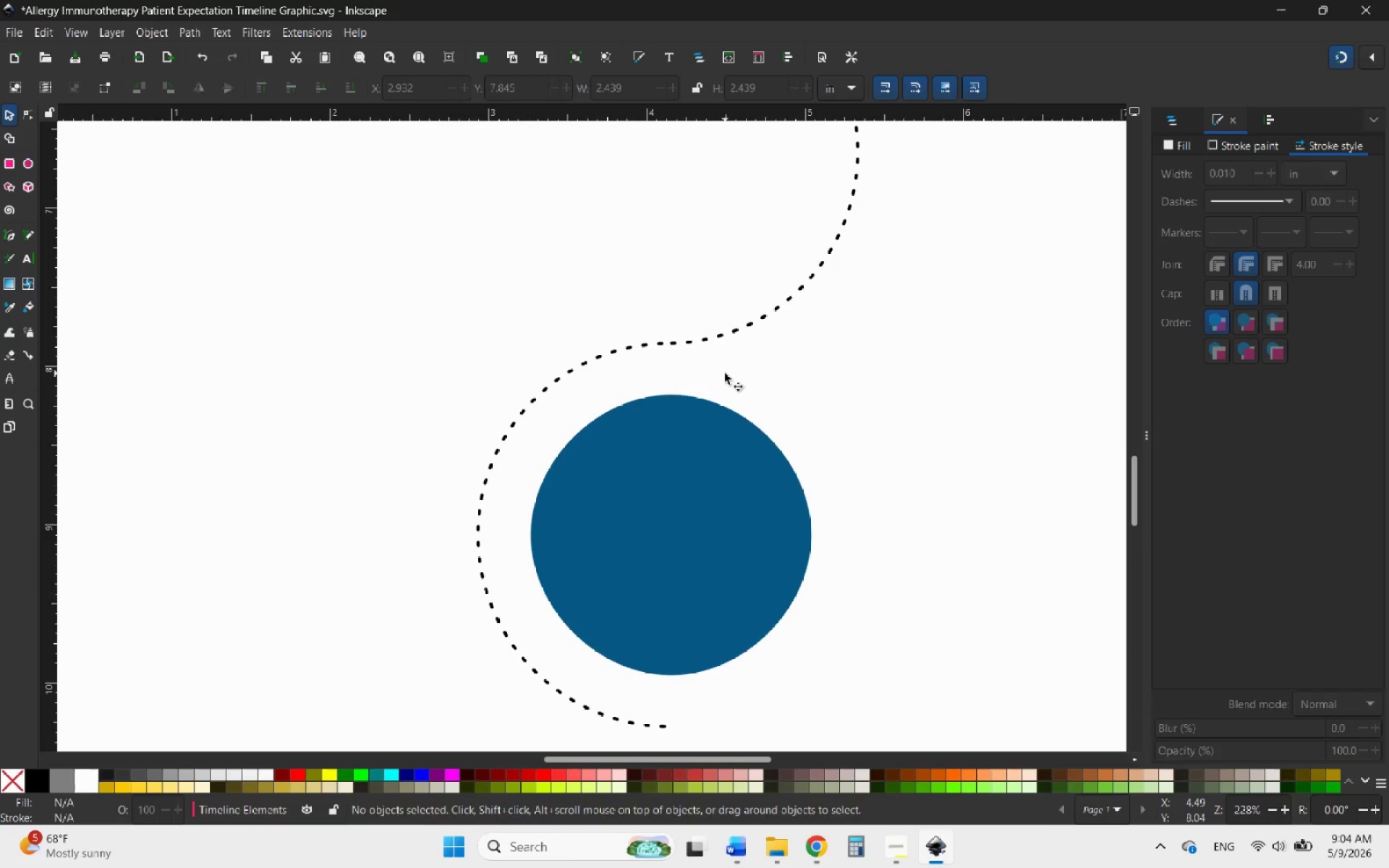 
hold_key(key=ControlLeft, duration=1.56)
scroll: coordinate [653, 480], scroll_direction: down, amount: 7.0
 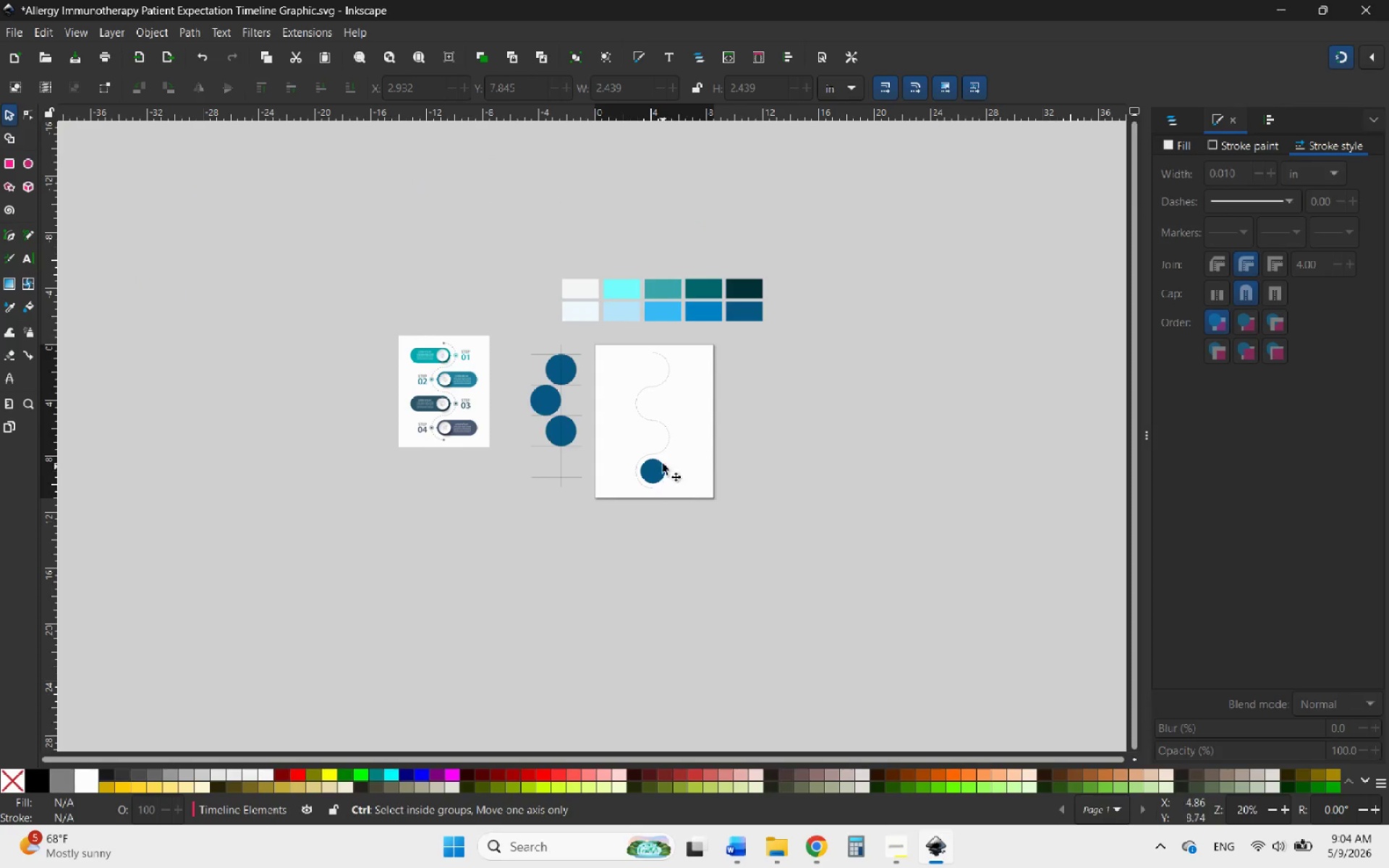 
scroll: coordinate [655, 438], scroll_direction: up, amount: 5.0
 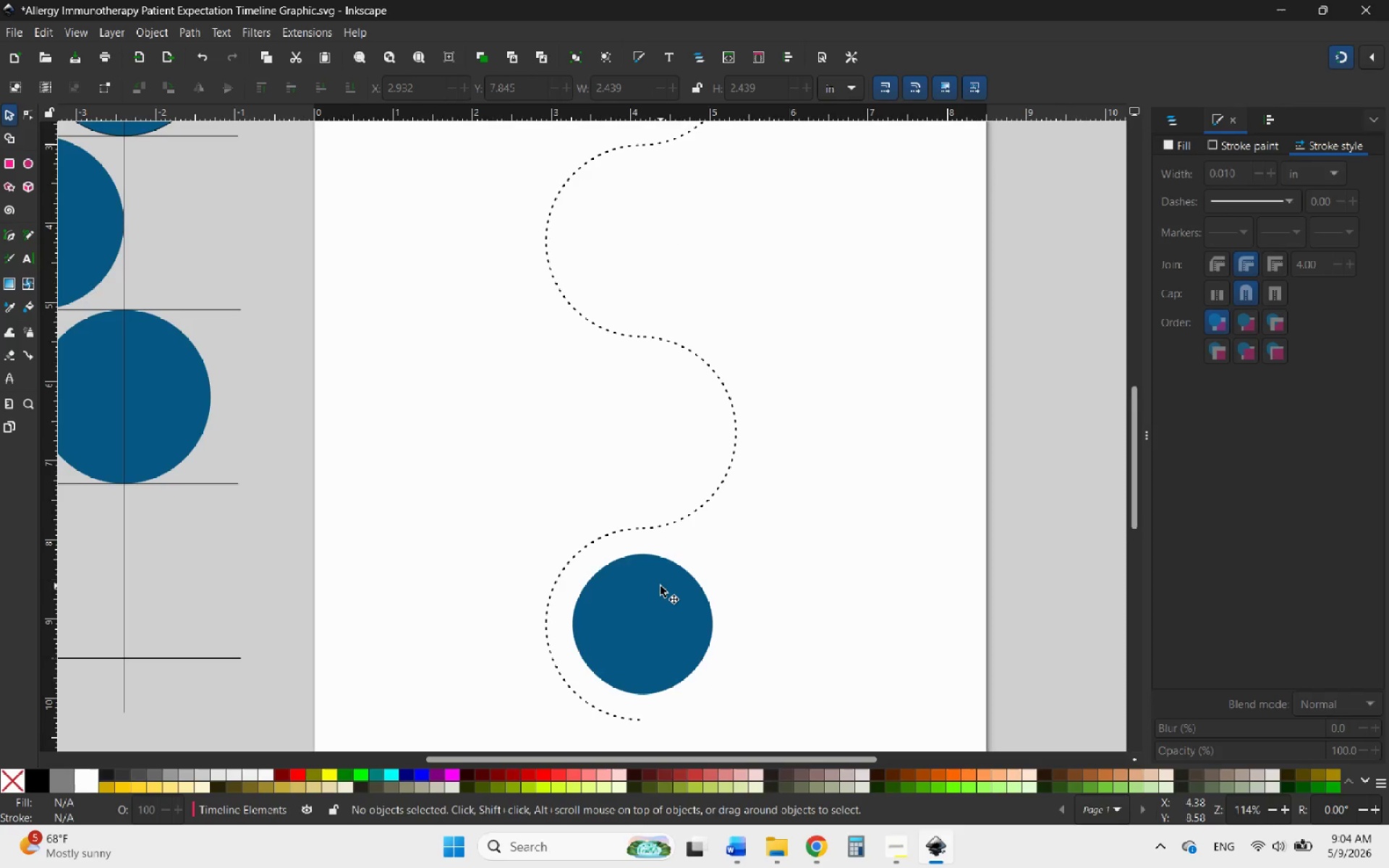 
left_click([661, 587])
 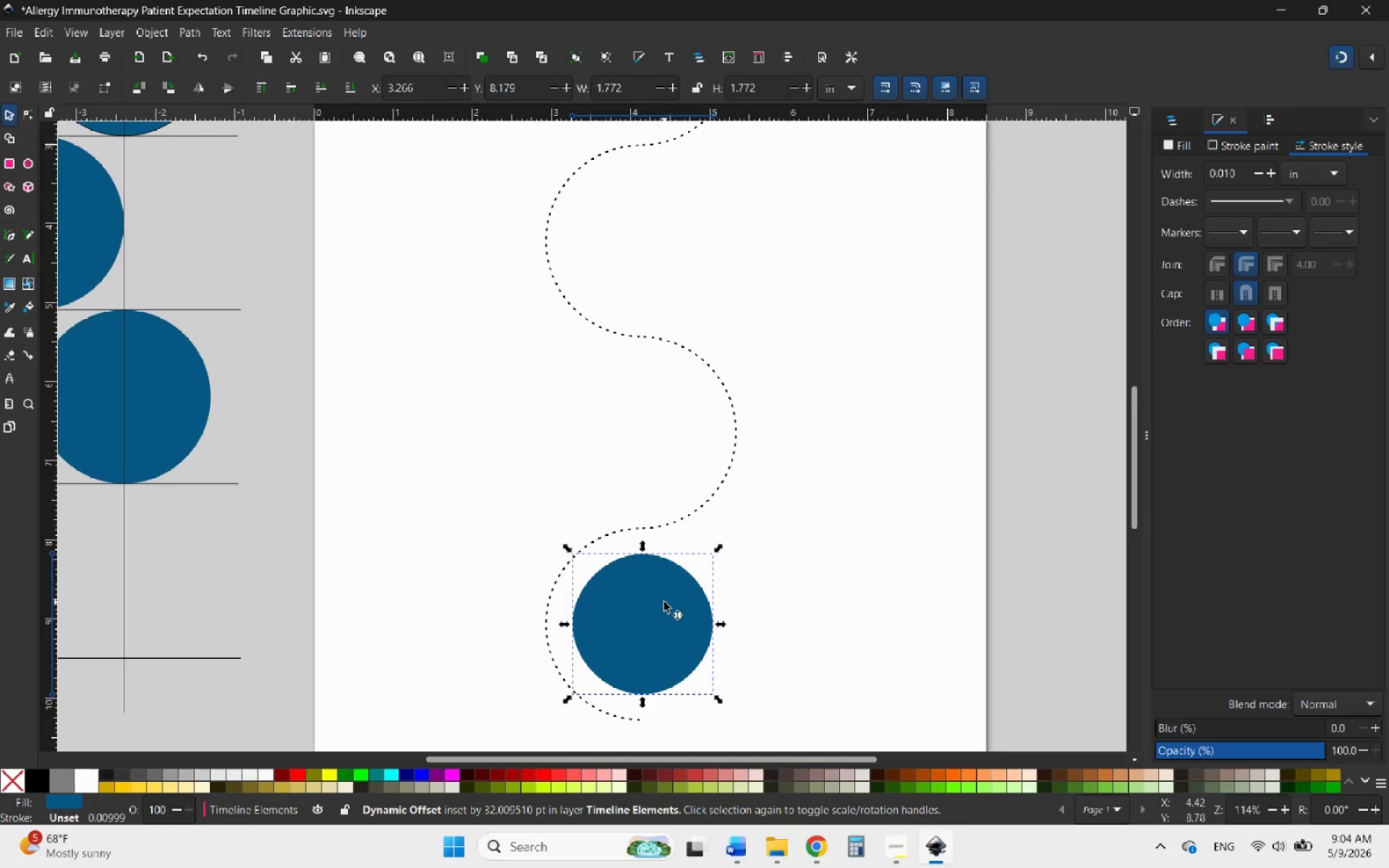 
right_click([664, 602])
 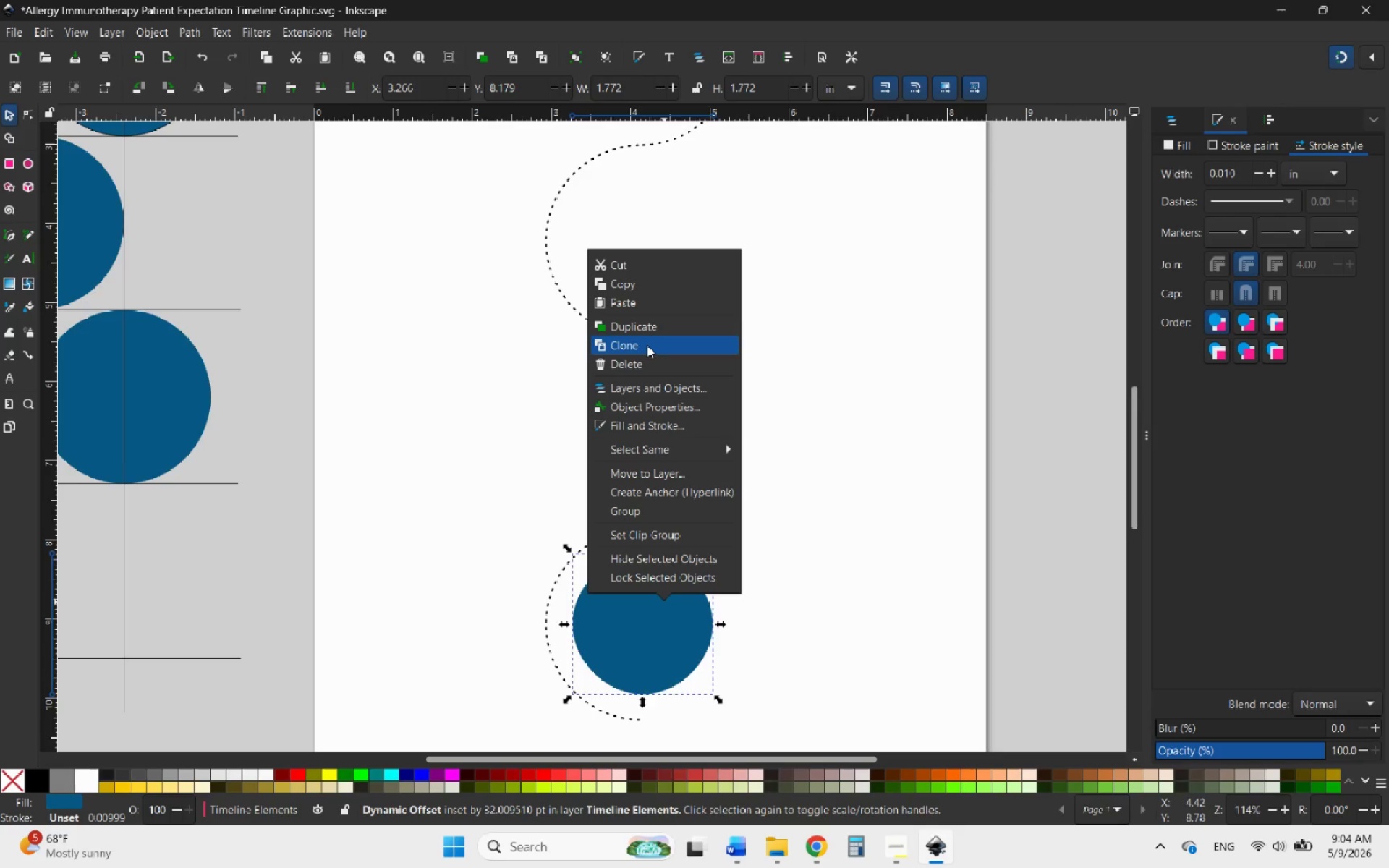 
left_click([646, 330])
 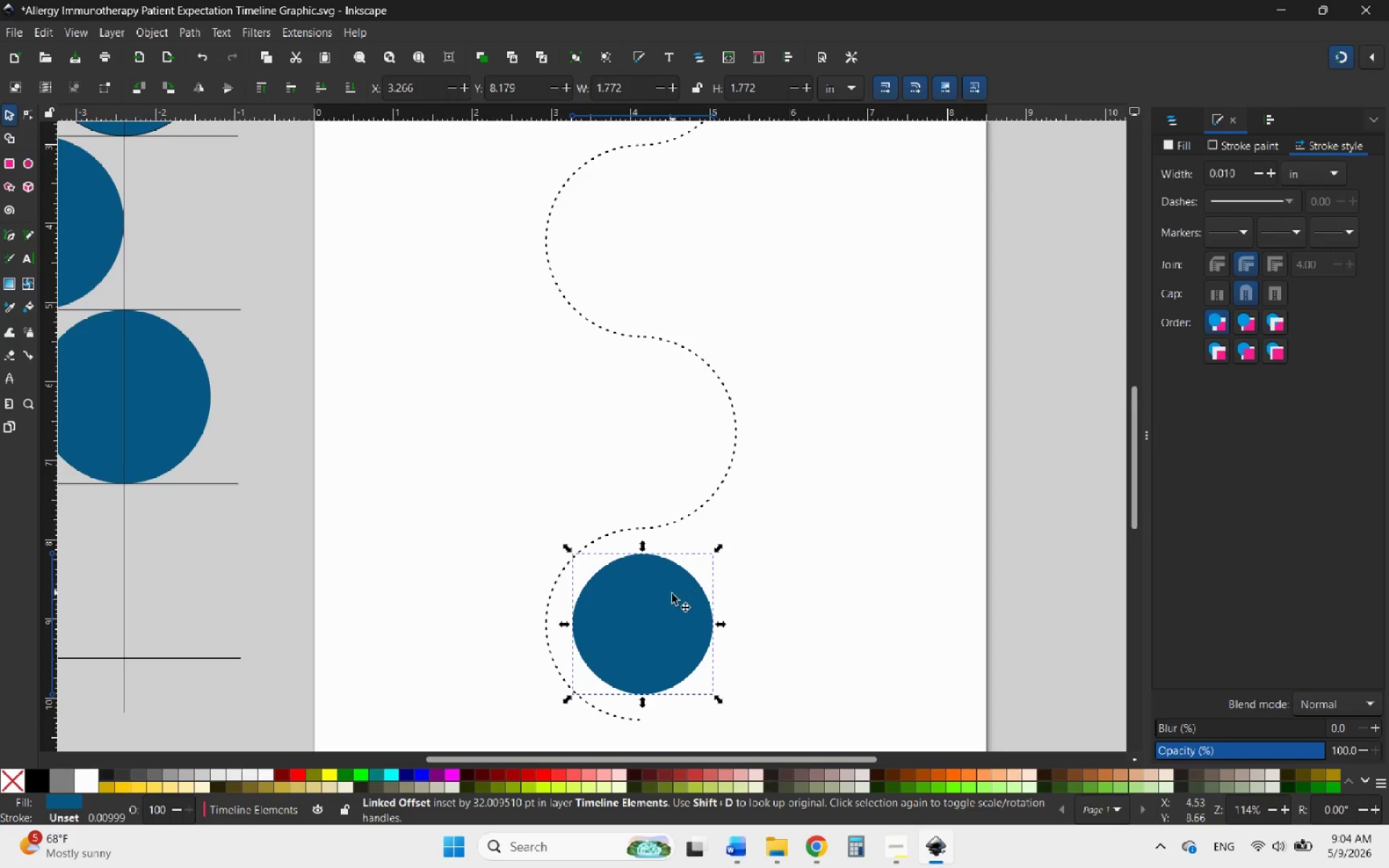 
left_click_drag(start_coordinate=[668, 600], to_coordinate=[679, 401])
 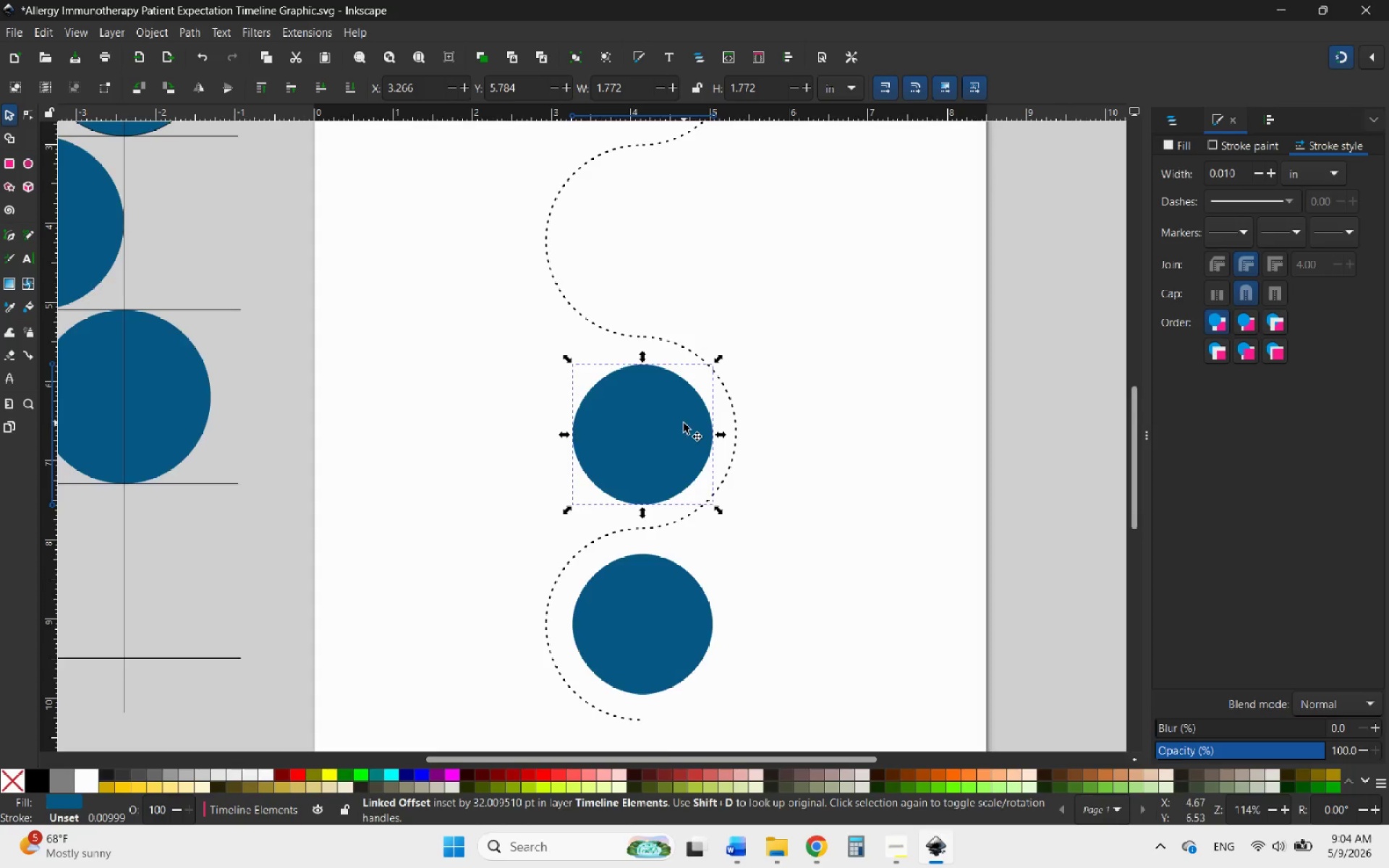 
hold_key(key=ControlLeft, duration=1.92)
 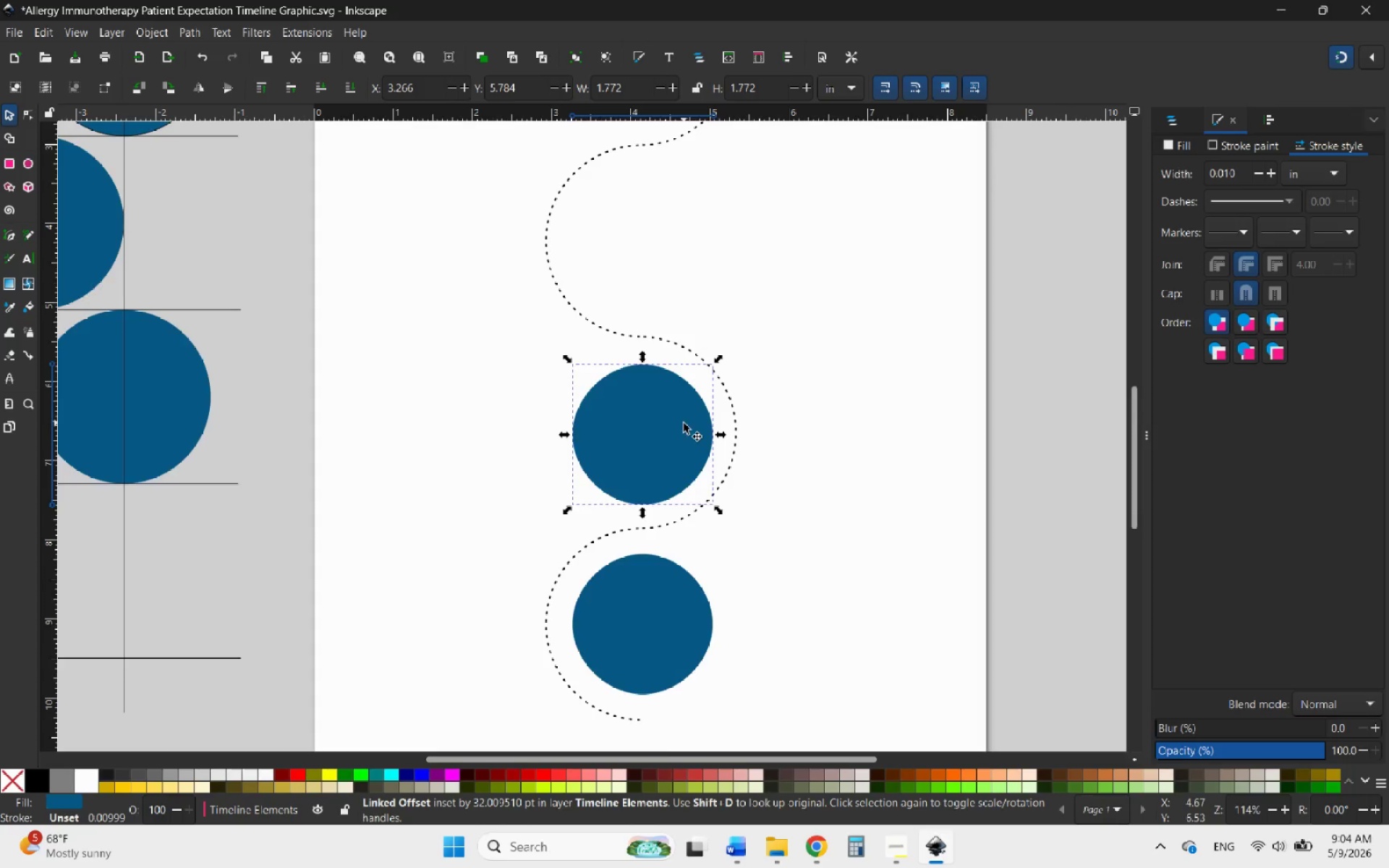 
scroll: coordinate [684, 437], scroll_direction: up, amount: 4.0
 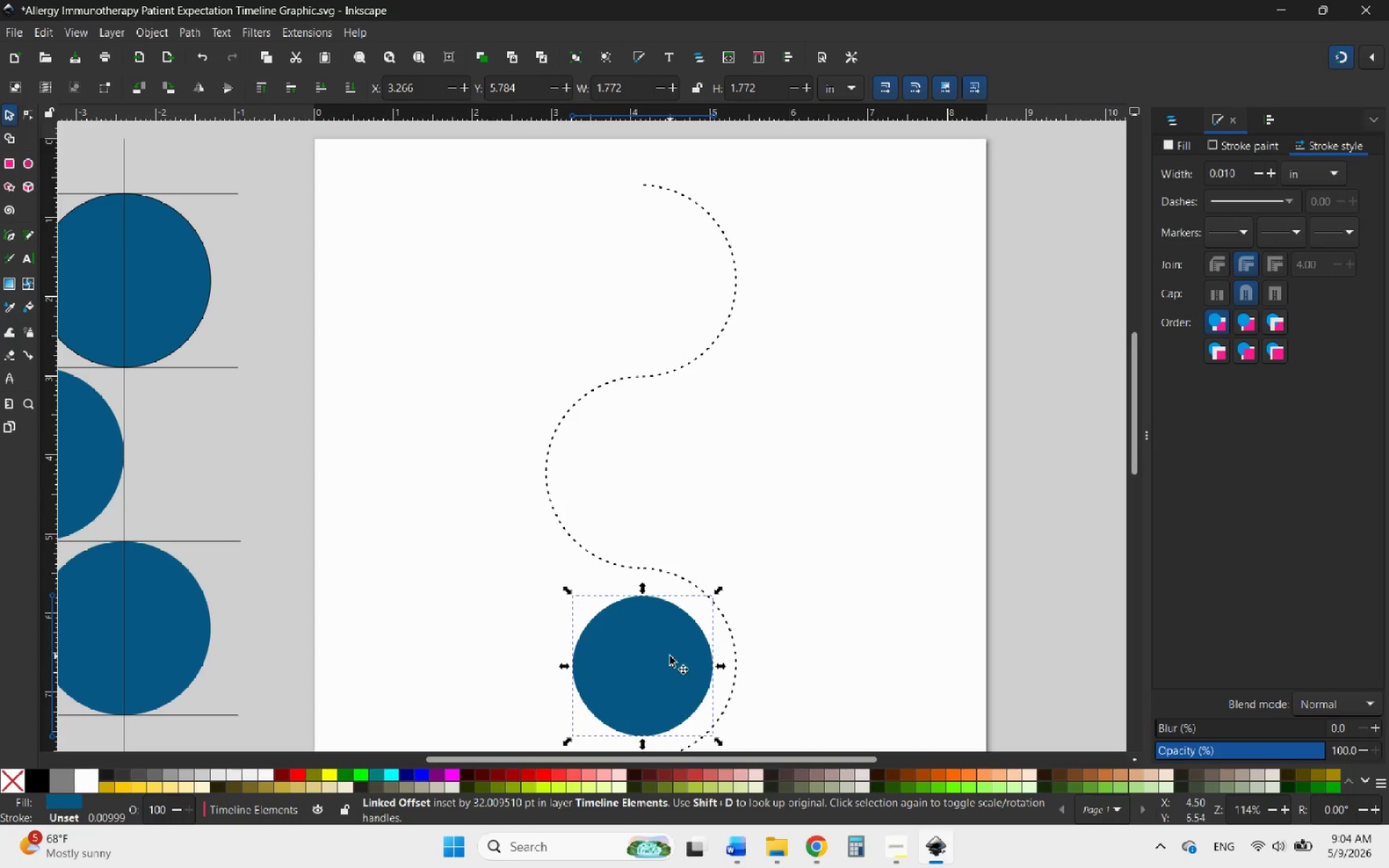 
right_click([668, 659])
 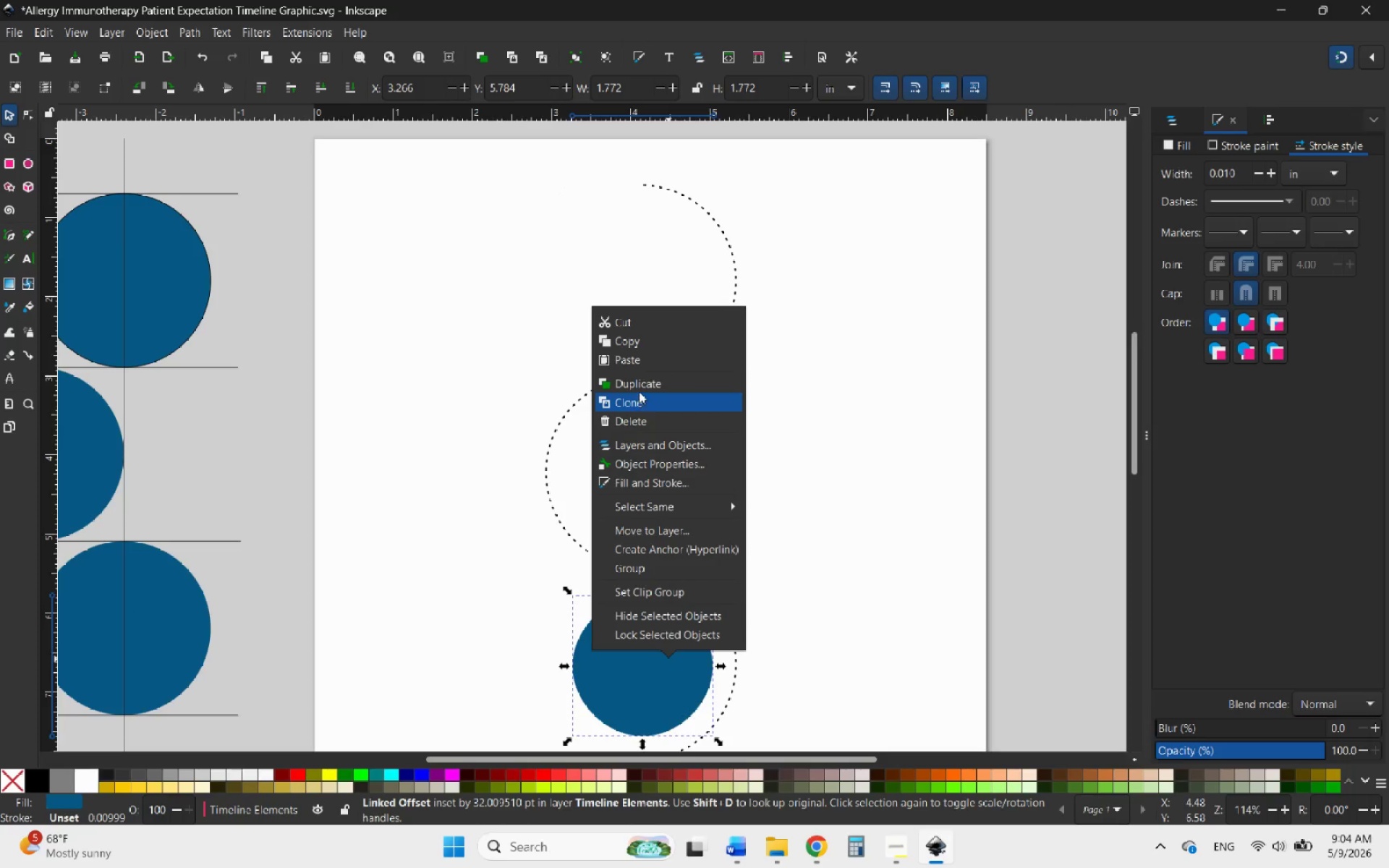 
left_click([639, 388])
 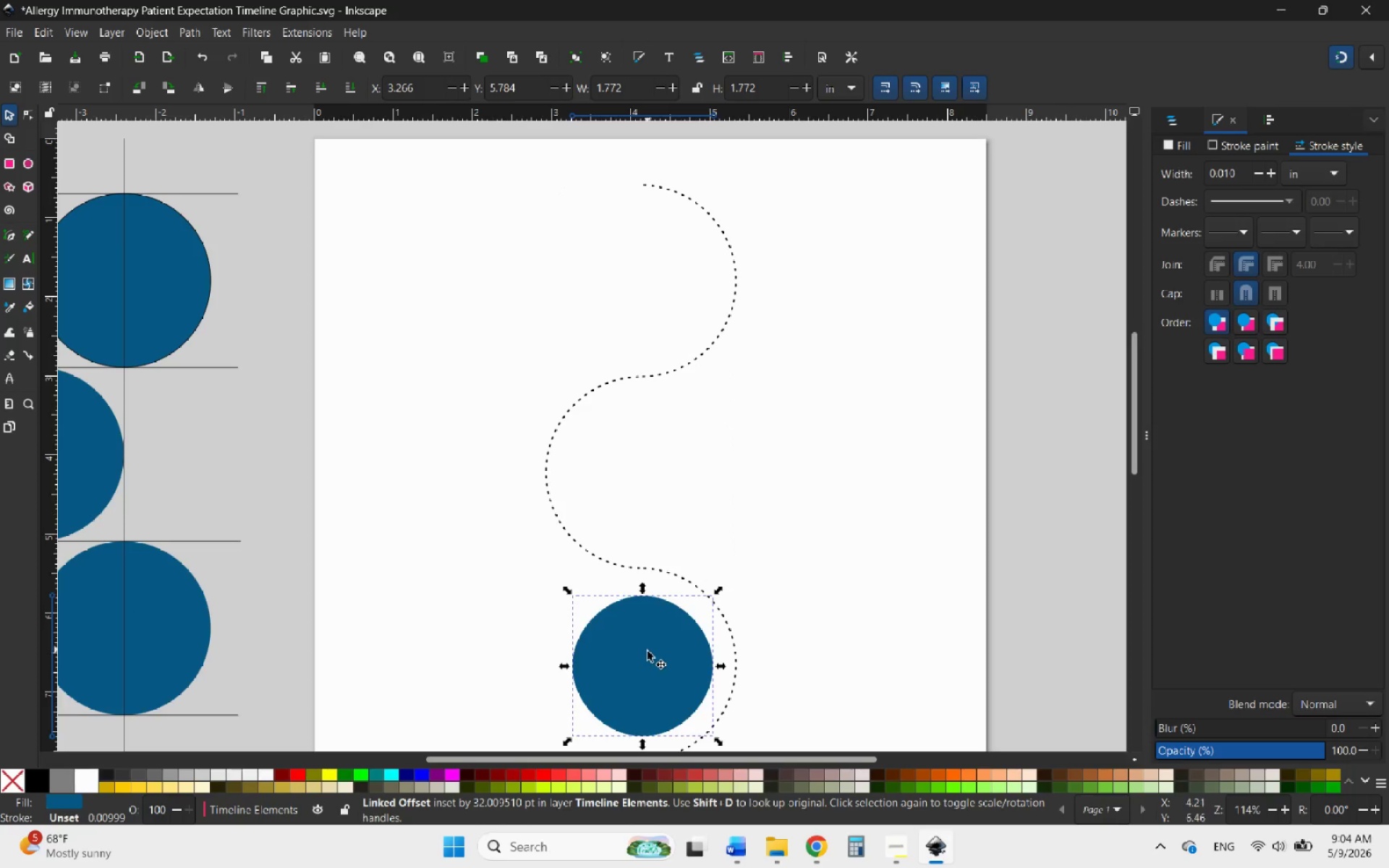 
left_click_drag(start_coordinate=[647, 652], to_coordinate=[656, 459])
 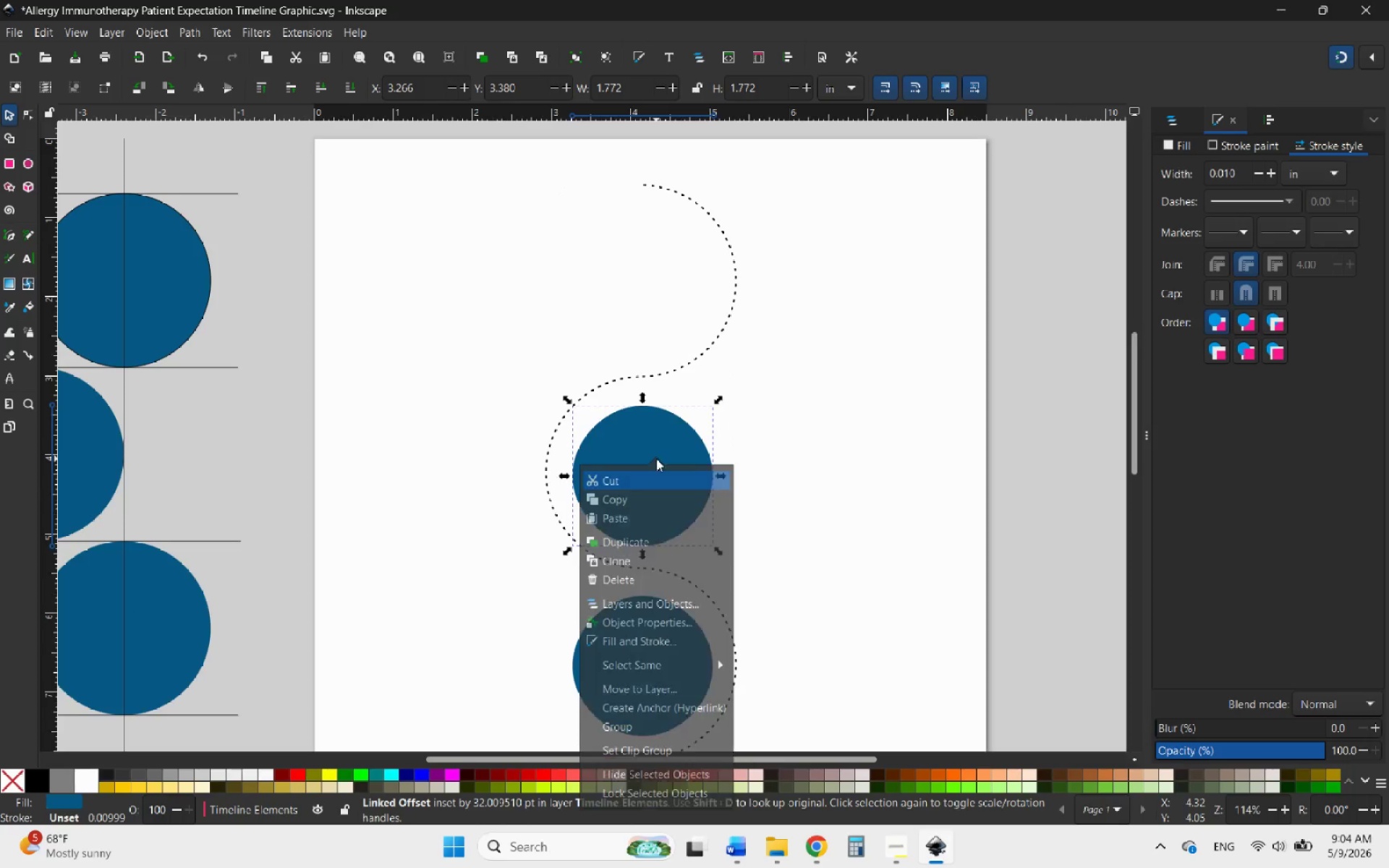 
hold_key(key=ControlLeft, duration=2.83)
 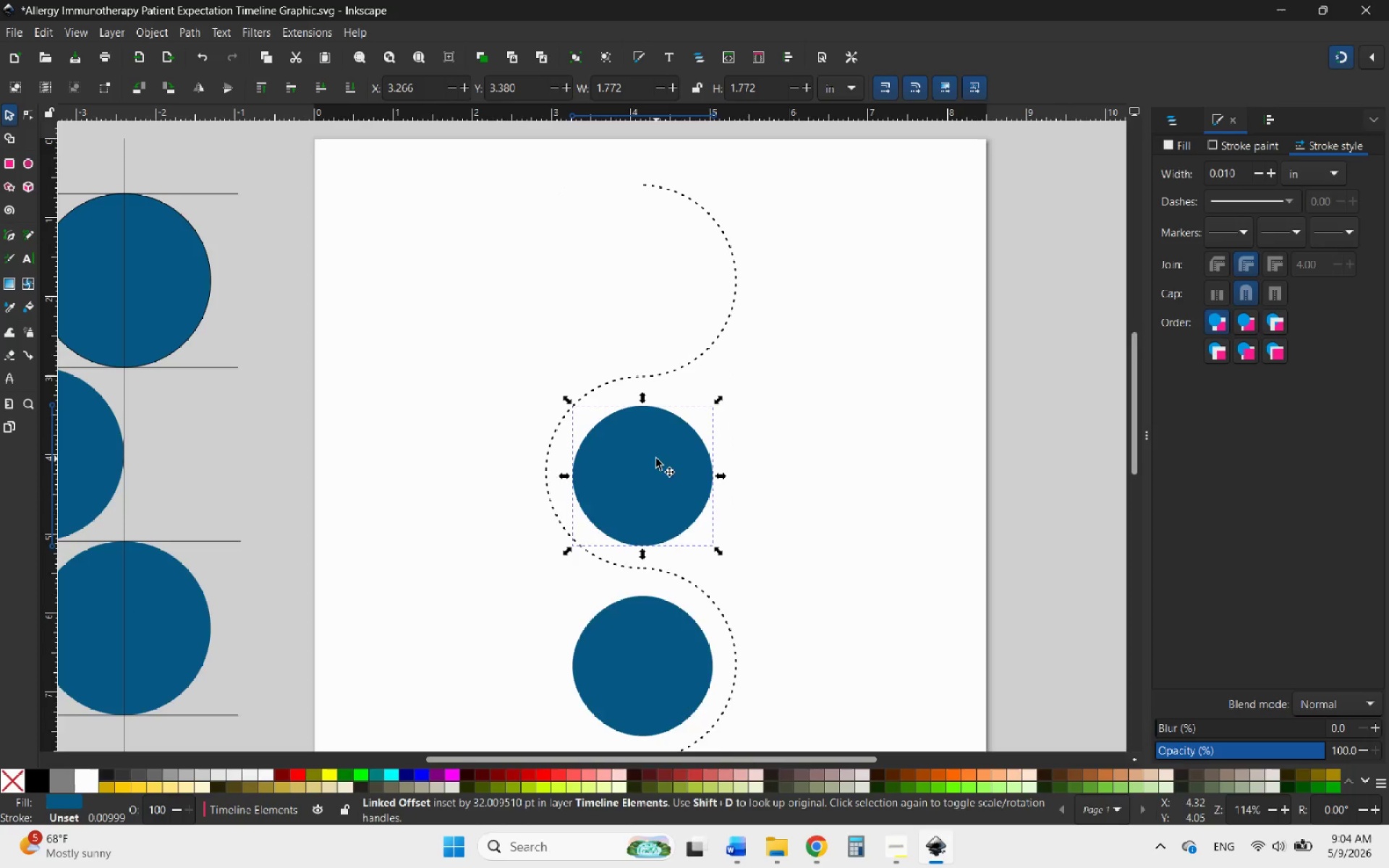 
right_click([656, 459])
 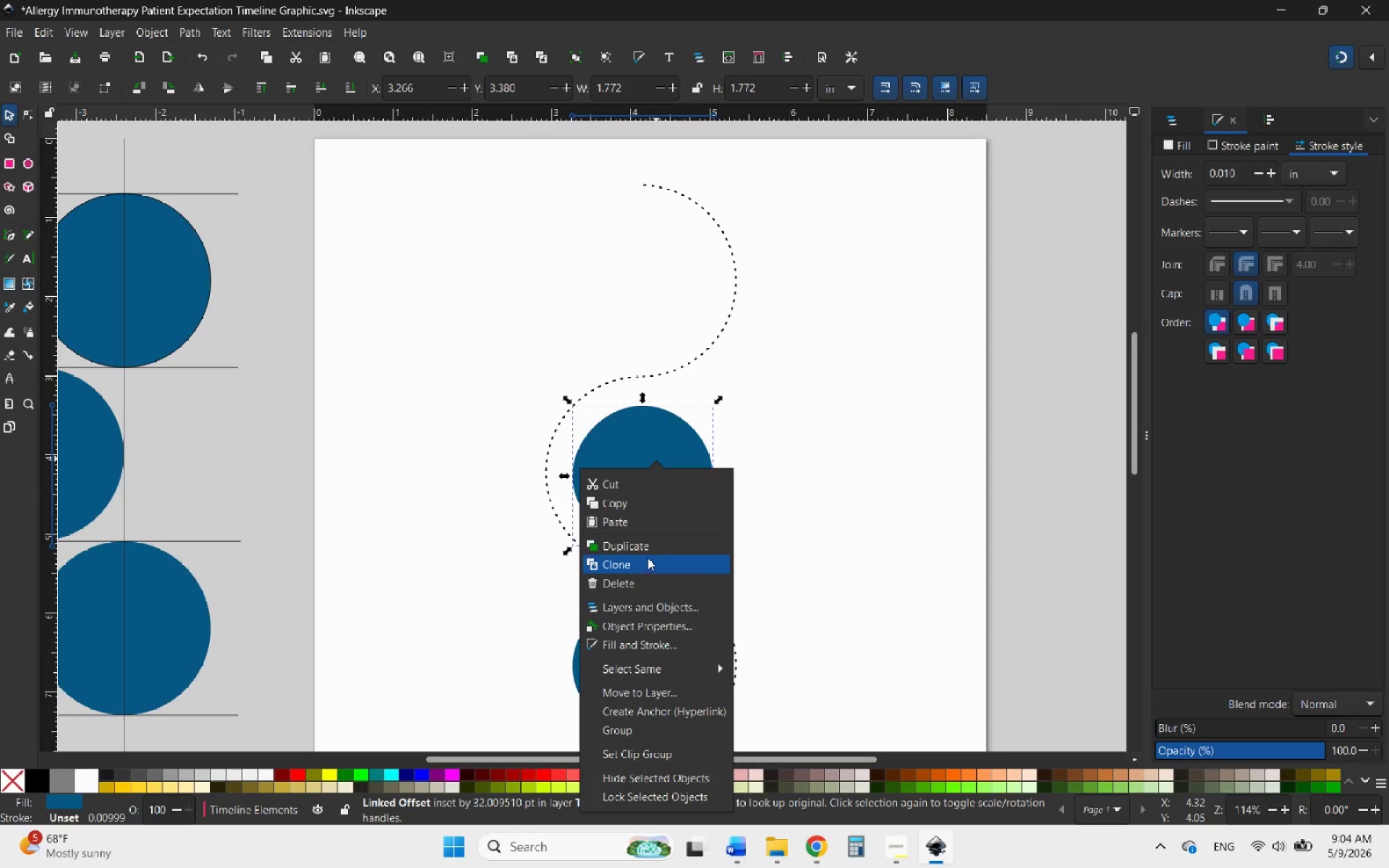 
left_click([647, 550])
 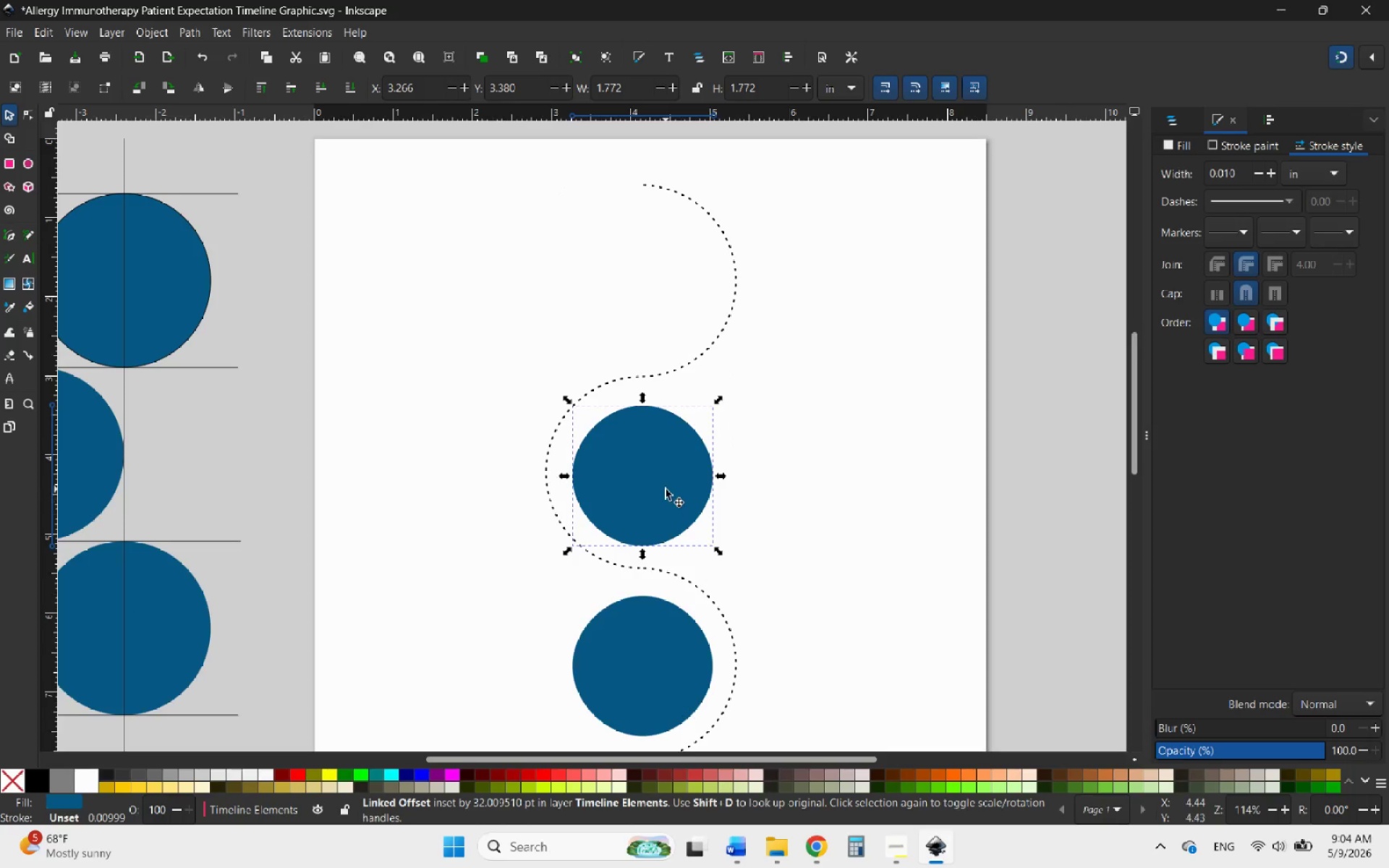 
left_click_drag(start_coordinate=[666, 485], to_coordinate=[675, 285])
 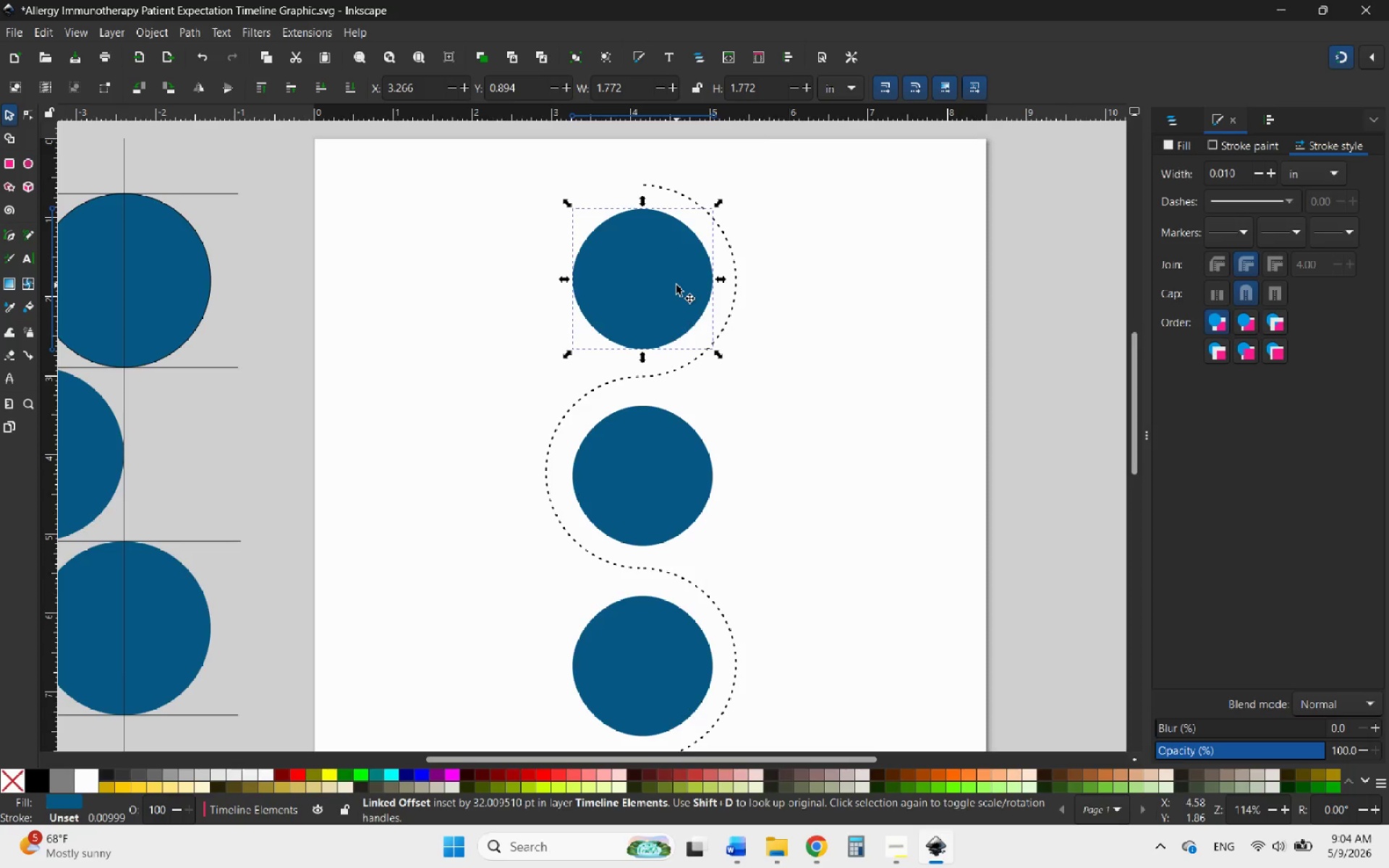 
hold_key(key=ControlLeft, duration=4.05)
 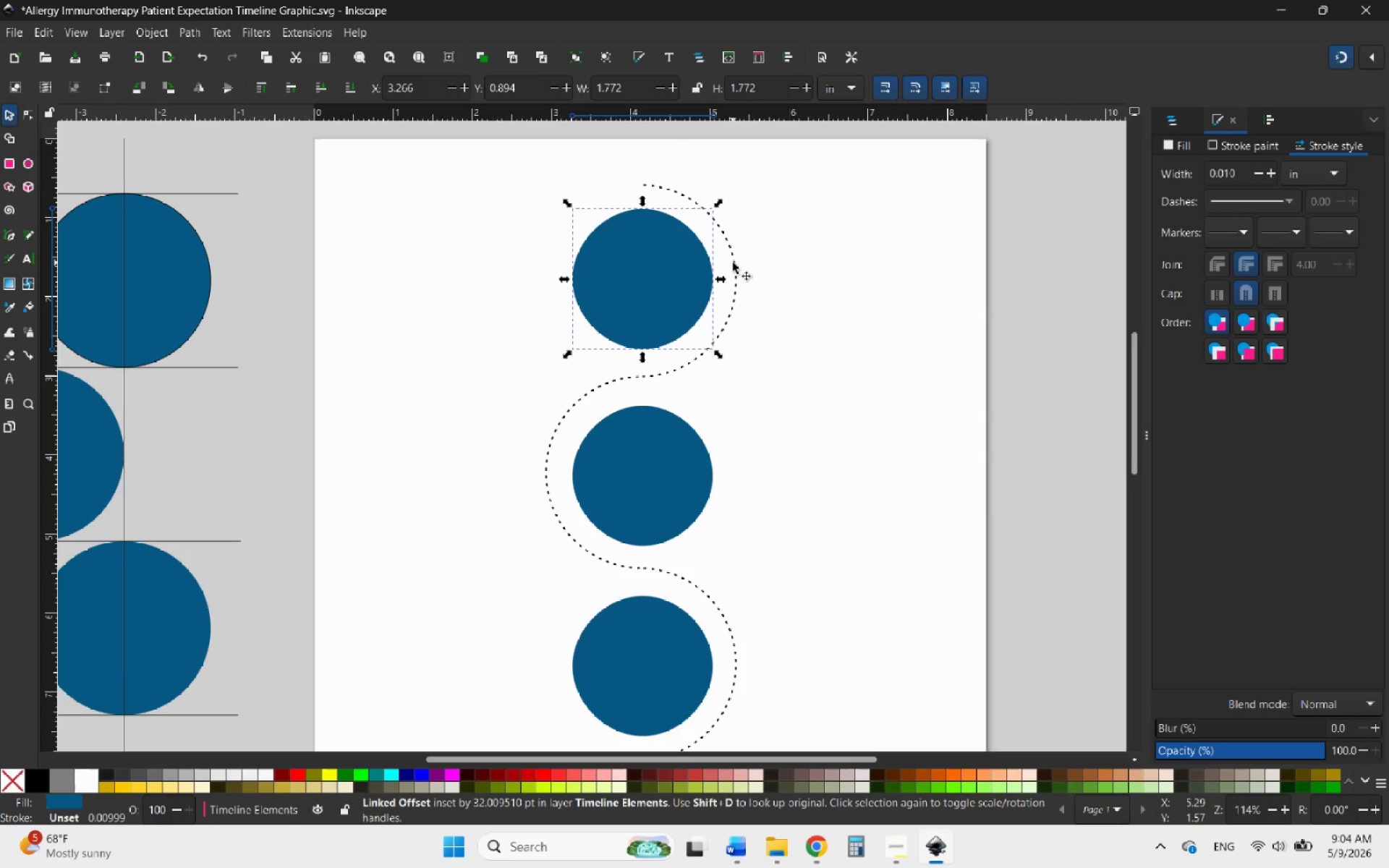 
left_click([732, 263])
 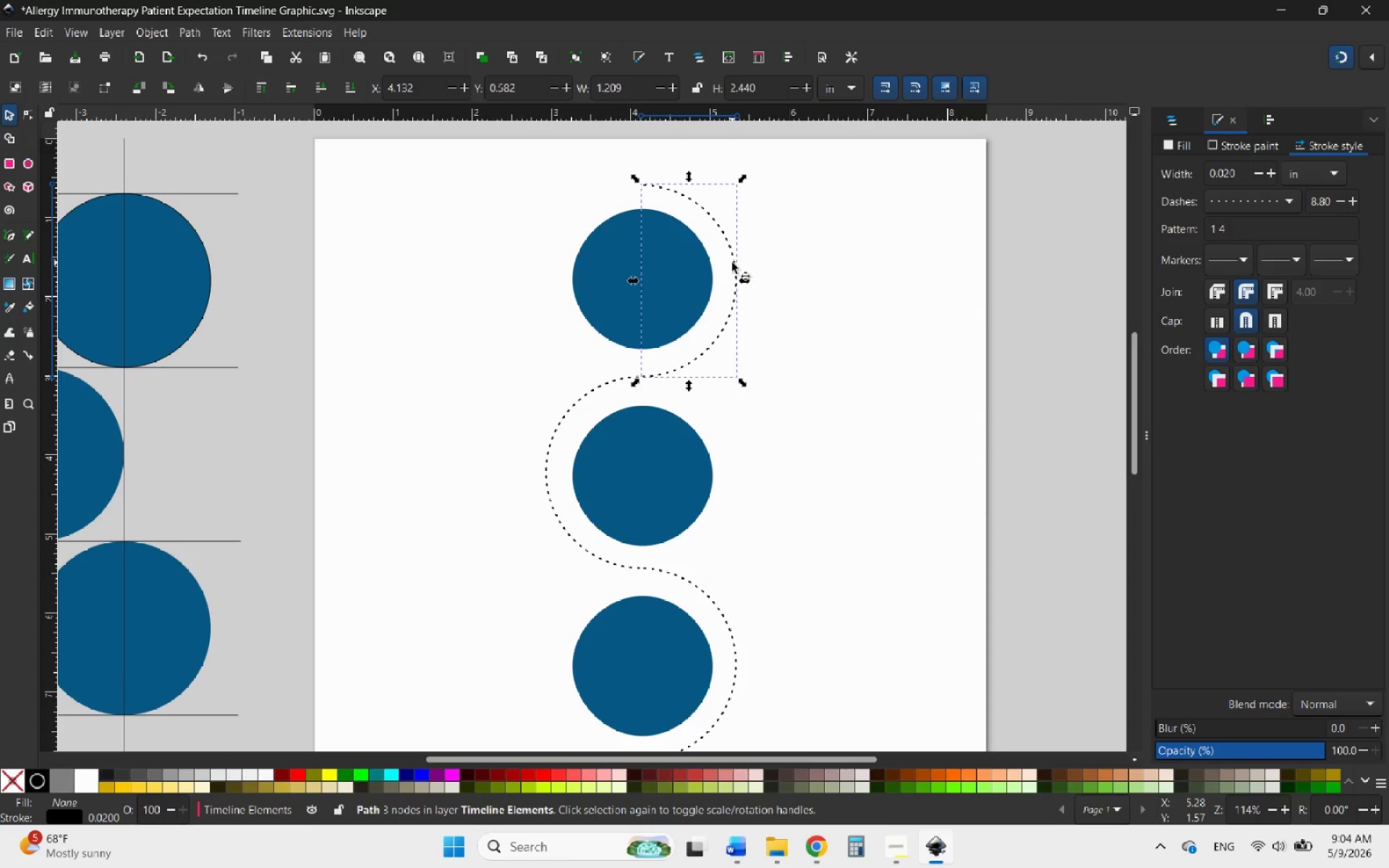 
hold_key(key=ShiftLeft, duration=1.03)
left_click([666, 281])
 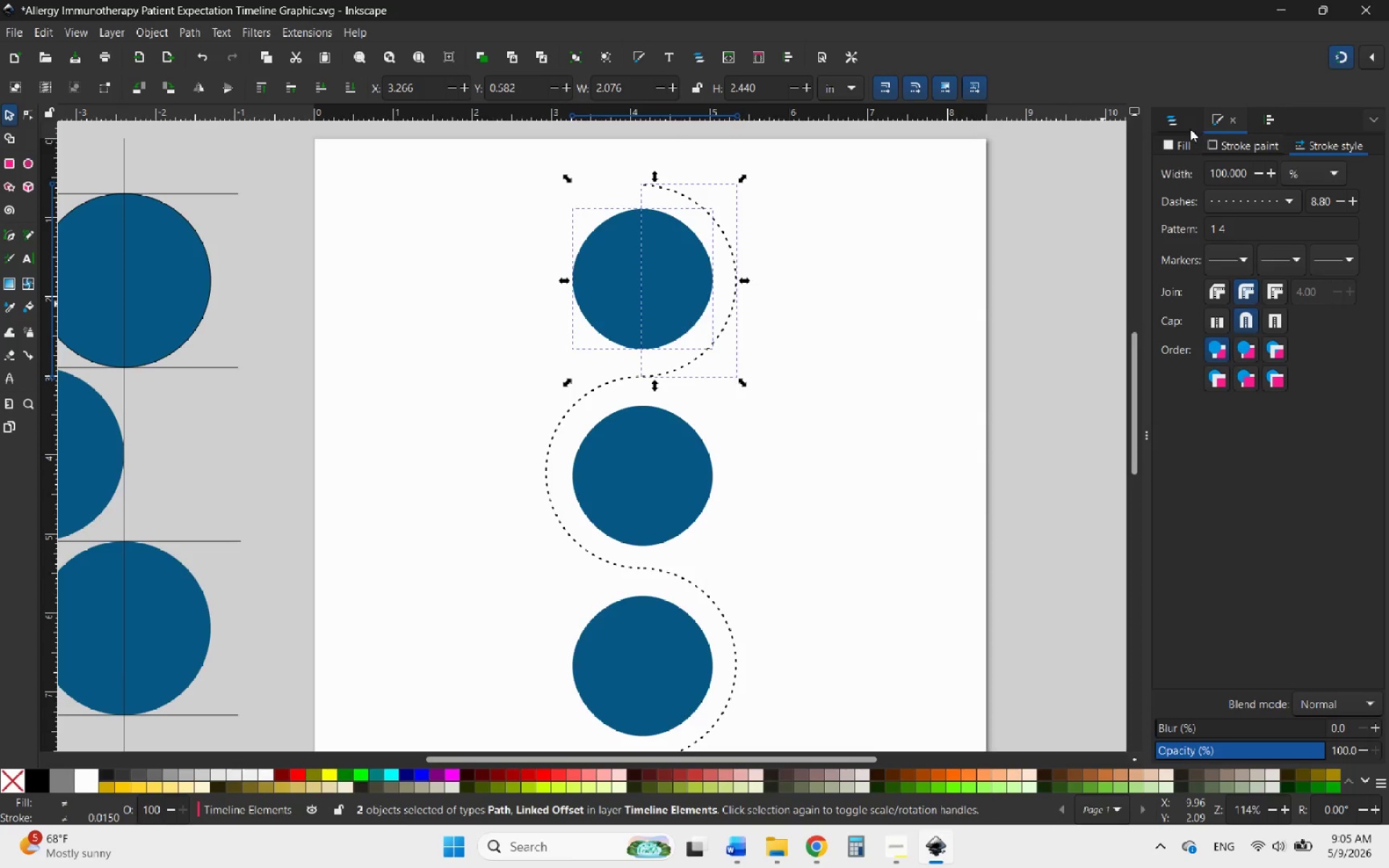 
left_click([1267, 115])
 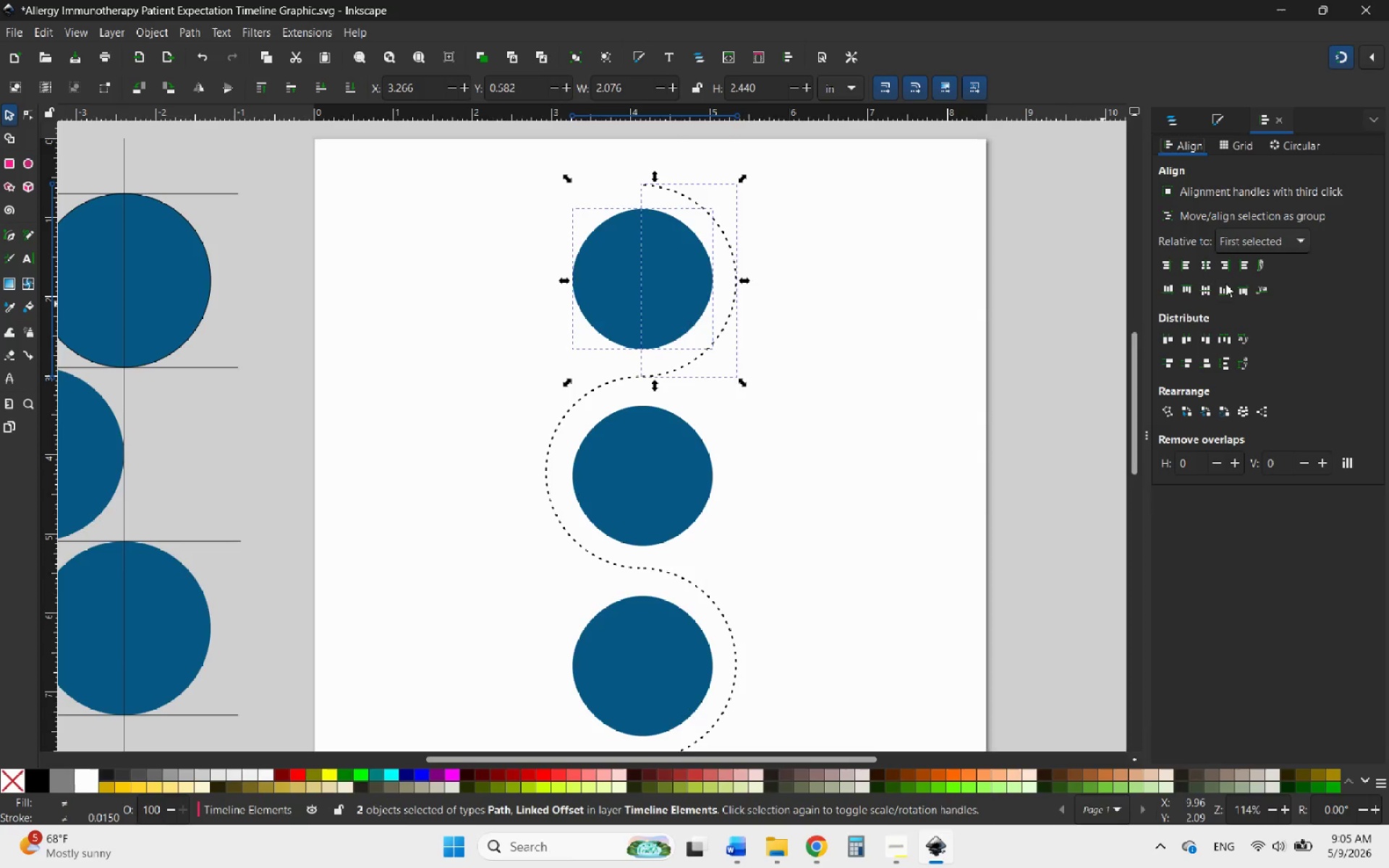 
left_click([1205, 289])
 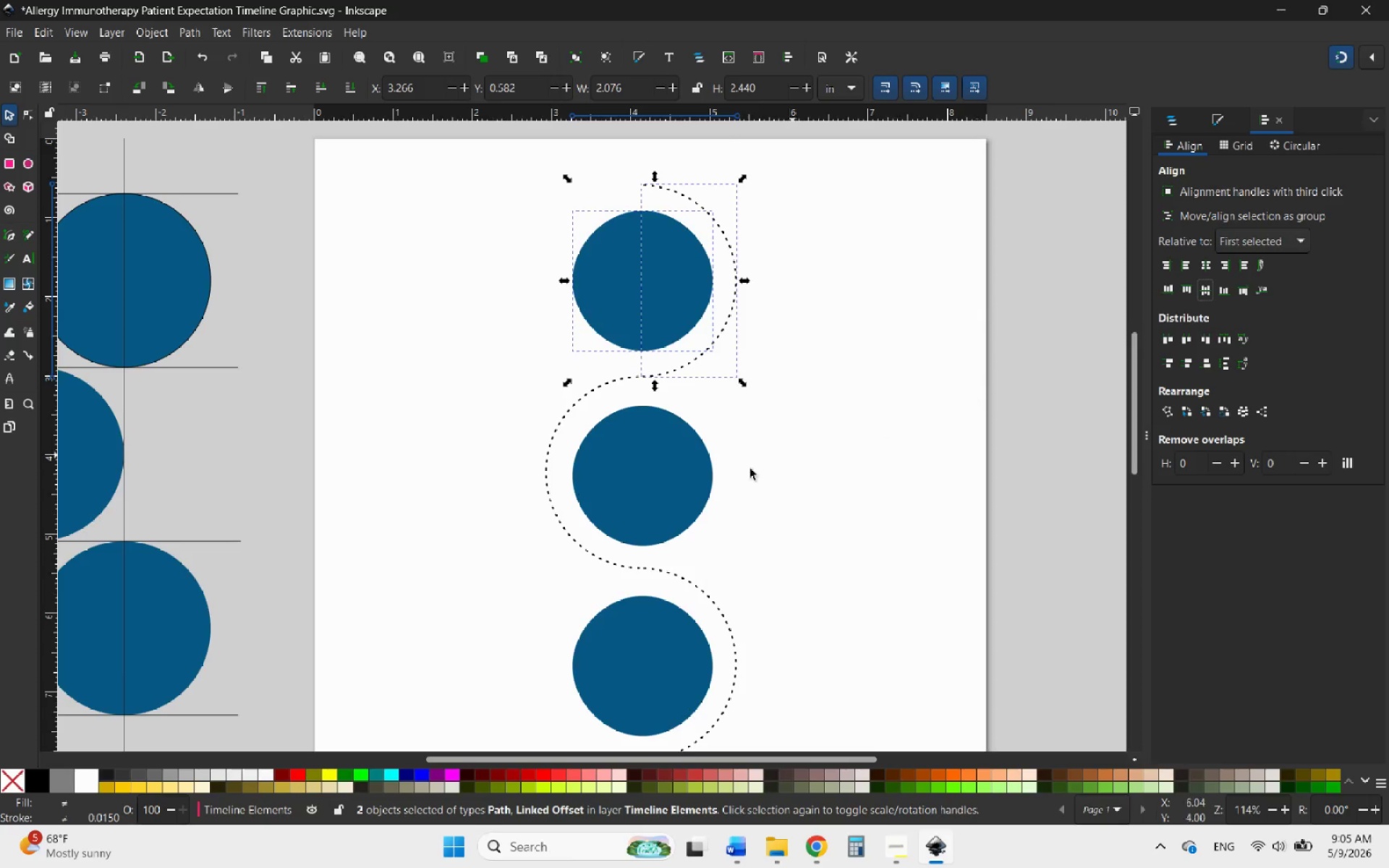 
left_click([653, 495])
 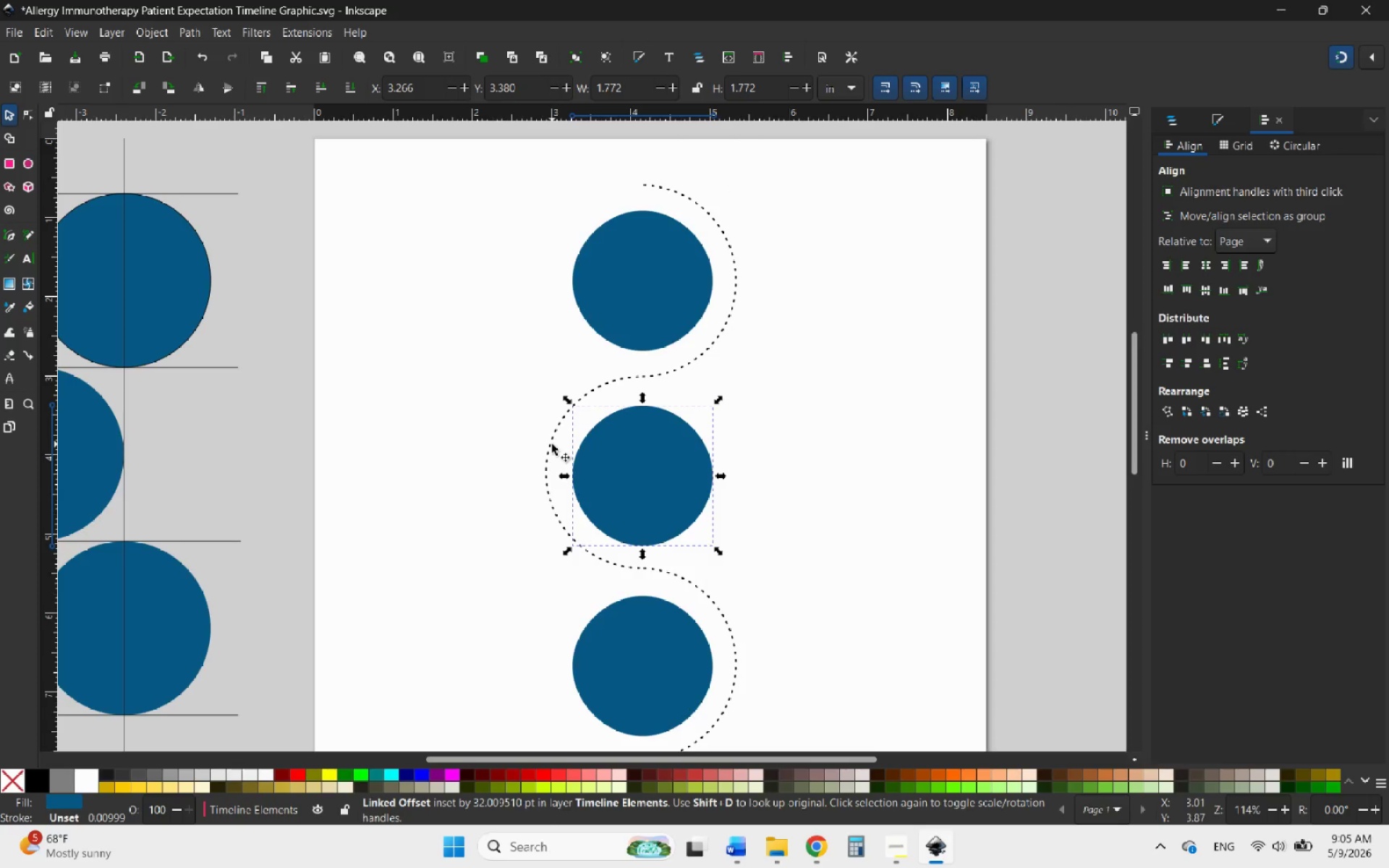 
hold_key(key=ShiftLeft, duration=1.23)
left_click([677, 448])
 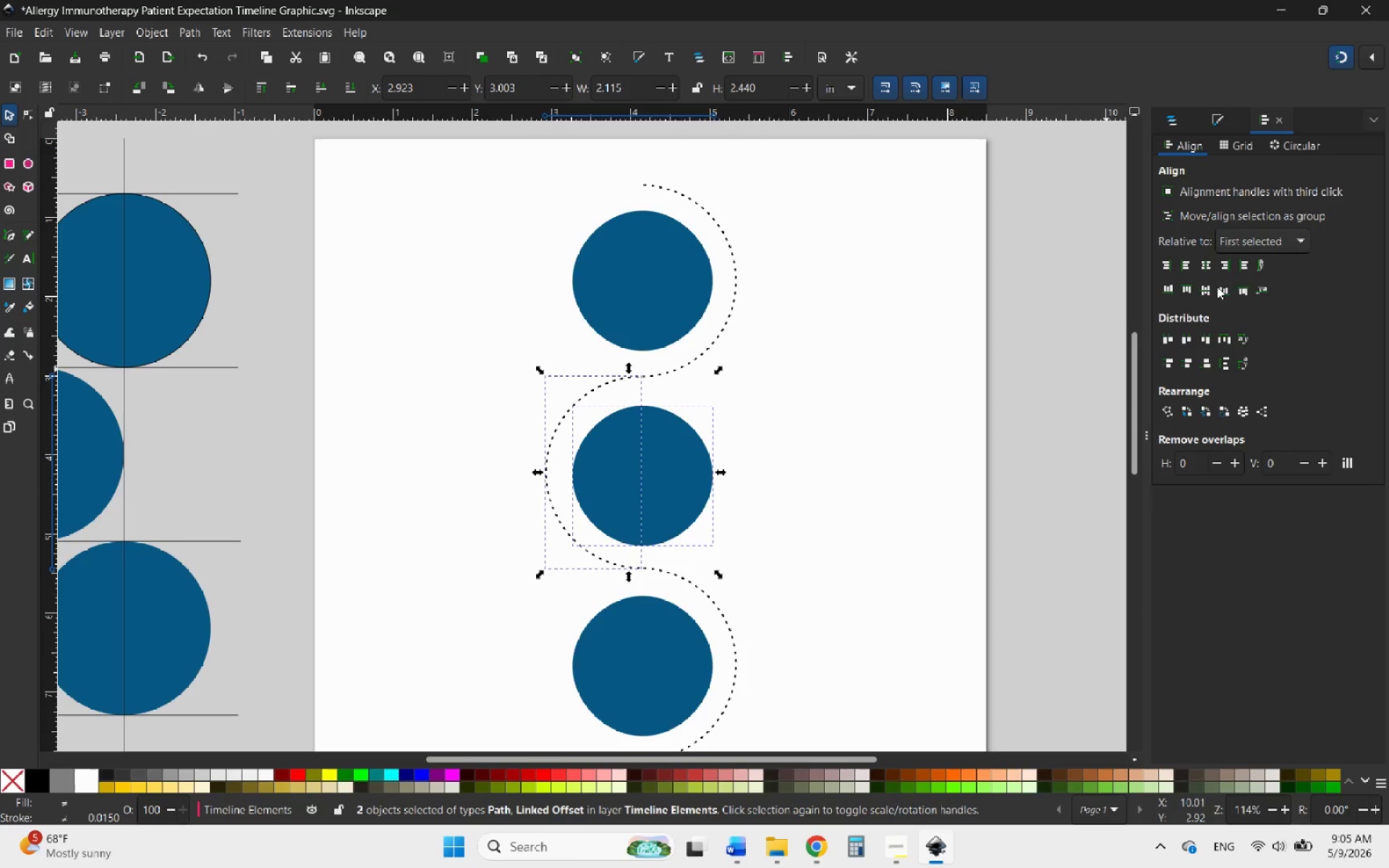 
left_click([1210, 291])
 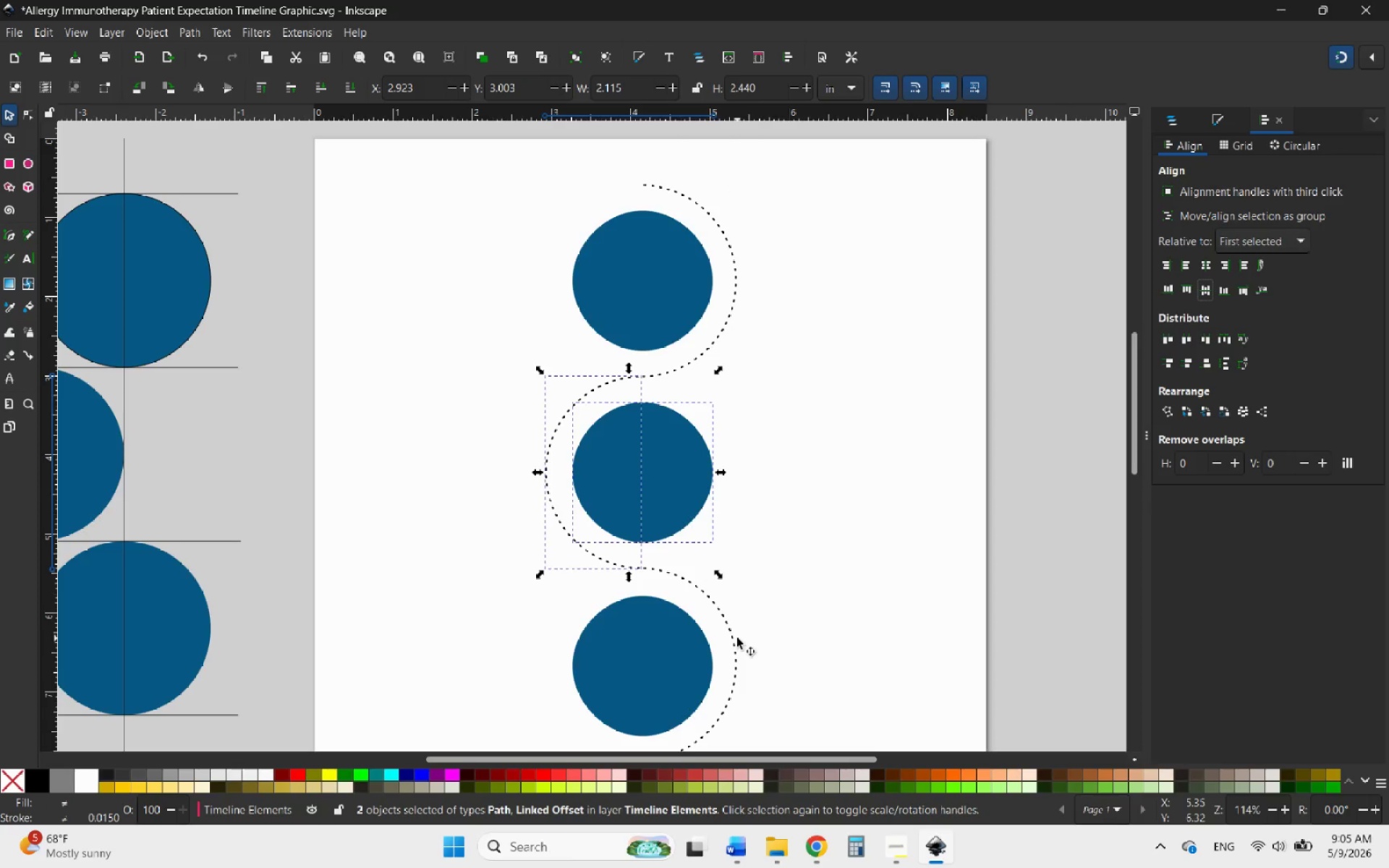 
left_click([733, 638])
 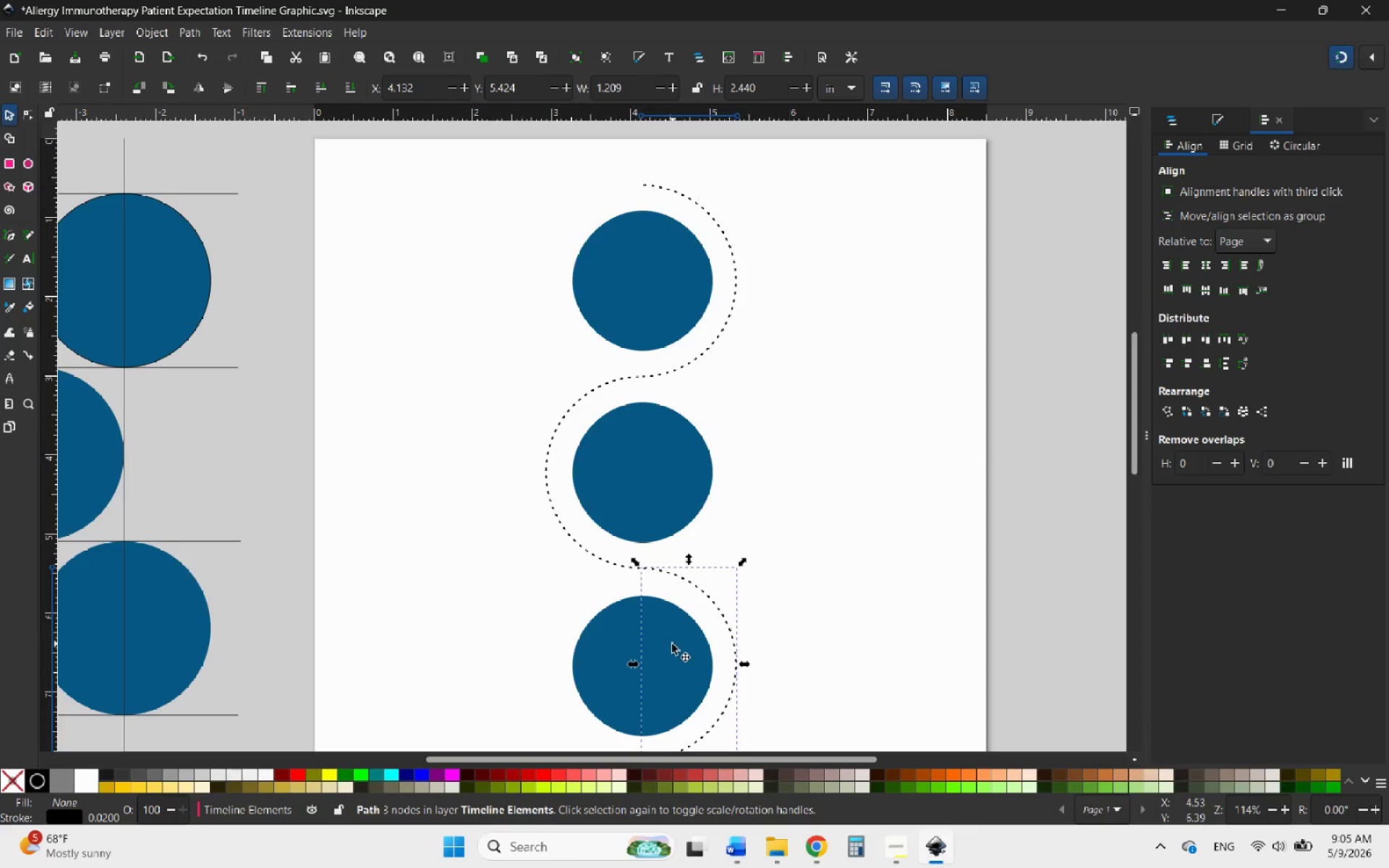 
hold_key(key=ShiftLeft, duration=0.56)
left_click([672, 644])
 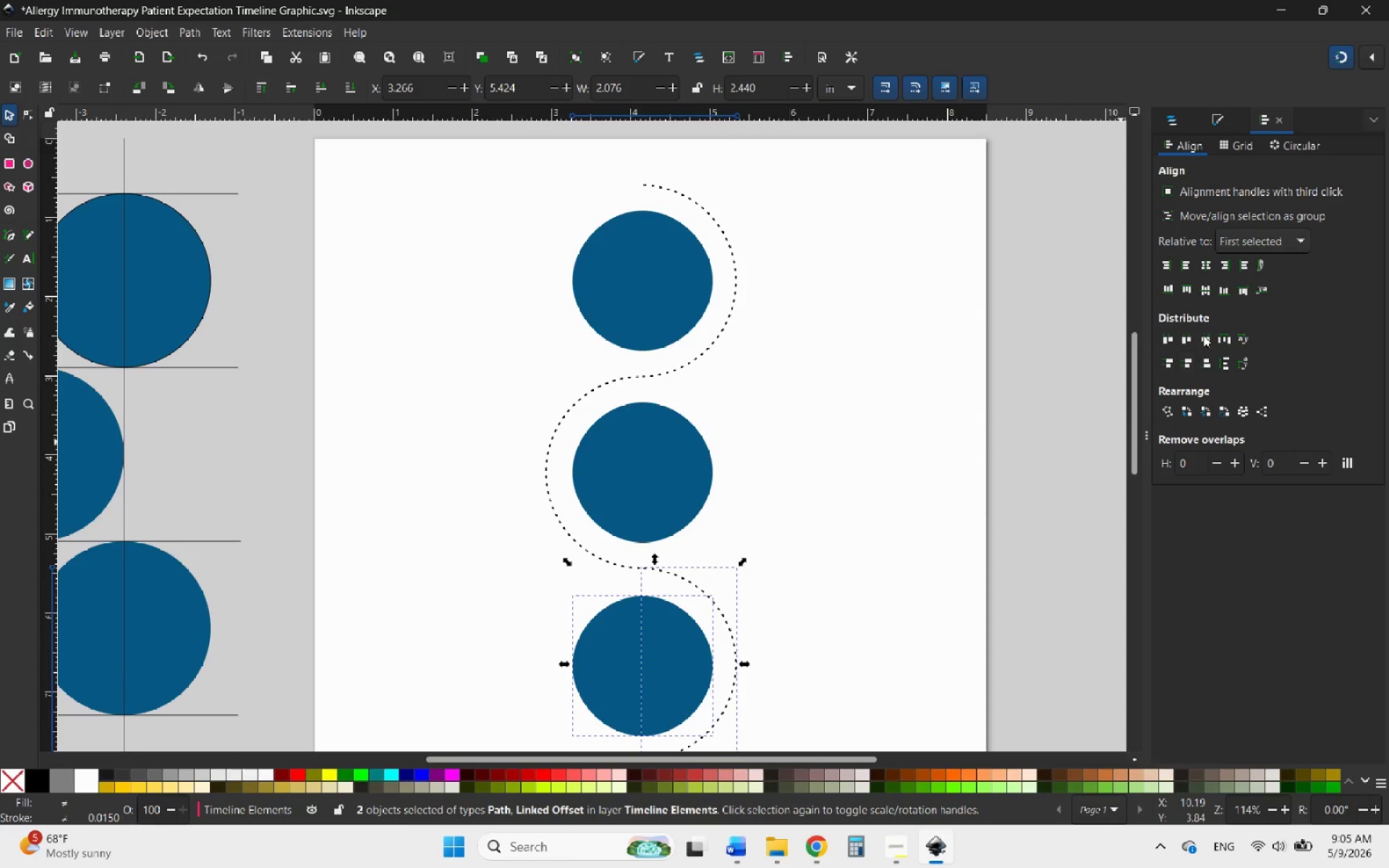 
left_click([1206, 287])
 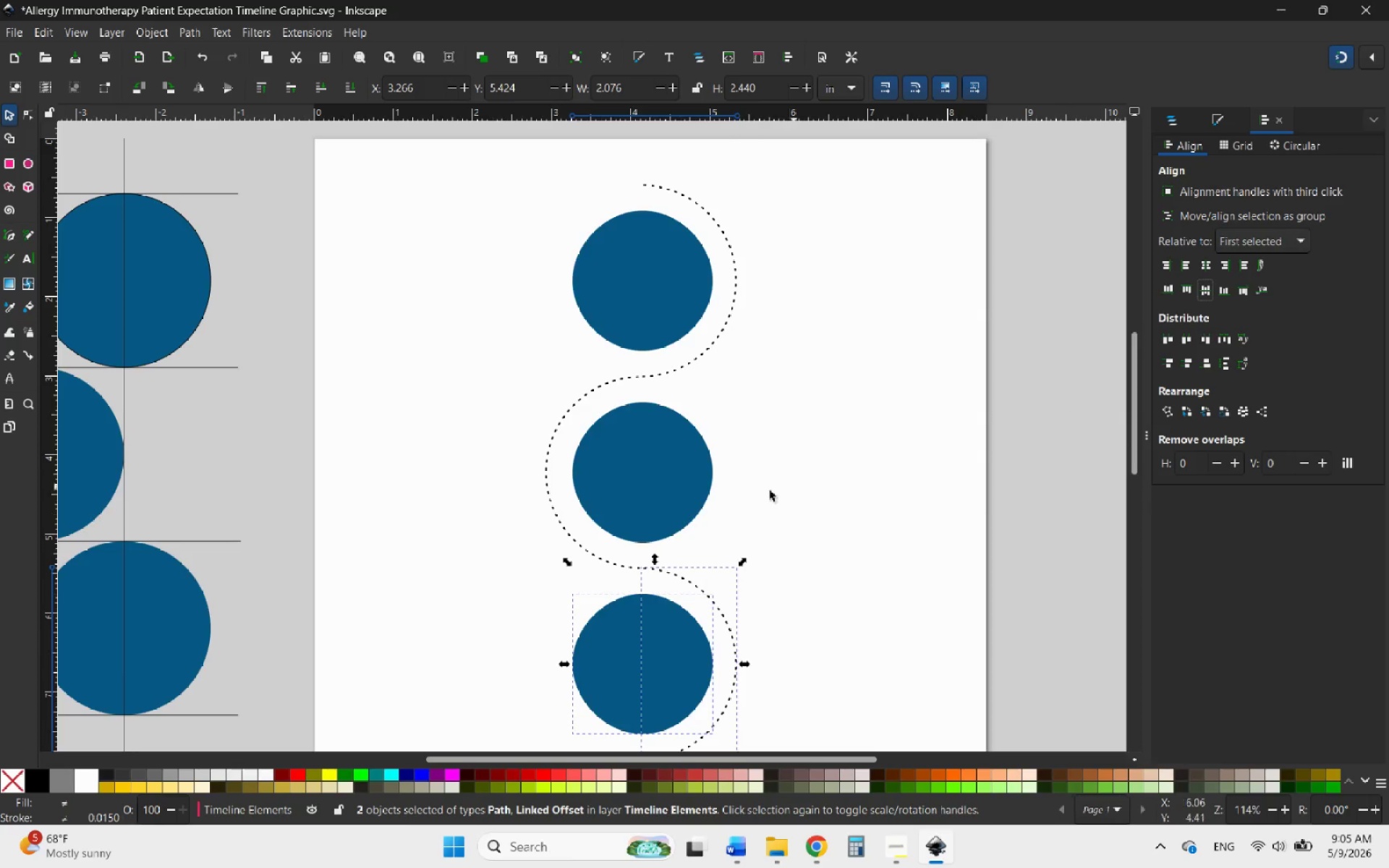 
scroll: coordinate [671, 498], scroll_direction: down, amount: 5.0
 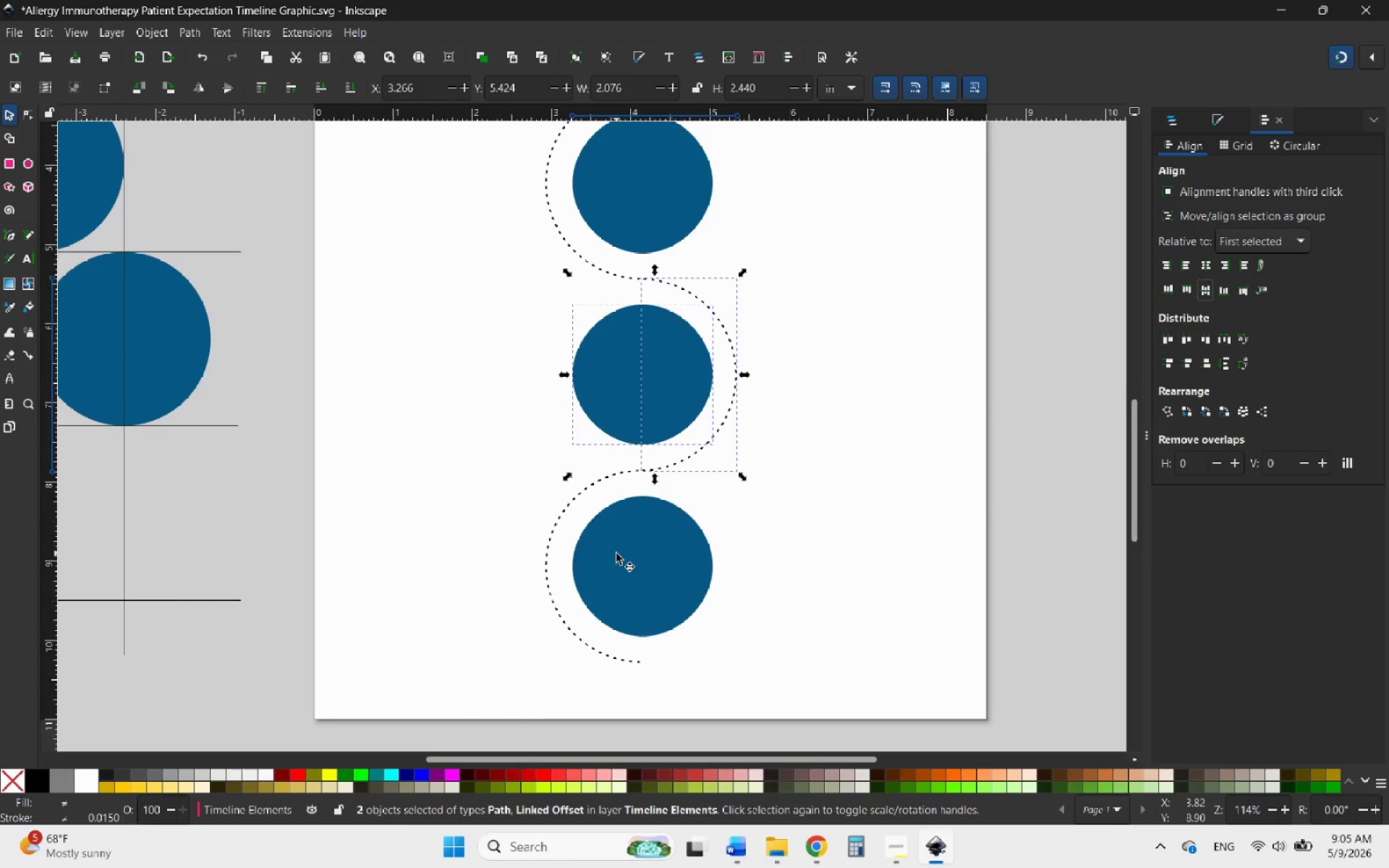 
left_click([616, 553])
 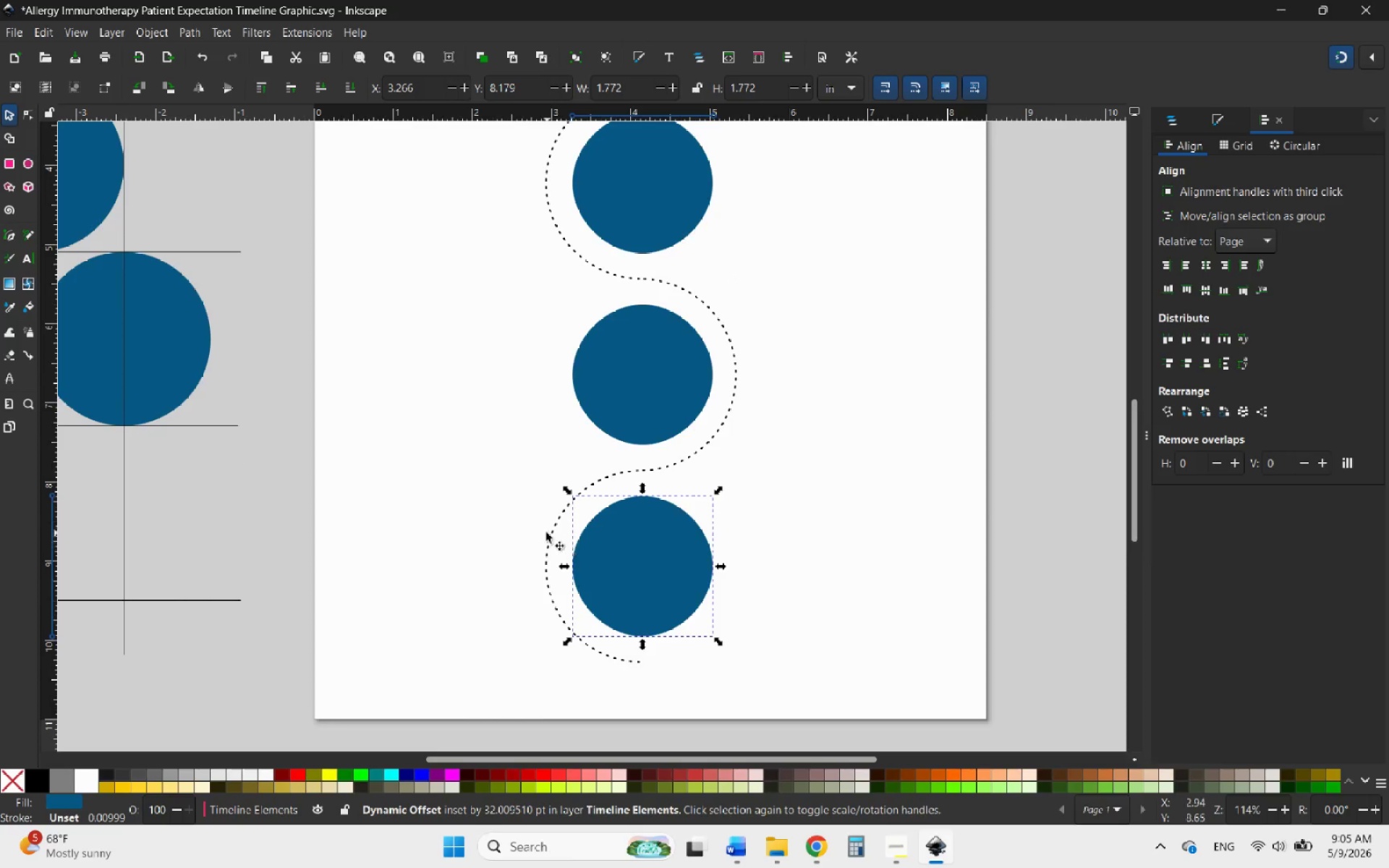 
hold_key(key=ShiftLeft, duration=1.09)
left_click([554, 531])
 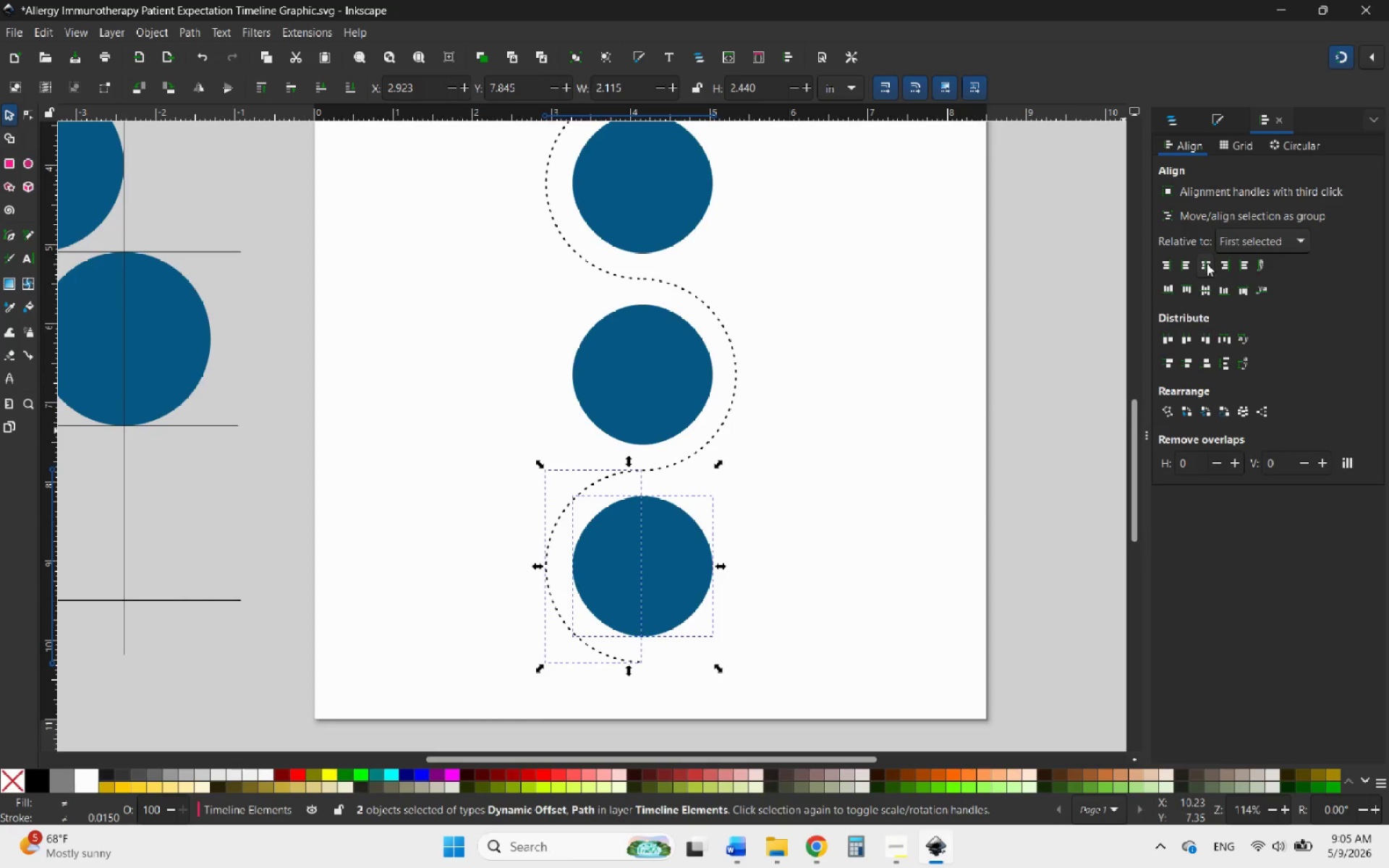 
left_click([1201, 287])
 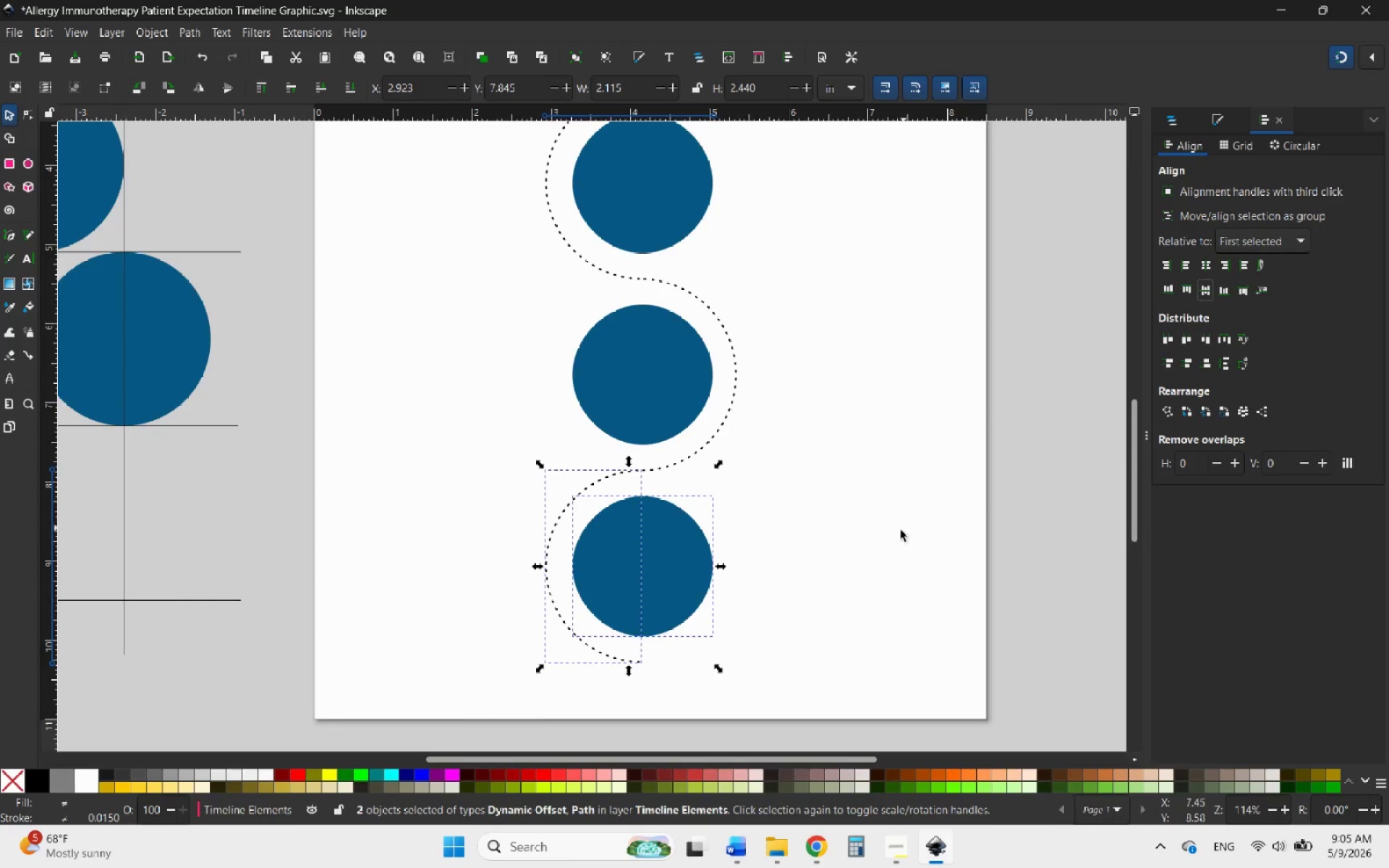 
left_click([852, 567])
 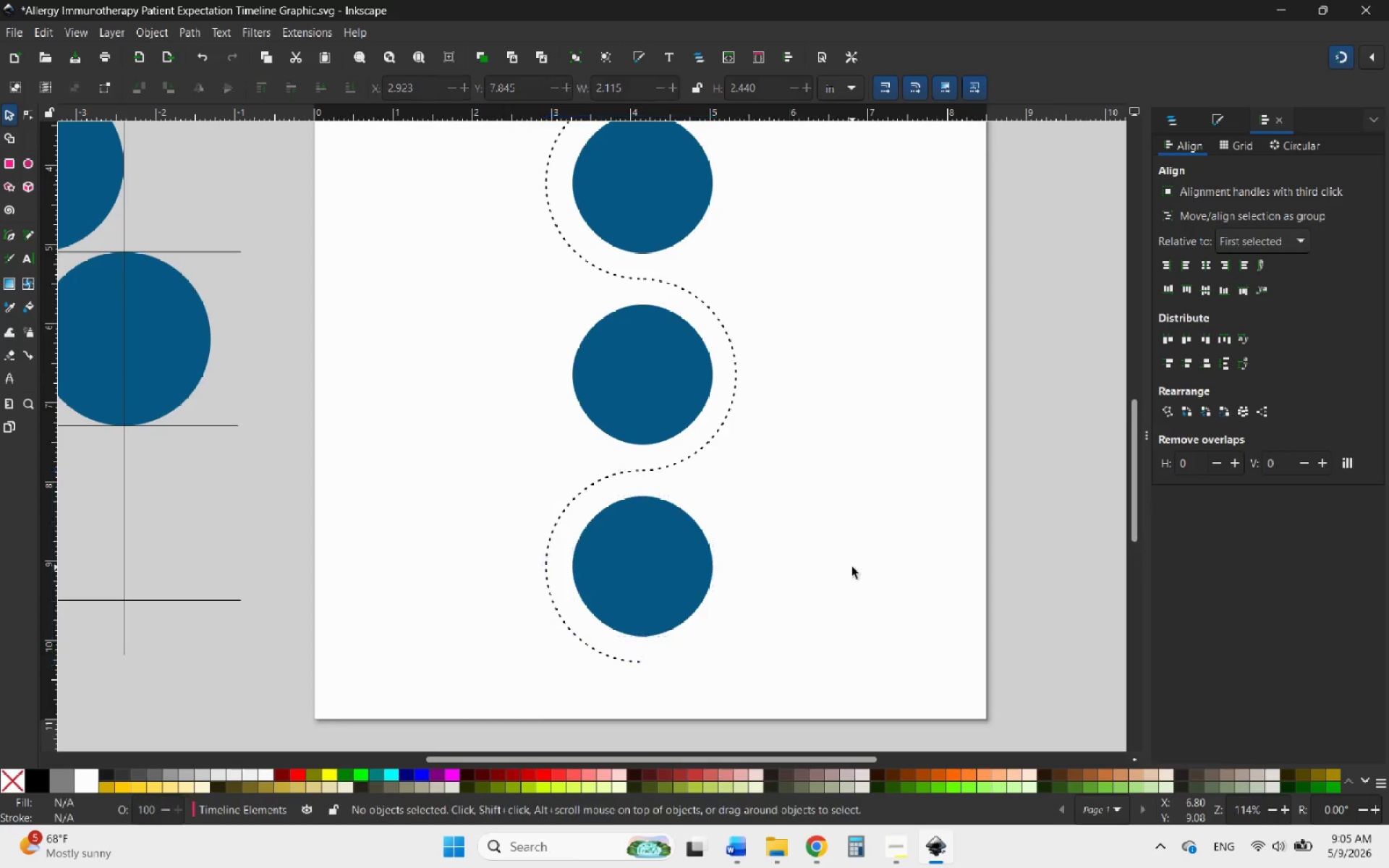 
hold_key(key=ControlLeft, duration=0.75)
scroll: coordinate [844, 596], scroll_direction: down, amount: 3.0
 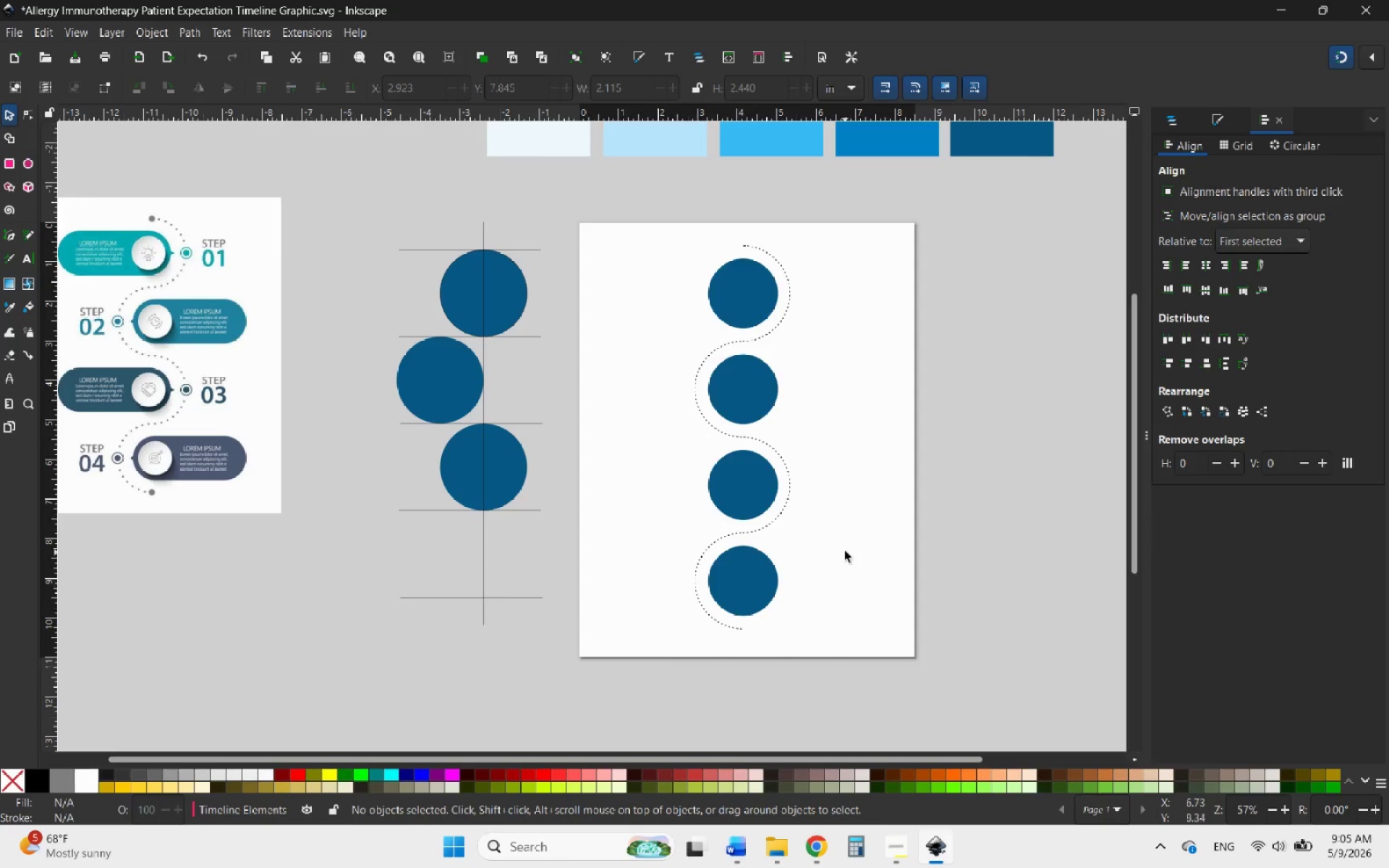 
hold_key(key=ControlLeft, duration=0.77)
 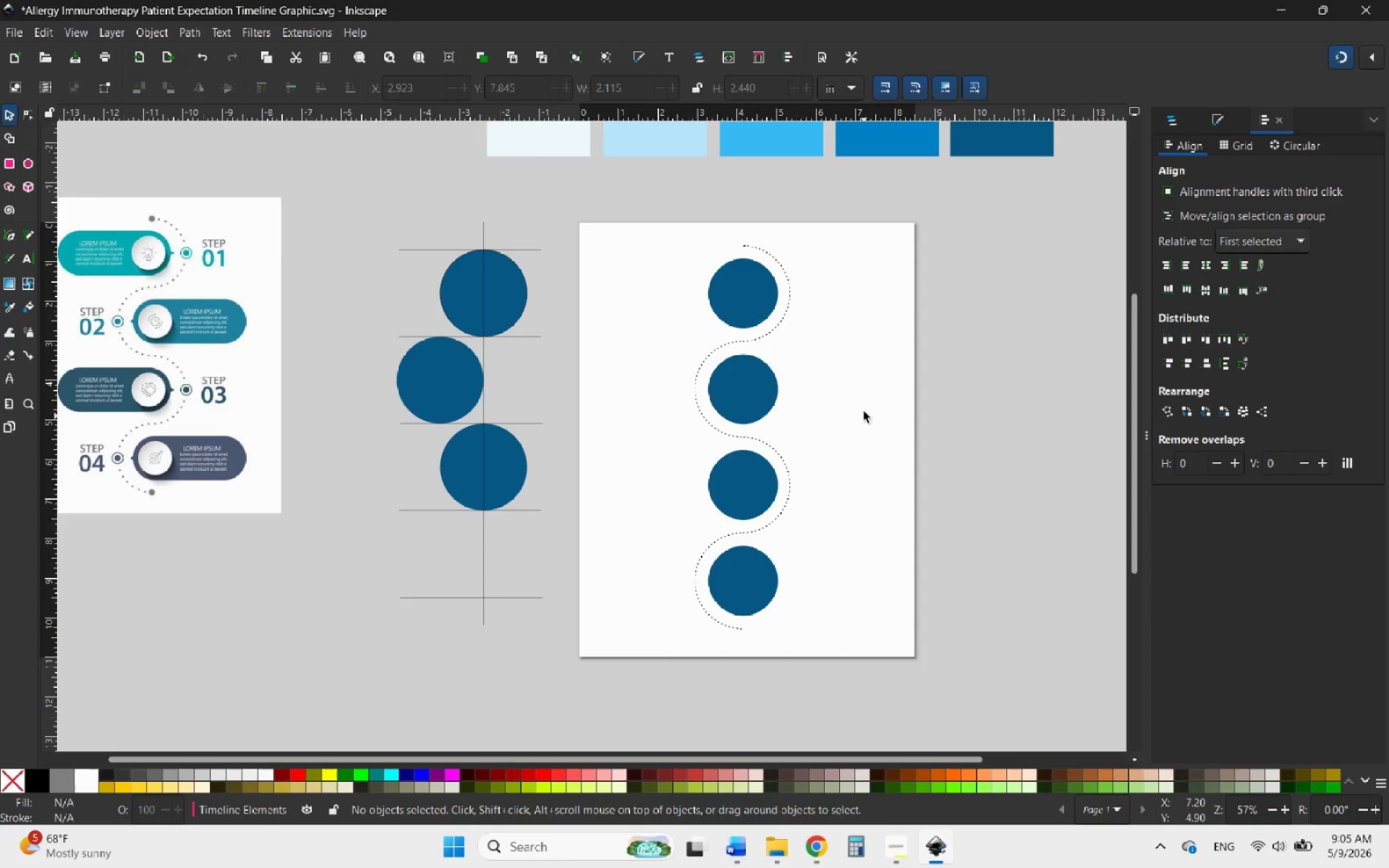 
hold_key(key=ControlLeft, duration=1.66)
scroll: coordinate [761, 246], scroll_direction: up, amount: 3.0
 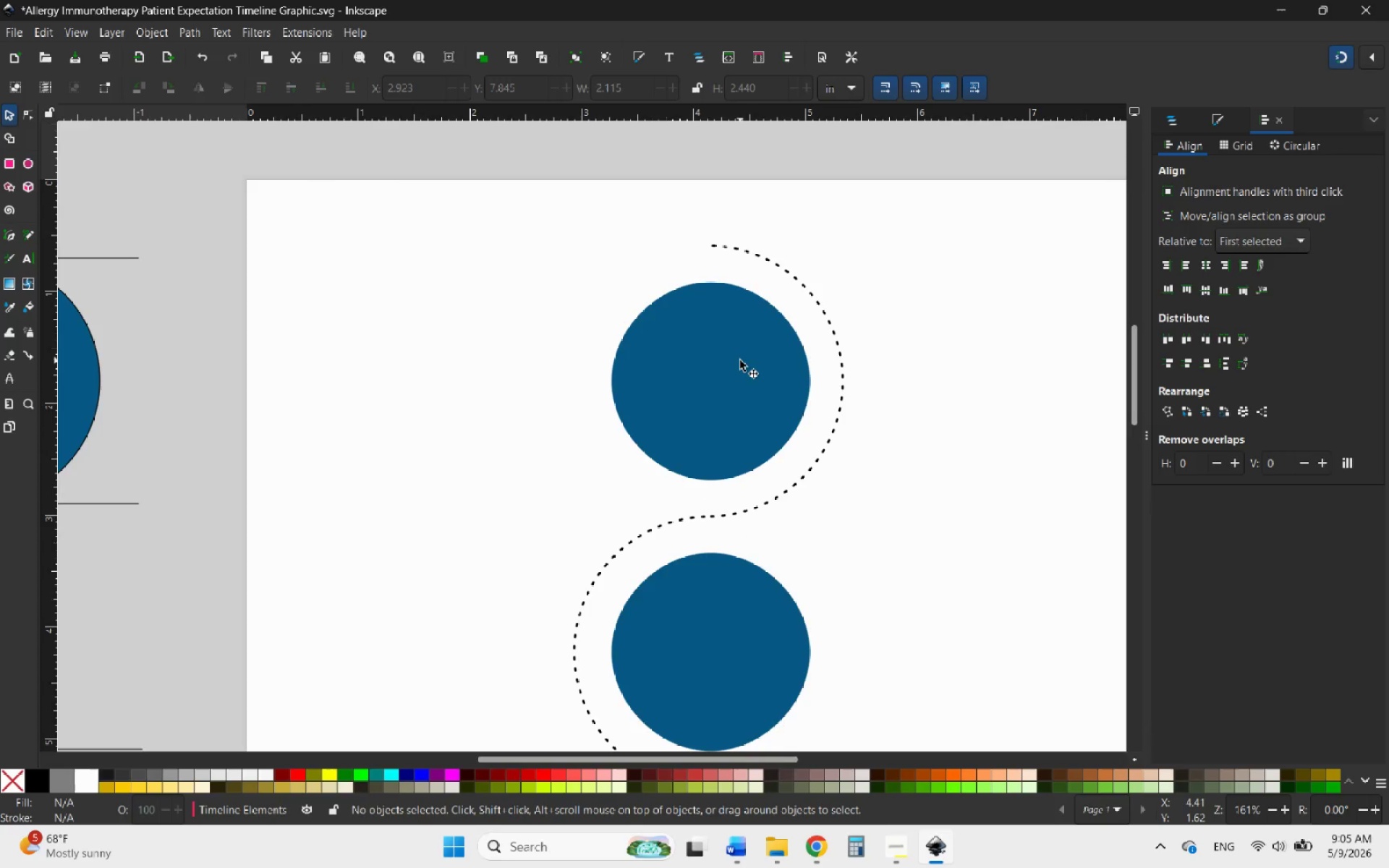 
left_click([740, 360])
 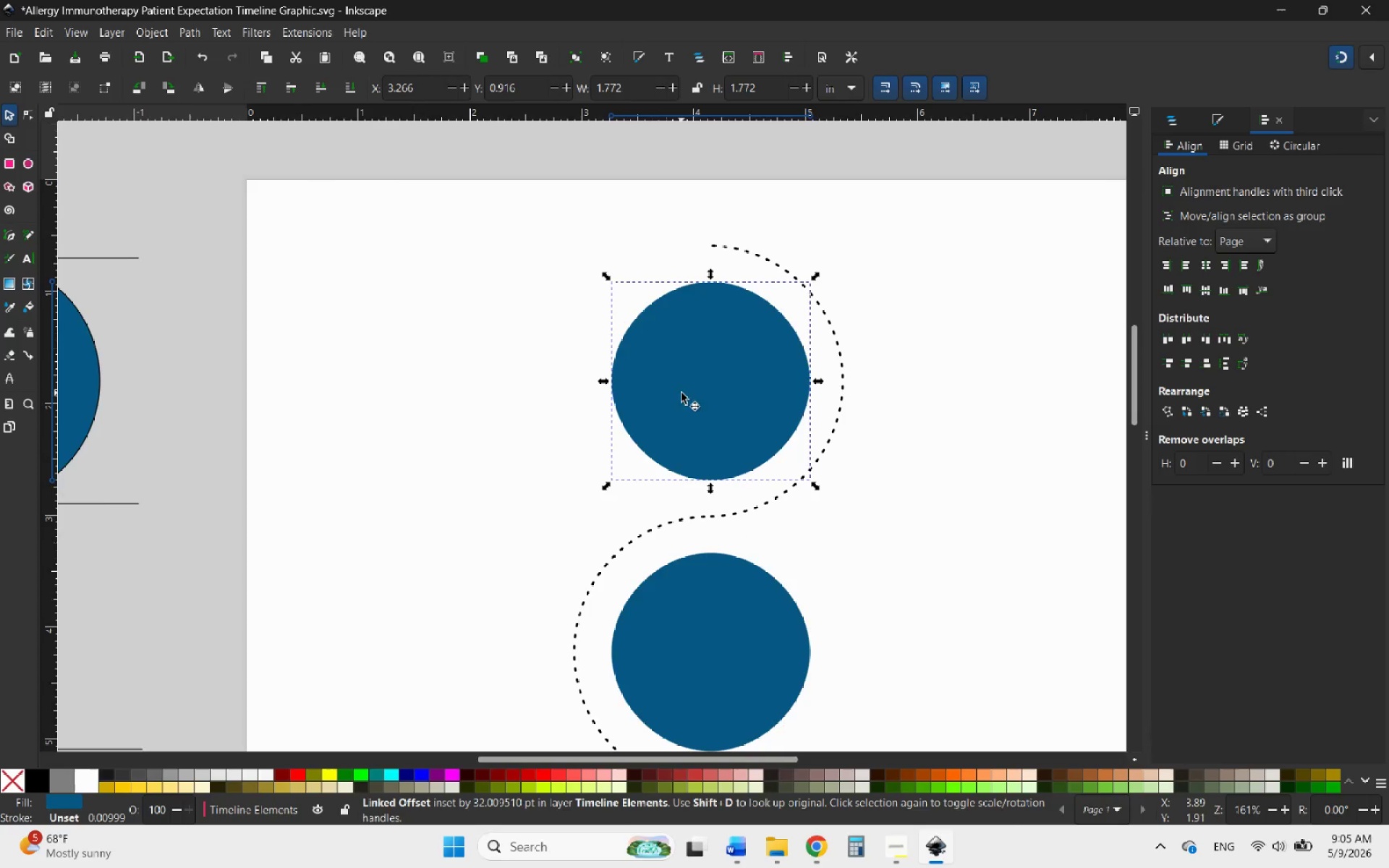 
hold_key(key=ControlLeft, duration=1.34)
scroll: coordinate [656, 319], scroll_direction: down, amount: 3.0
 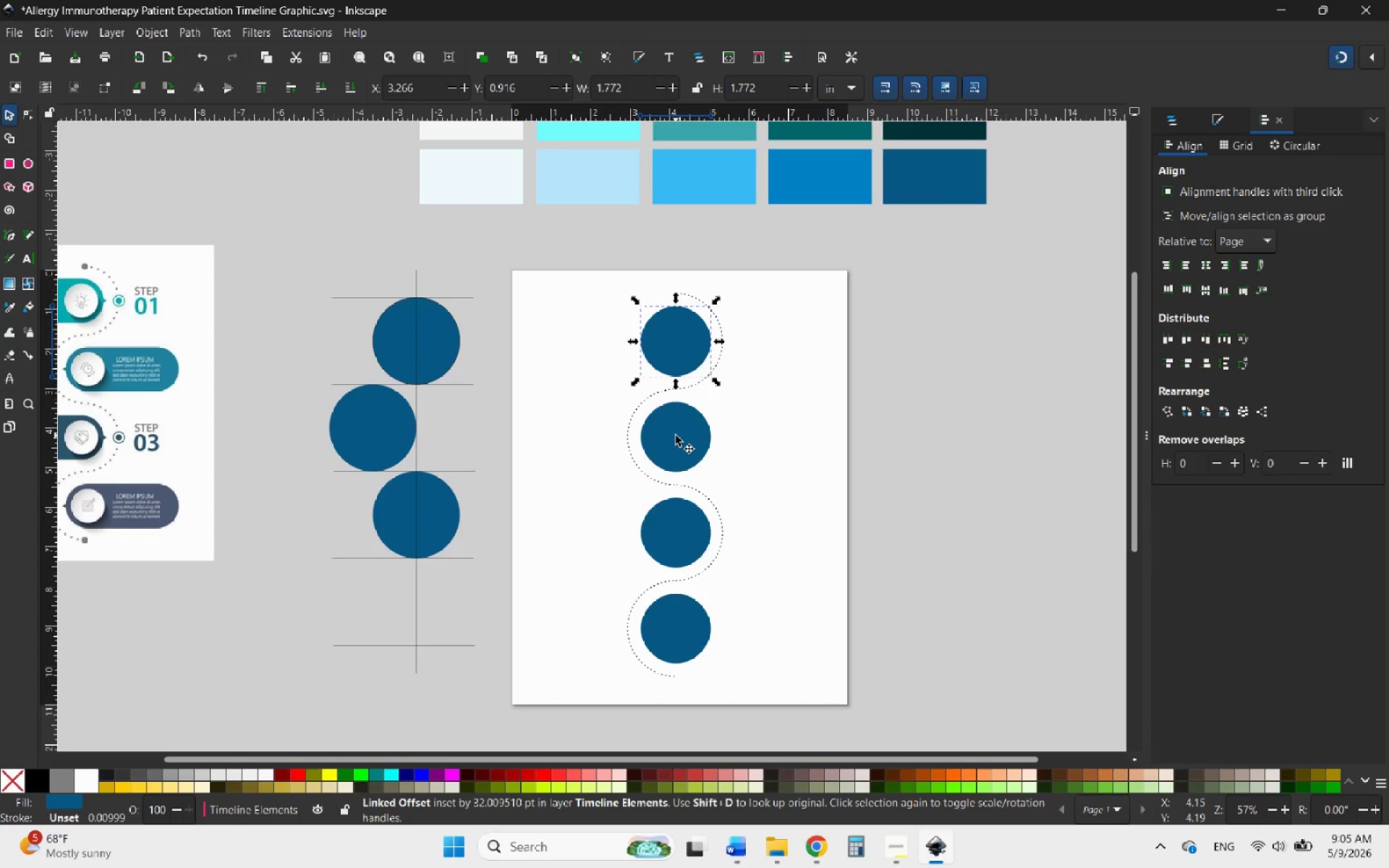 
wait(10.02)
 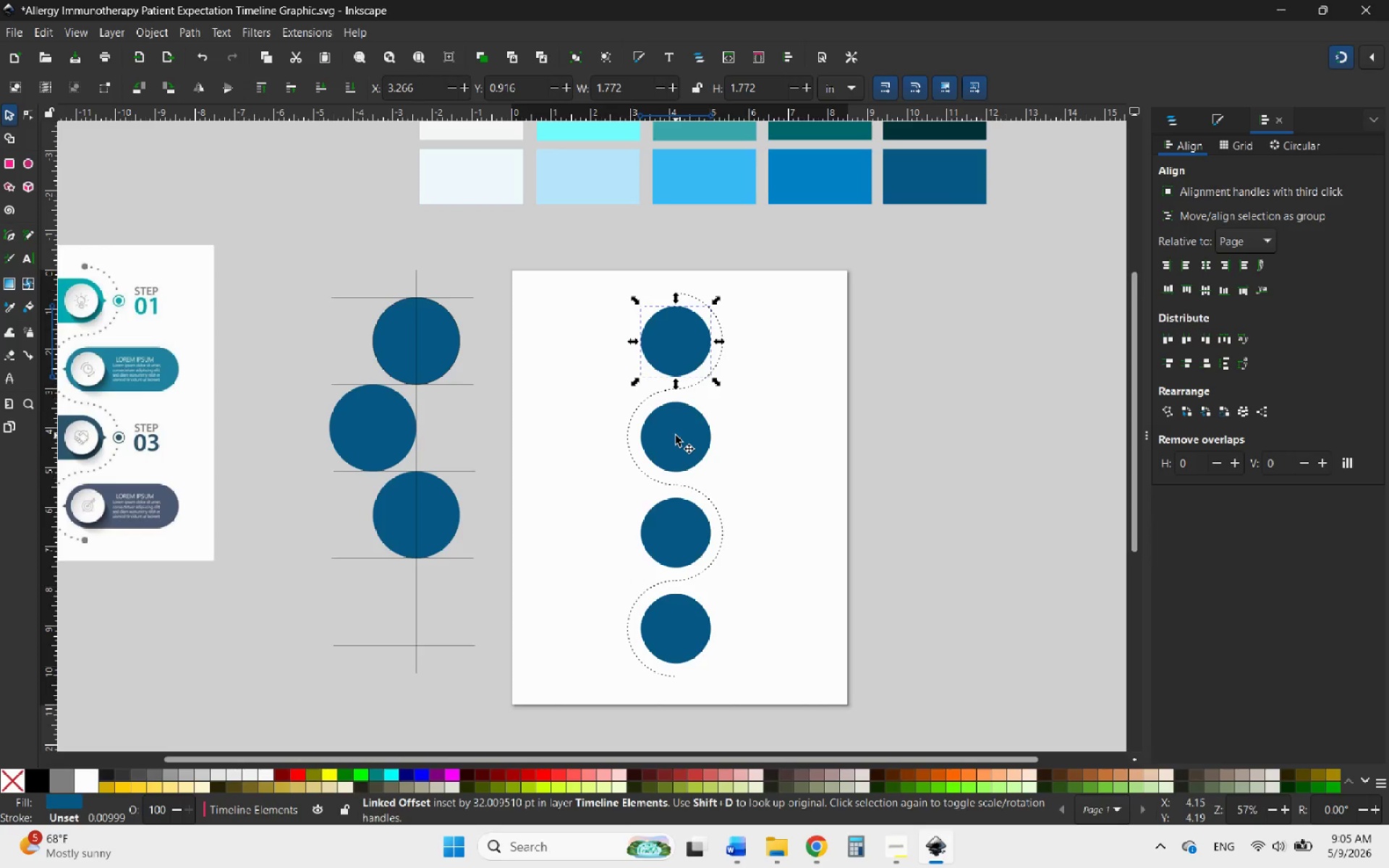 
hold_key(key=ShiftLeft, duration=2.39)
left_click([676, 435])
 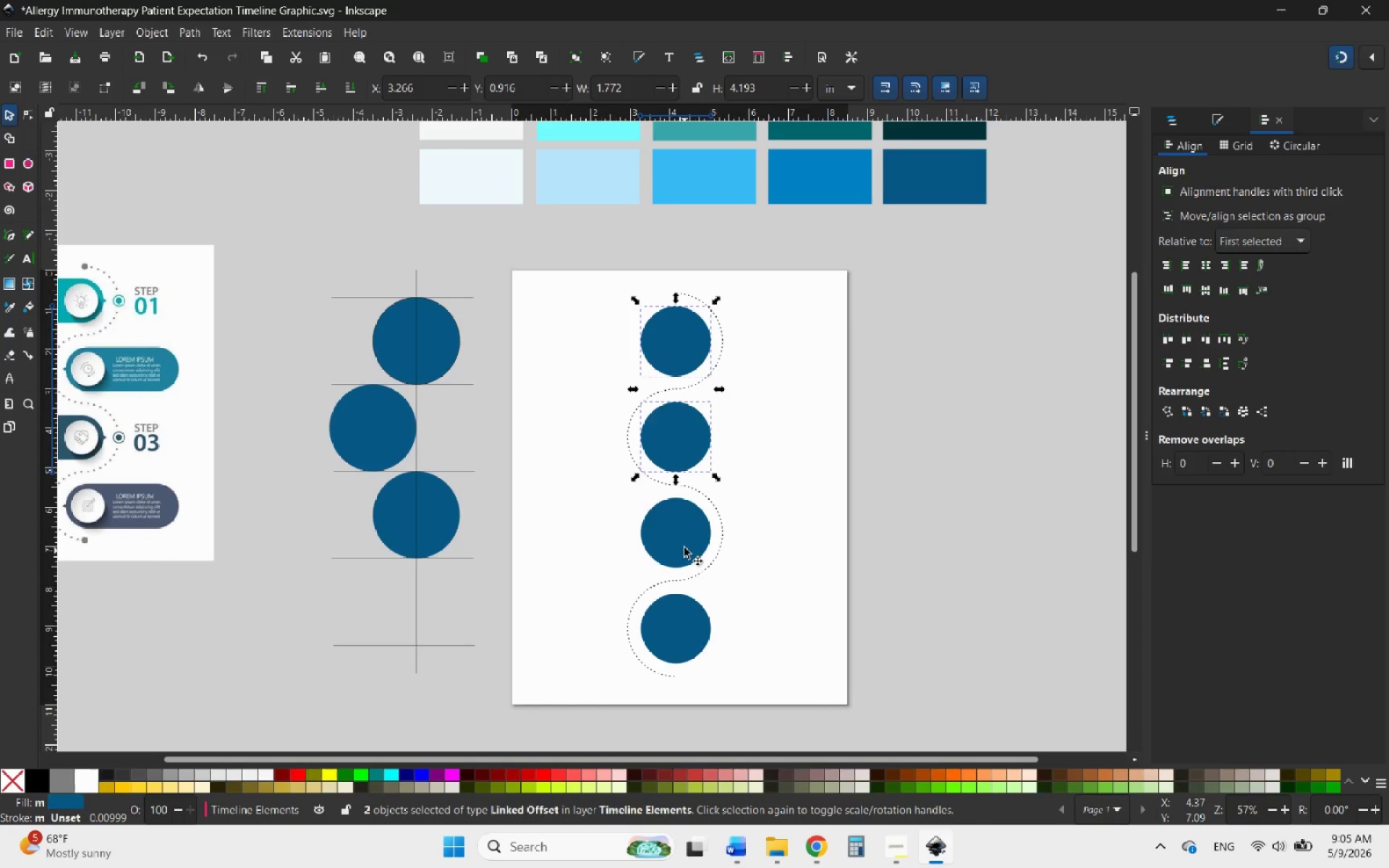 
left_click([684, 545])
 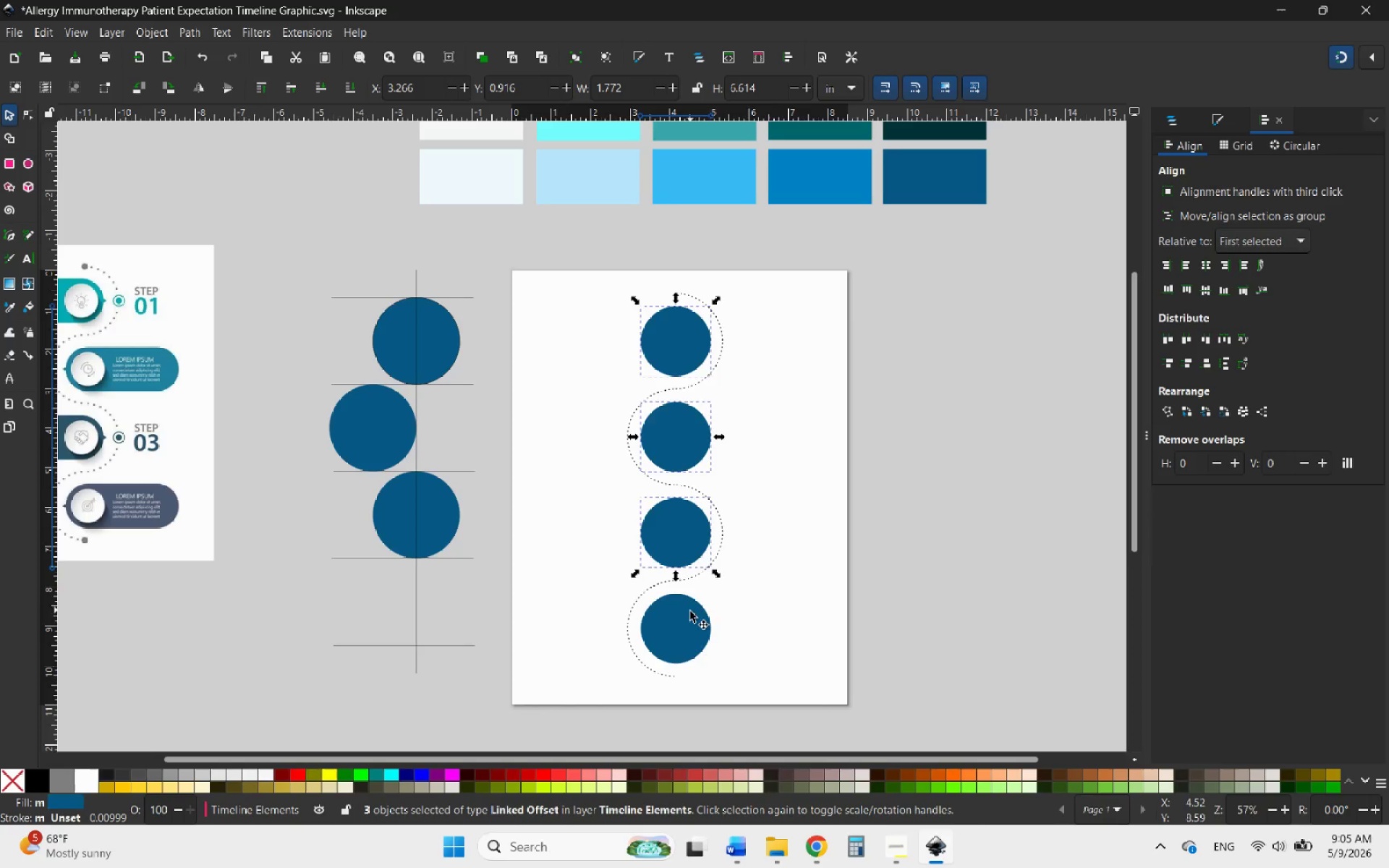 
left_click([689, 616])
 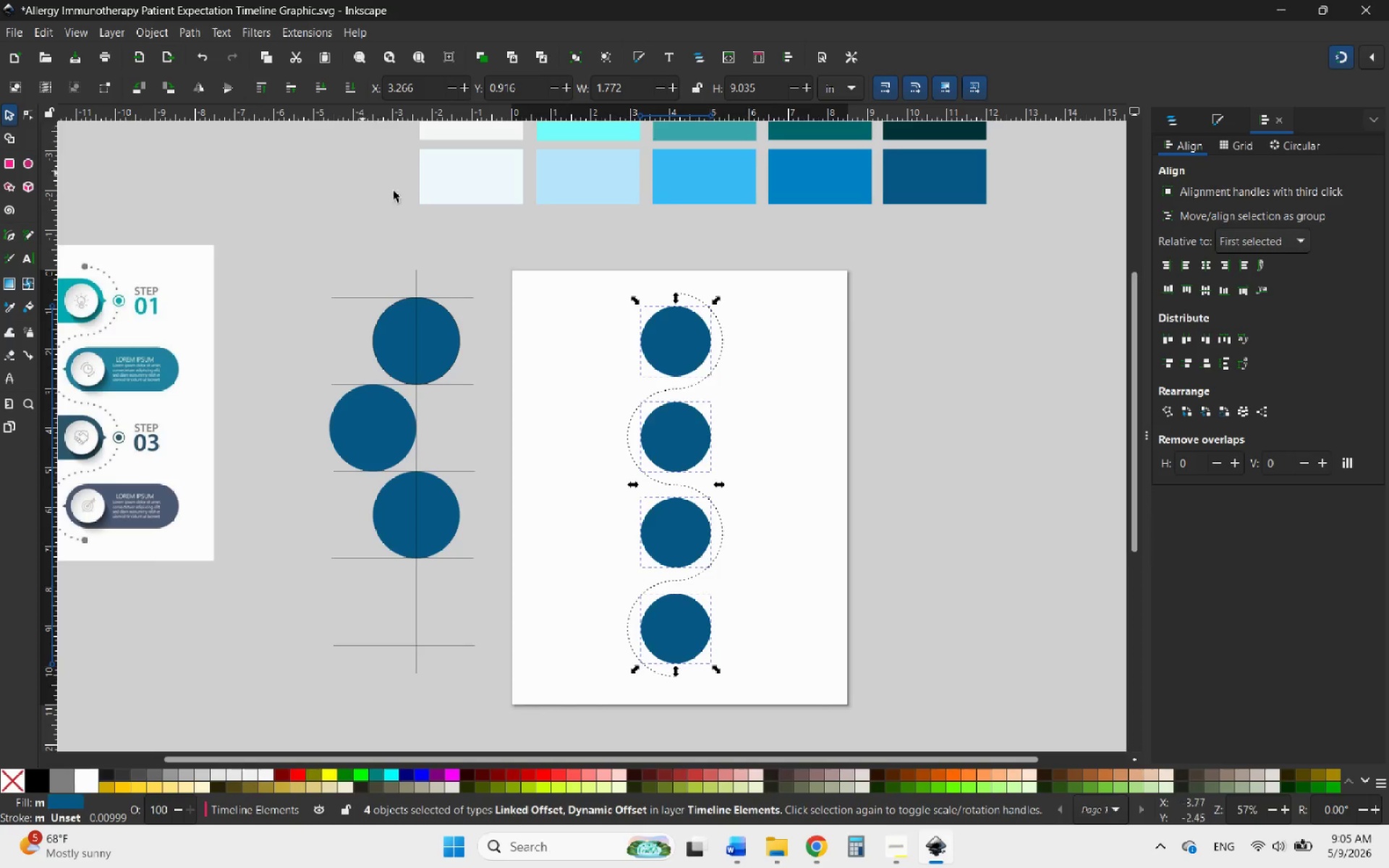 
left_click([788, 466])
 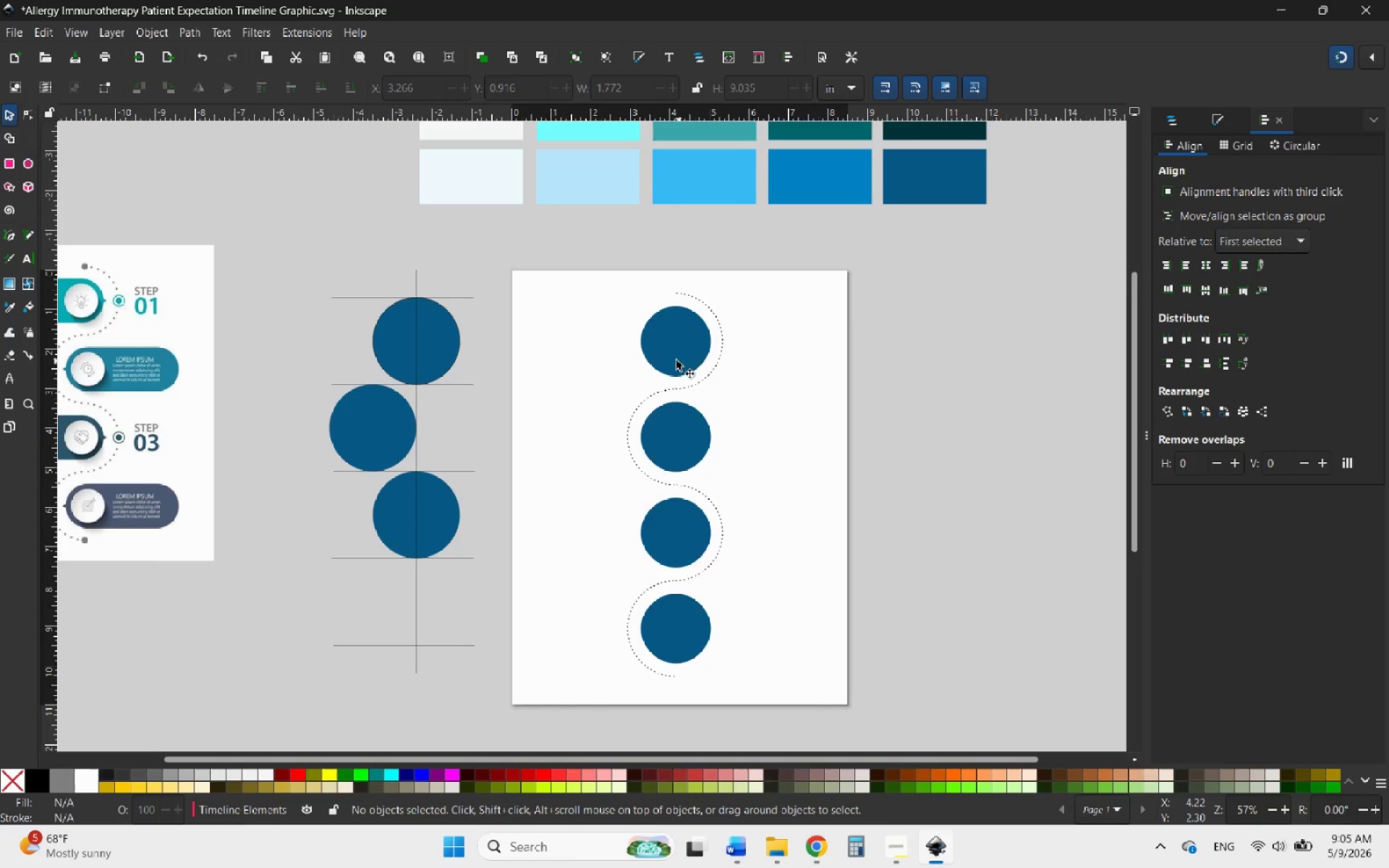 
left_click([675, 359])
 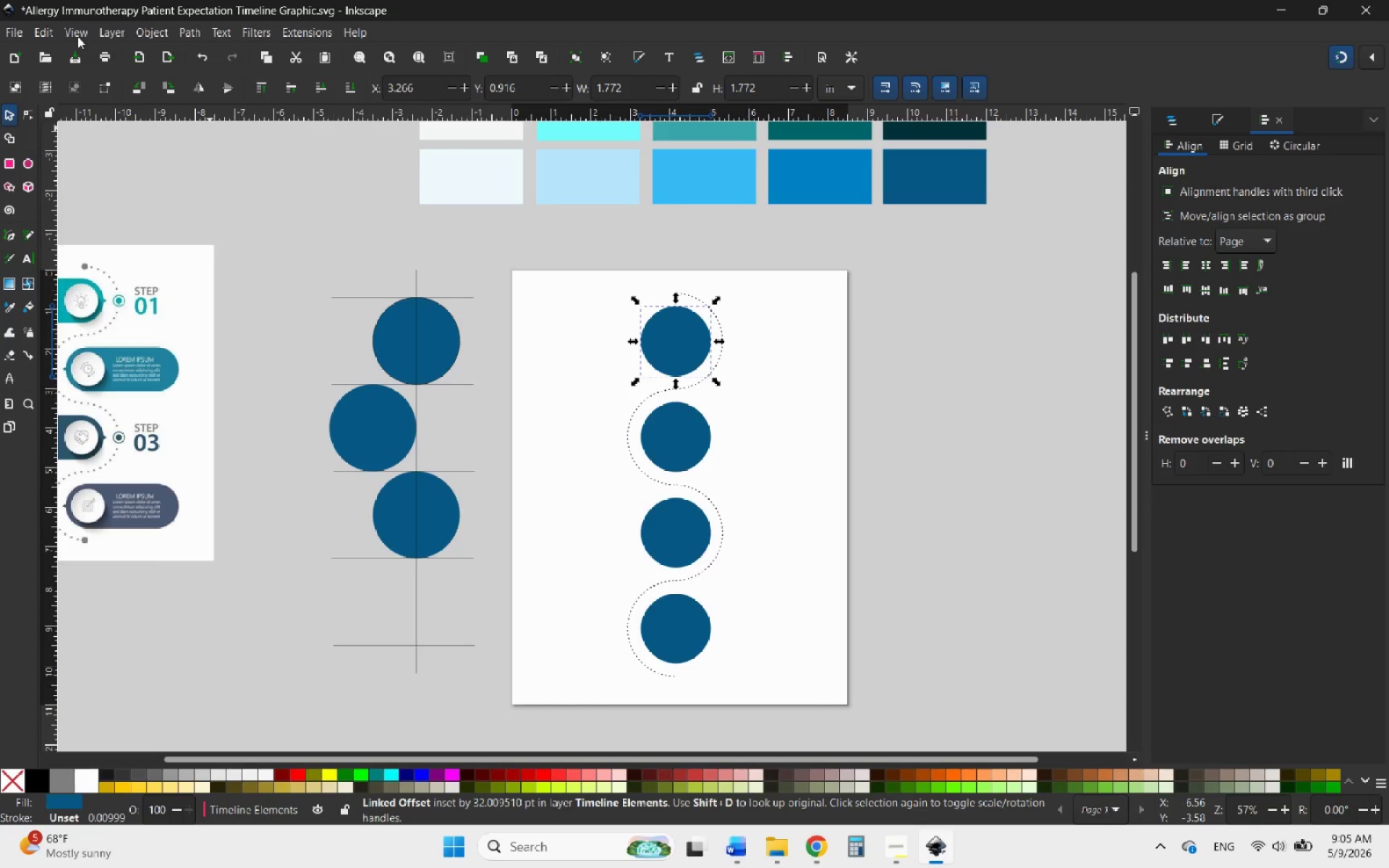 
left_click([151, 38])
 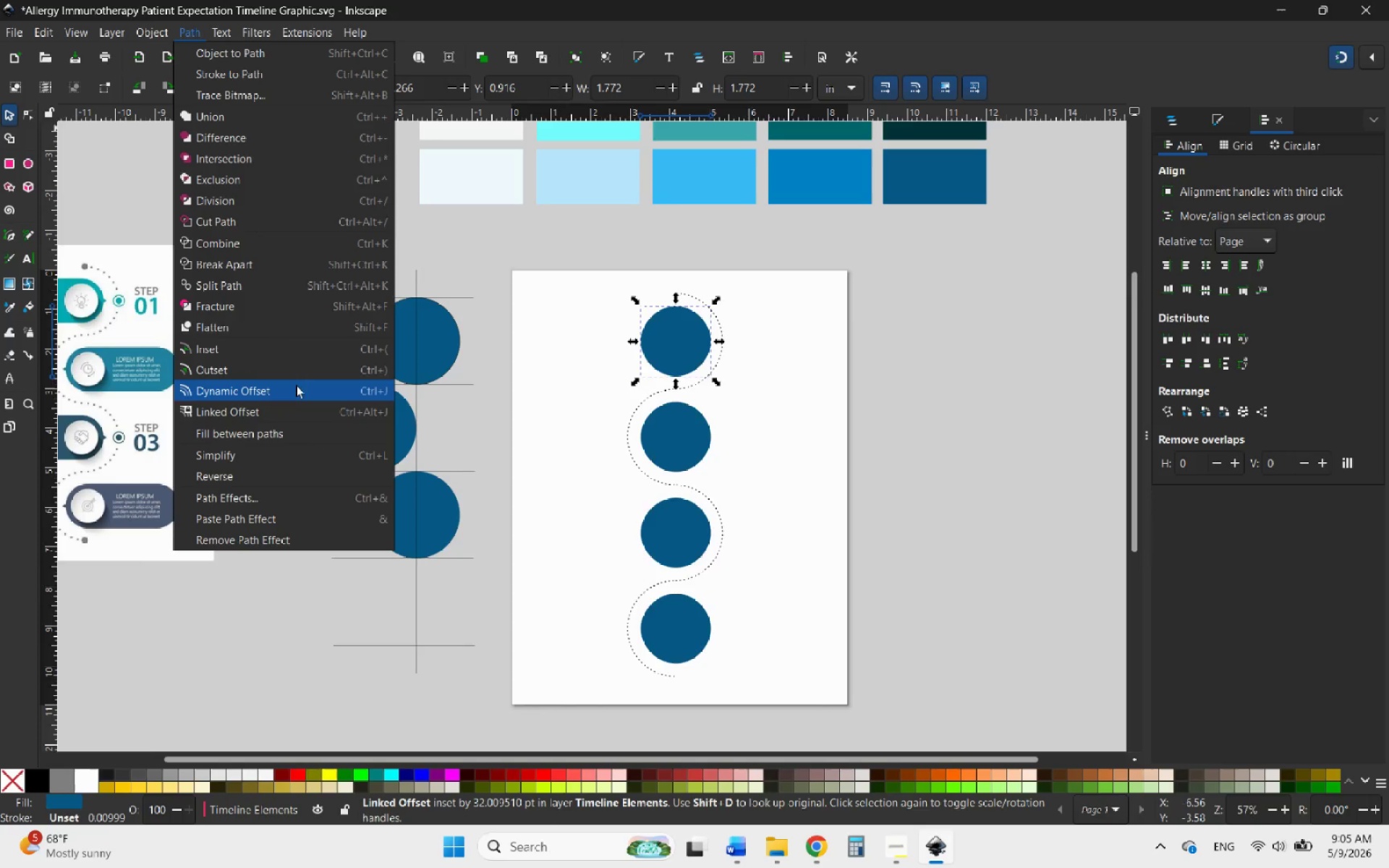 
left_click([266, 409])
 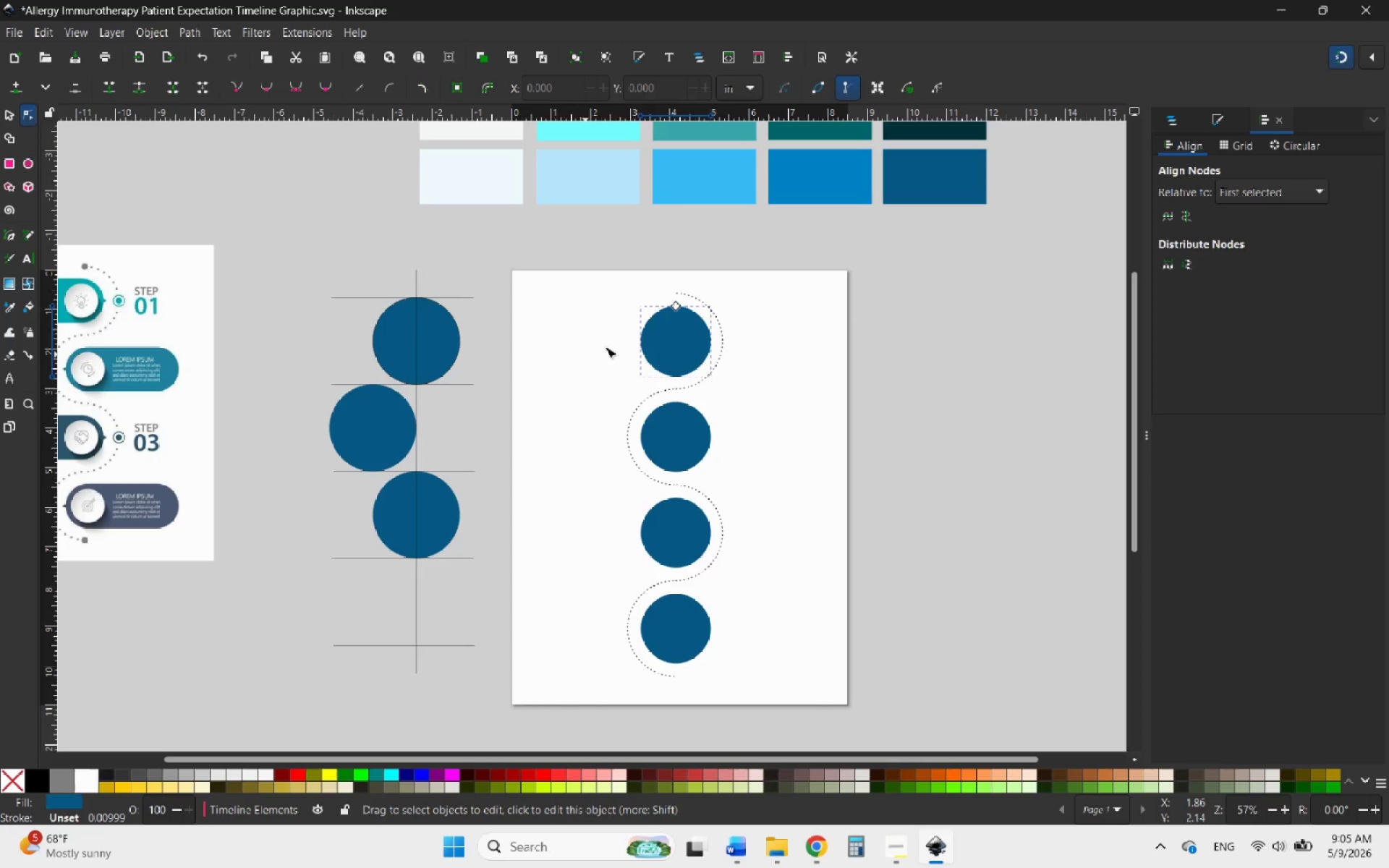 
hold_key(key=ShiftLeft, duration=0.73)
scroll: coordinate [681, 296], scroll_direction: up, amount: 2.0
 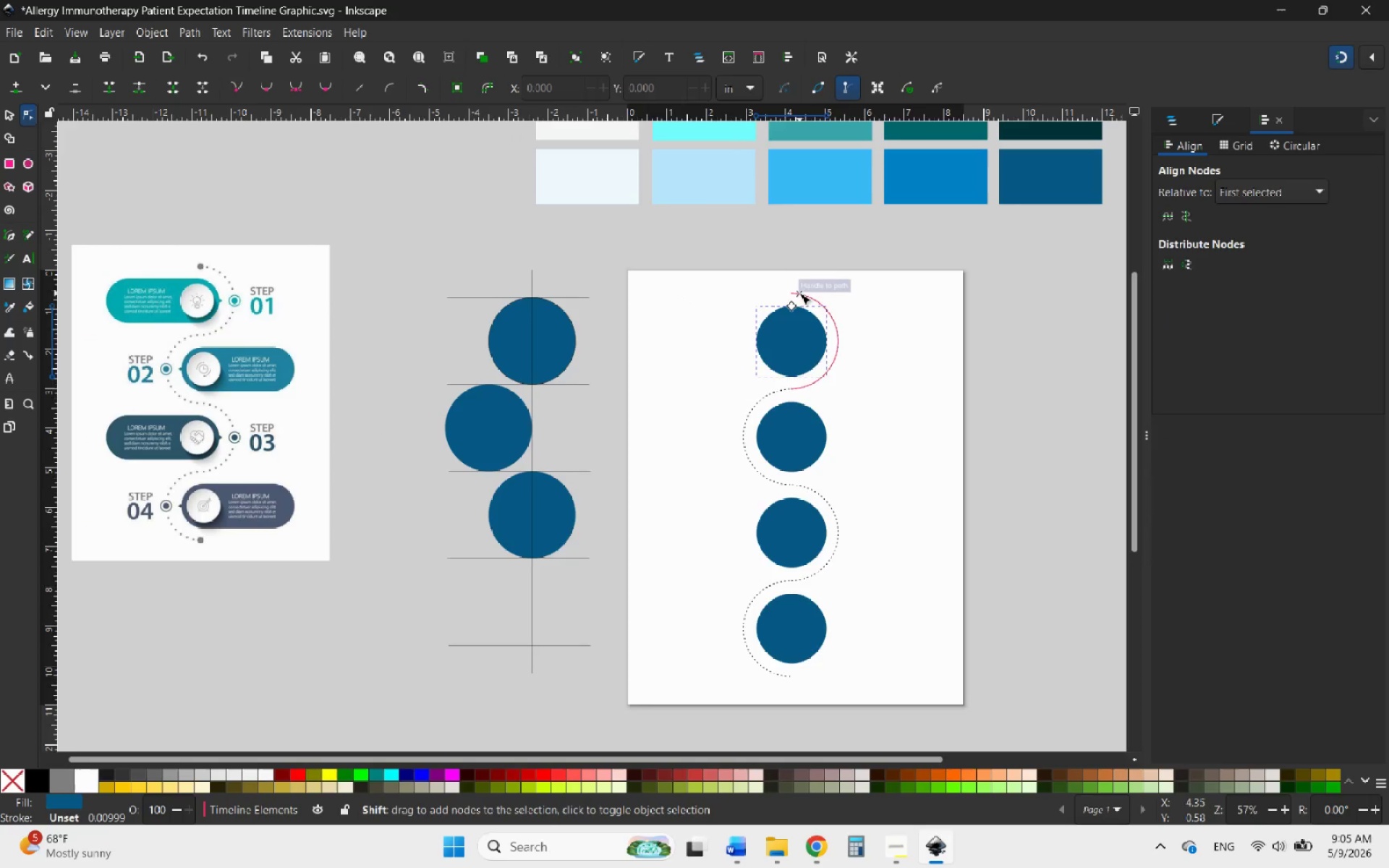 
hold_key(key=ControlLeft, duration=0.75)
scroll: coordinate [820, 297], scroll_direction: up, amount: 4.0
 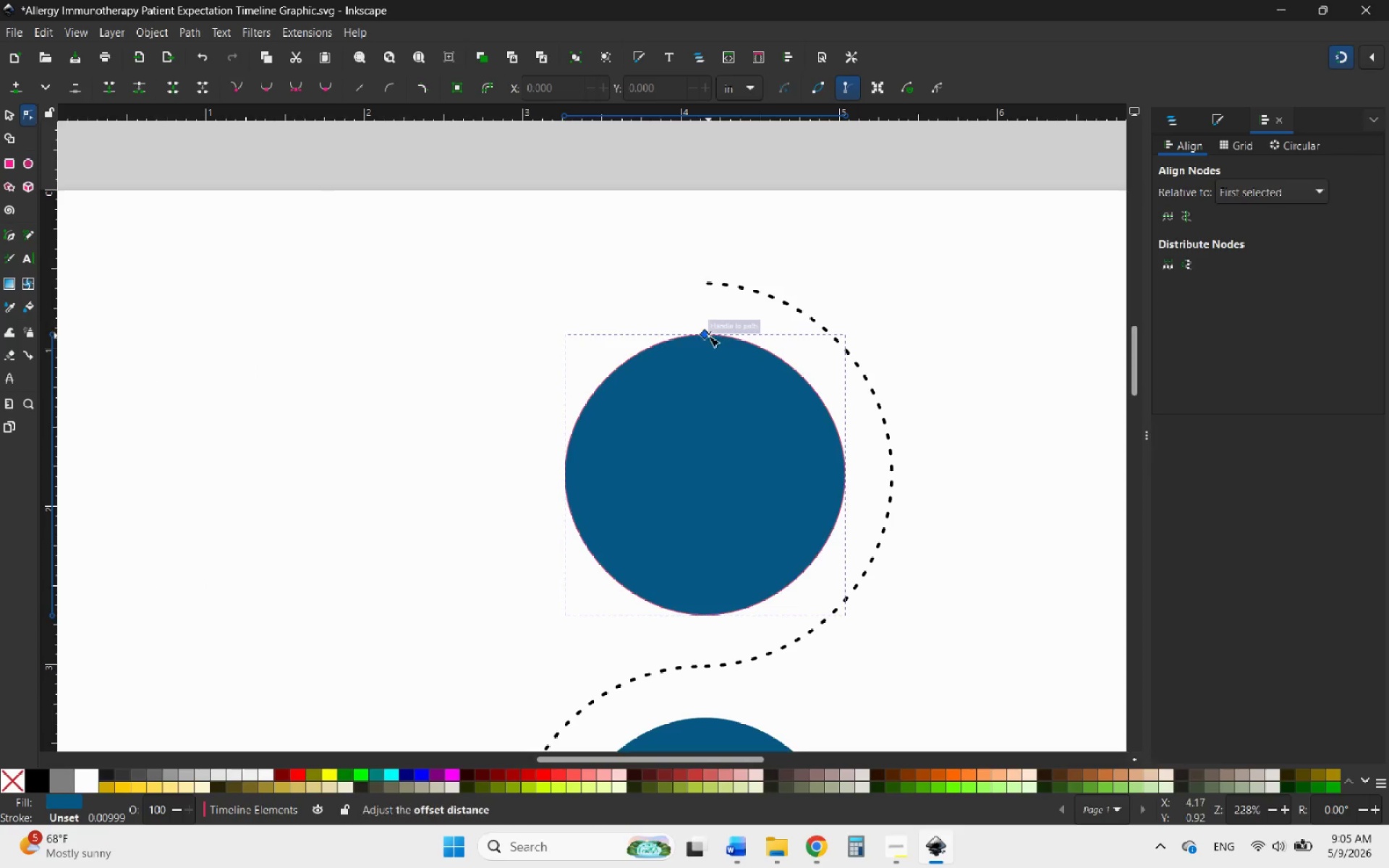 
left_click_drag(start_coordinate=[708, 336], to_coordinate=[708, 368])
 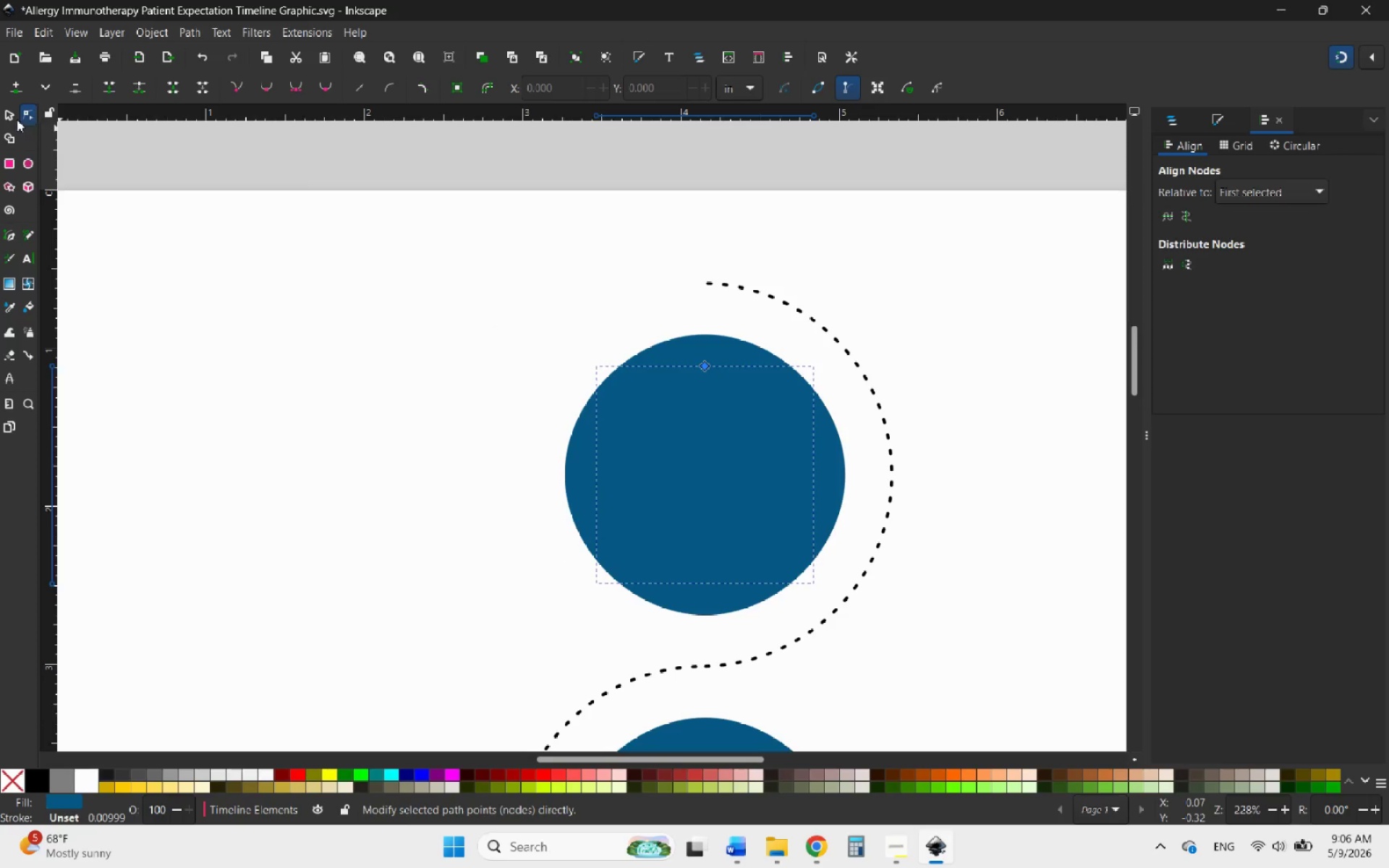 
left_click([12, 119])
 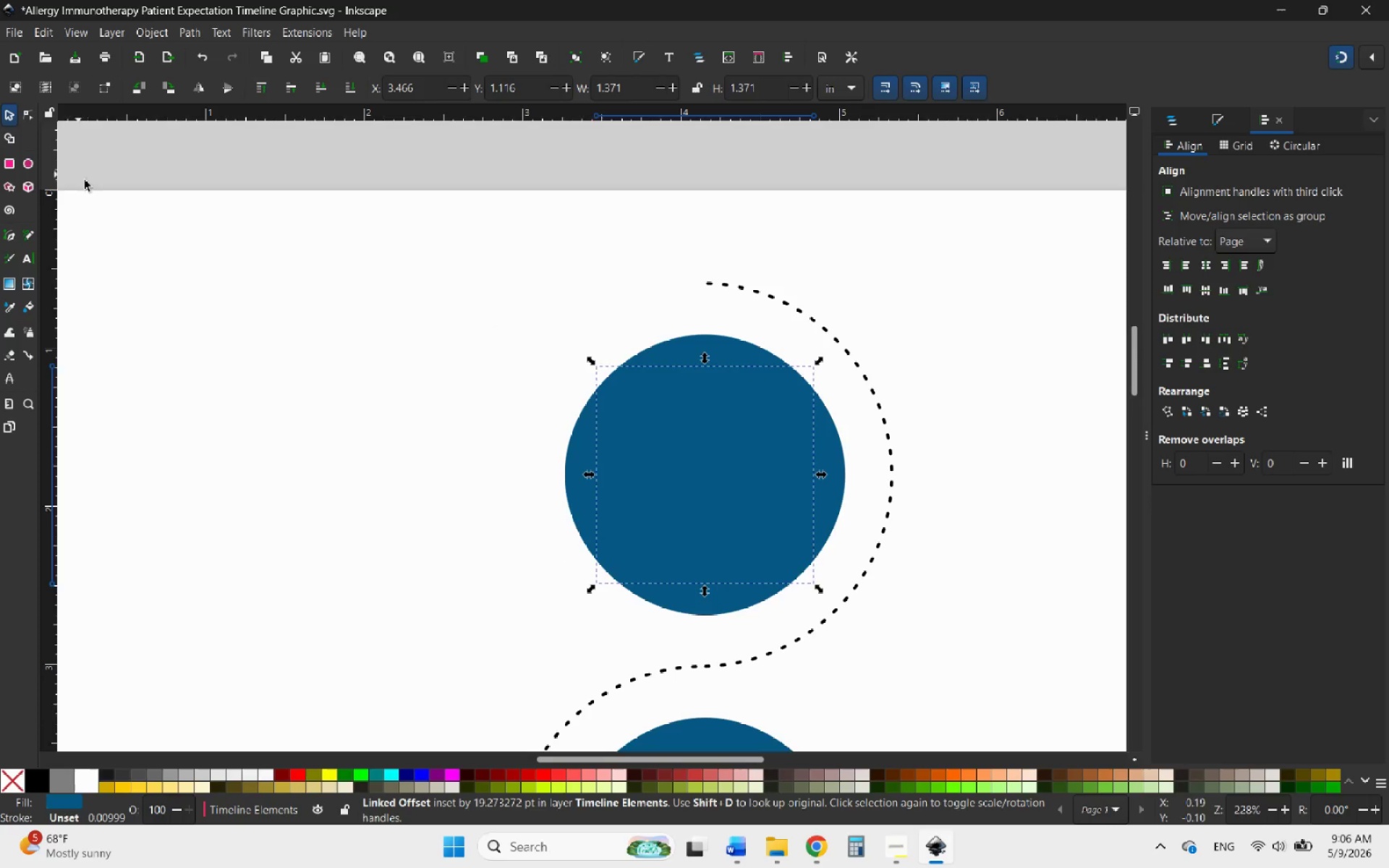 
hold_key(key=ControlLeft, duration=1.0)
scroll: coordinate [335, 501], scroll_direction: down, amount: 5.0
 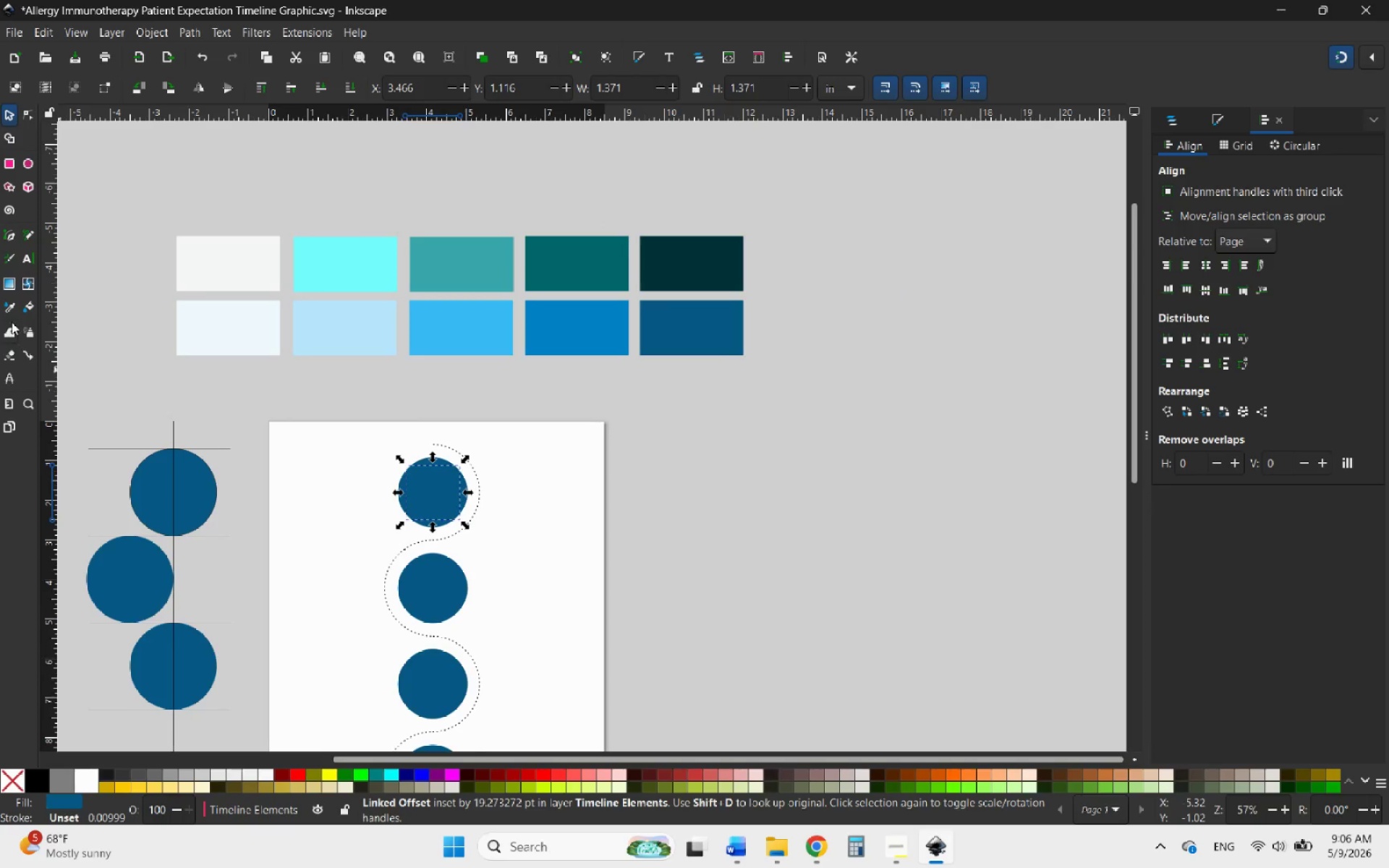 
left_click([4, 305])
 